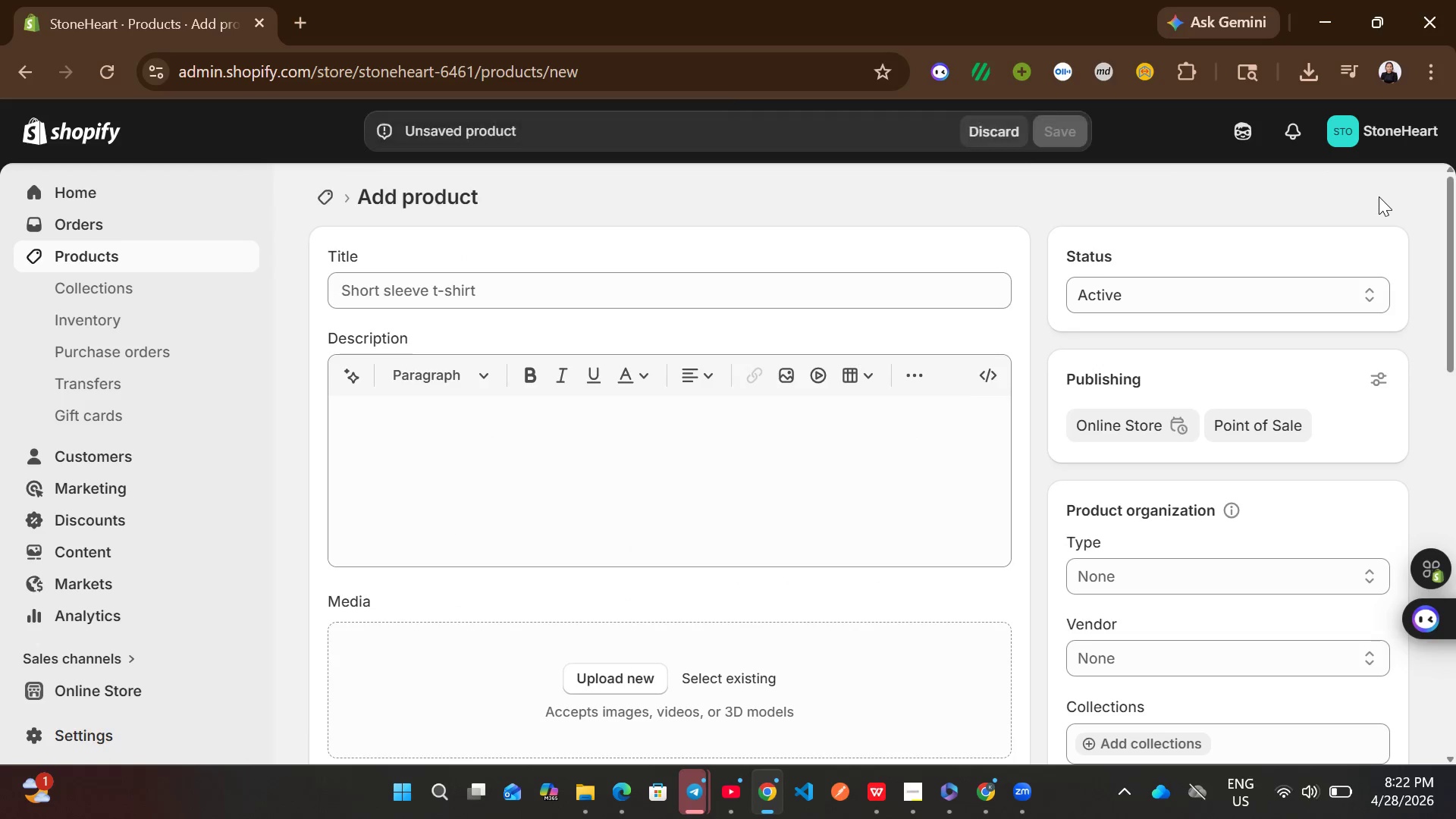 
wait(8.86)
 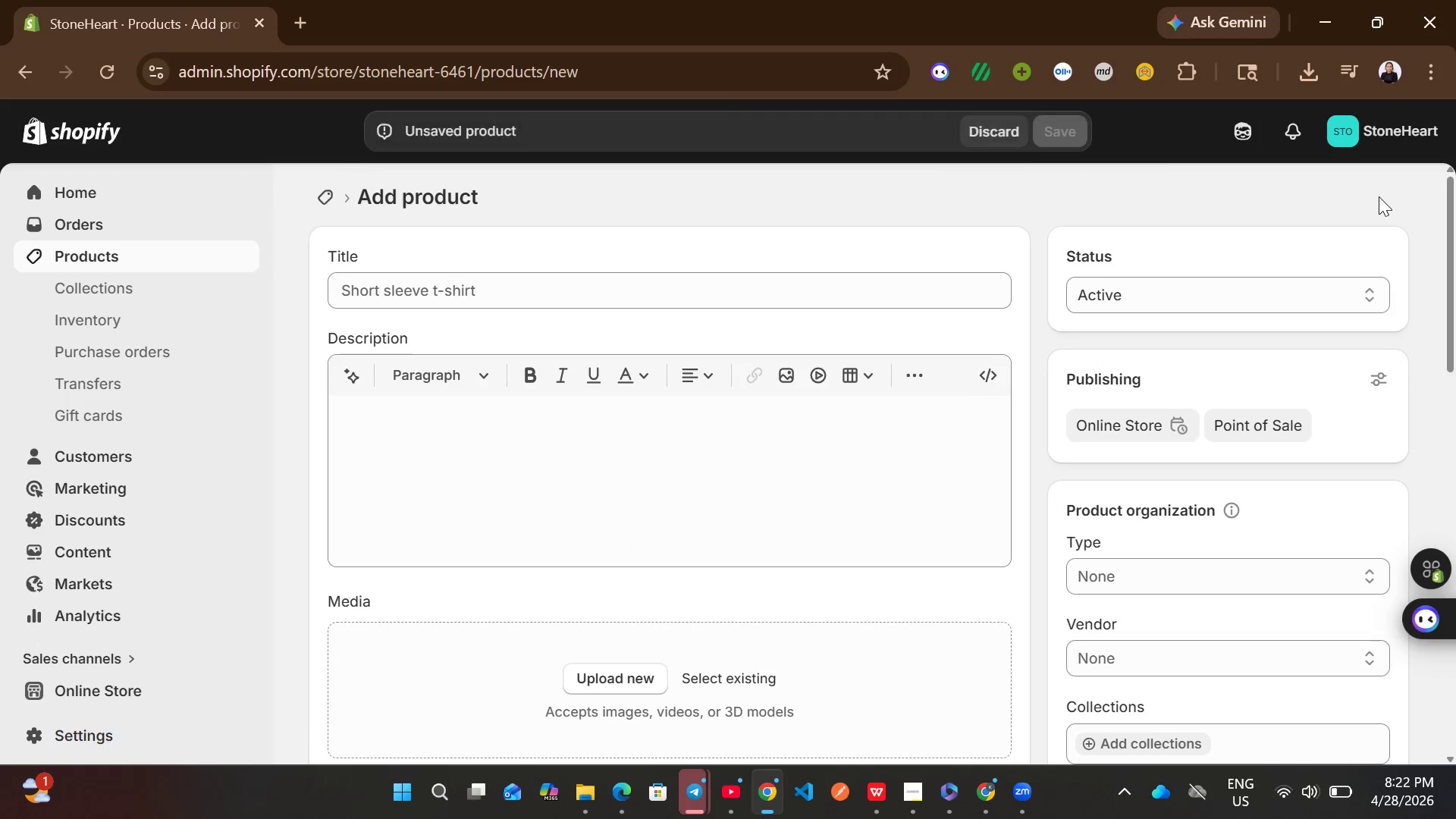 
left_click([863, 288])
 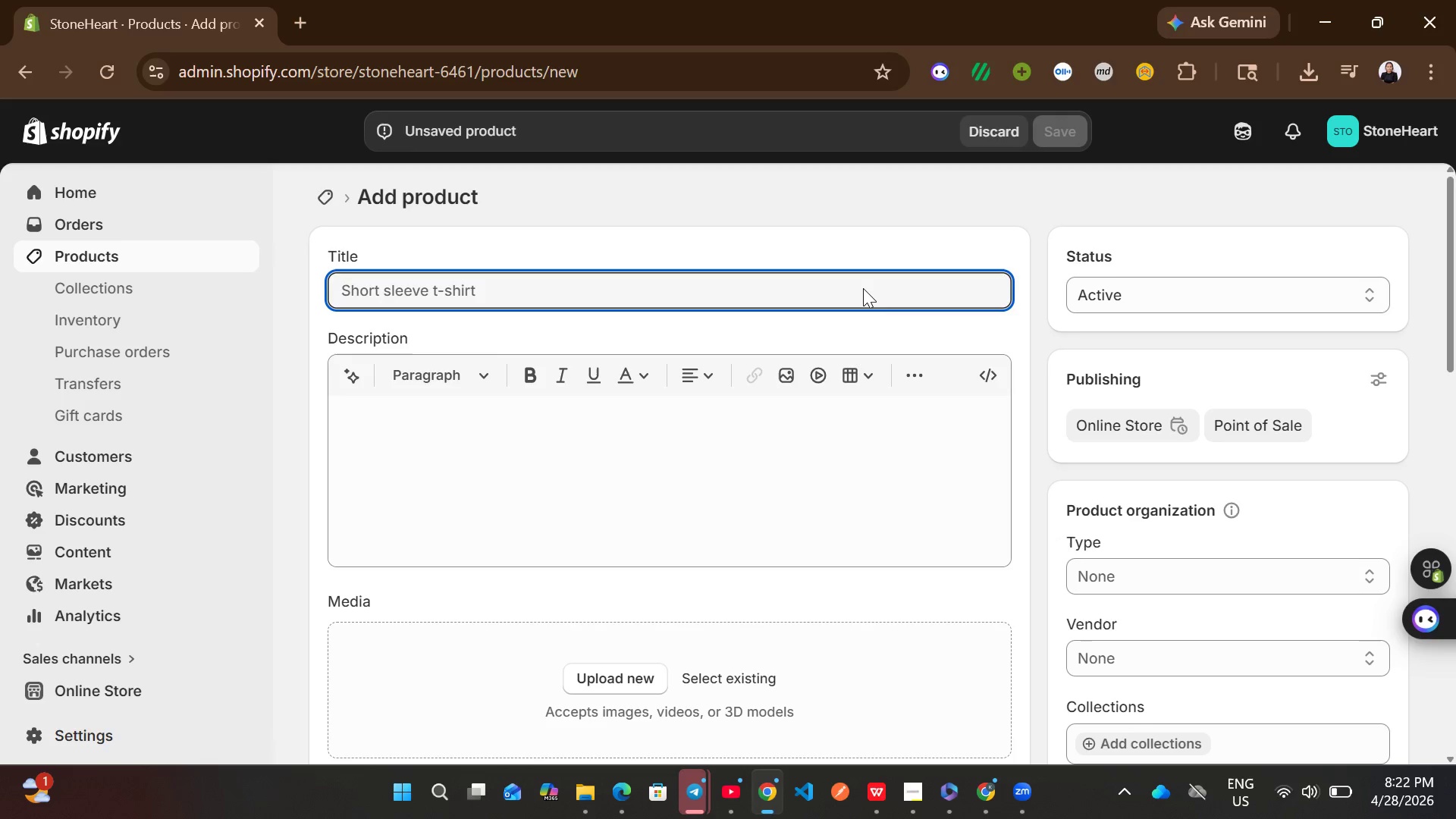 
type(Mason)
 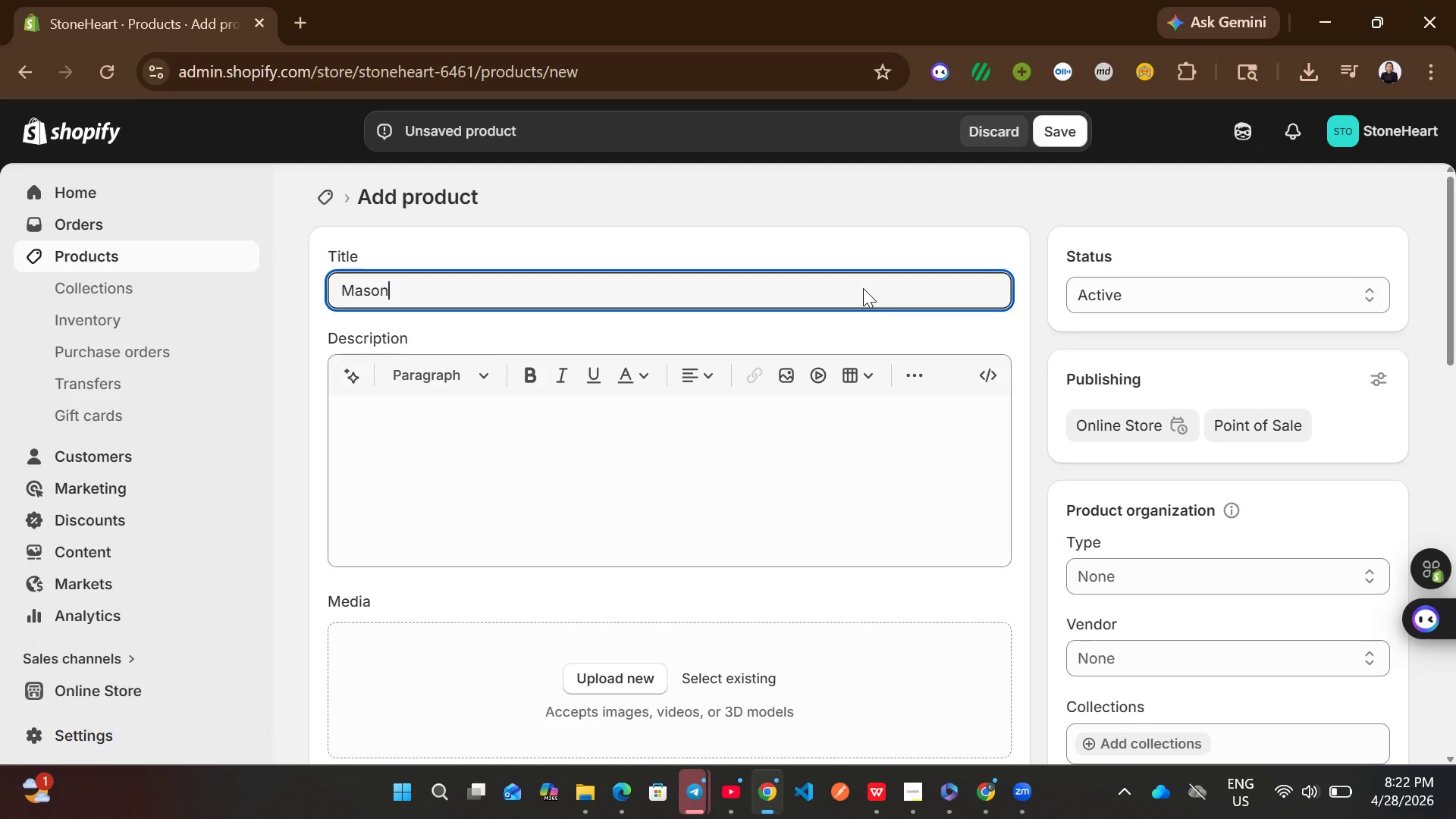 
type(ry )
 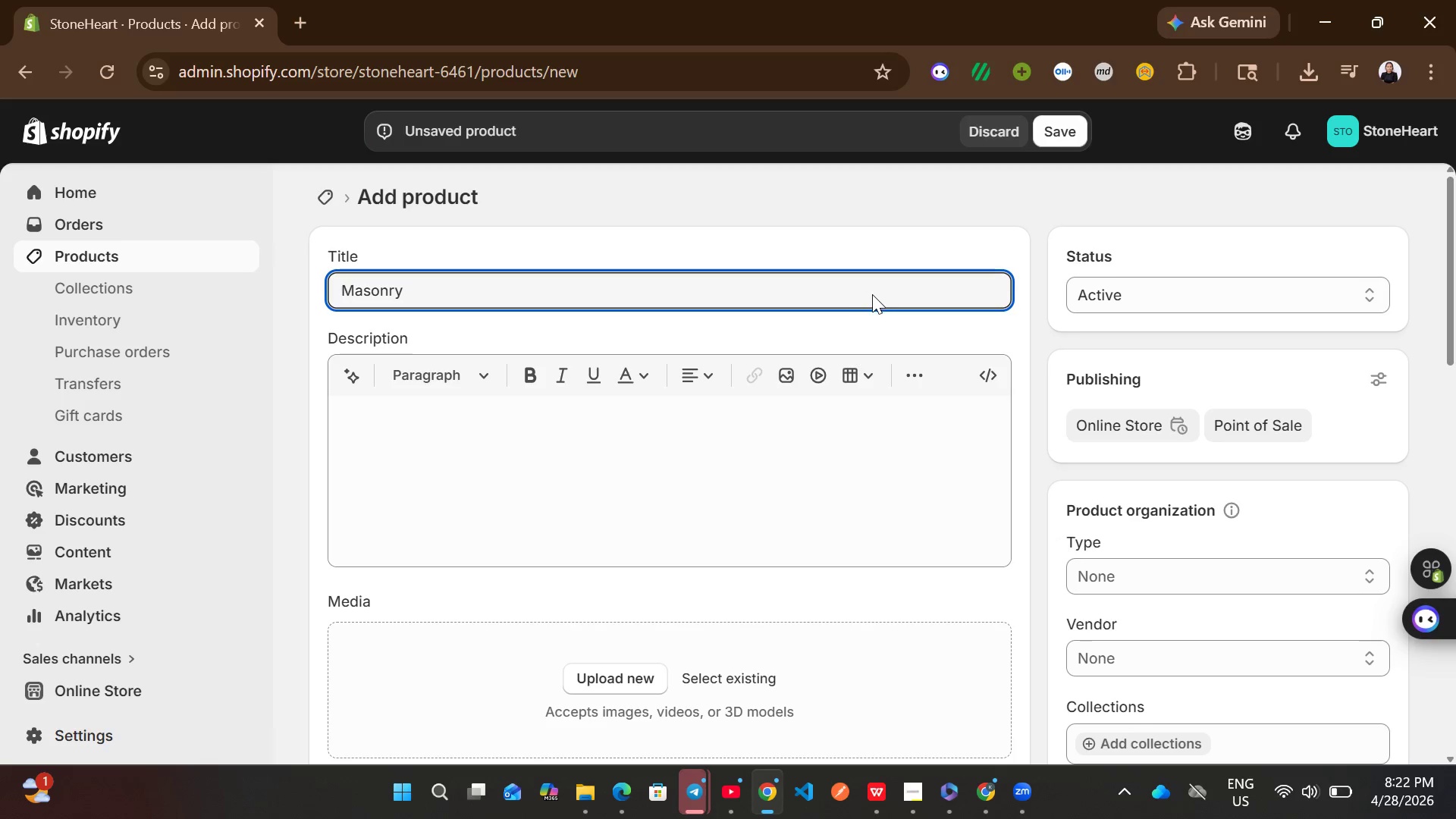 
type(Scutch Hammer)
 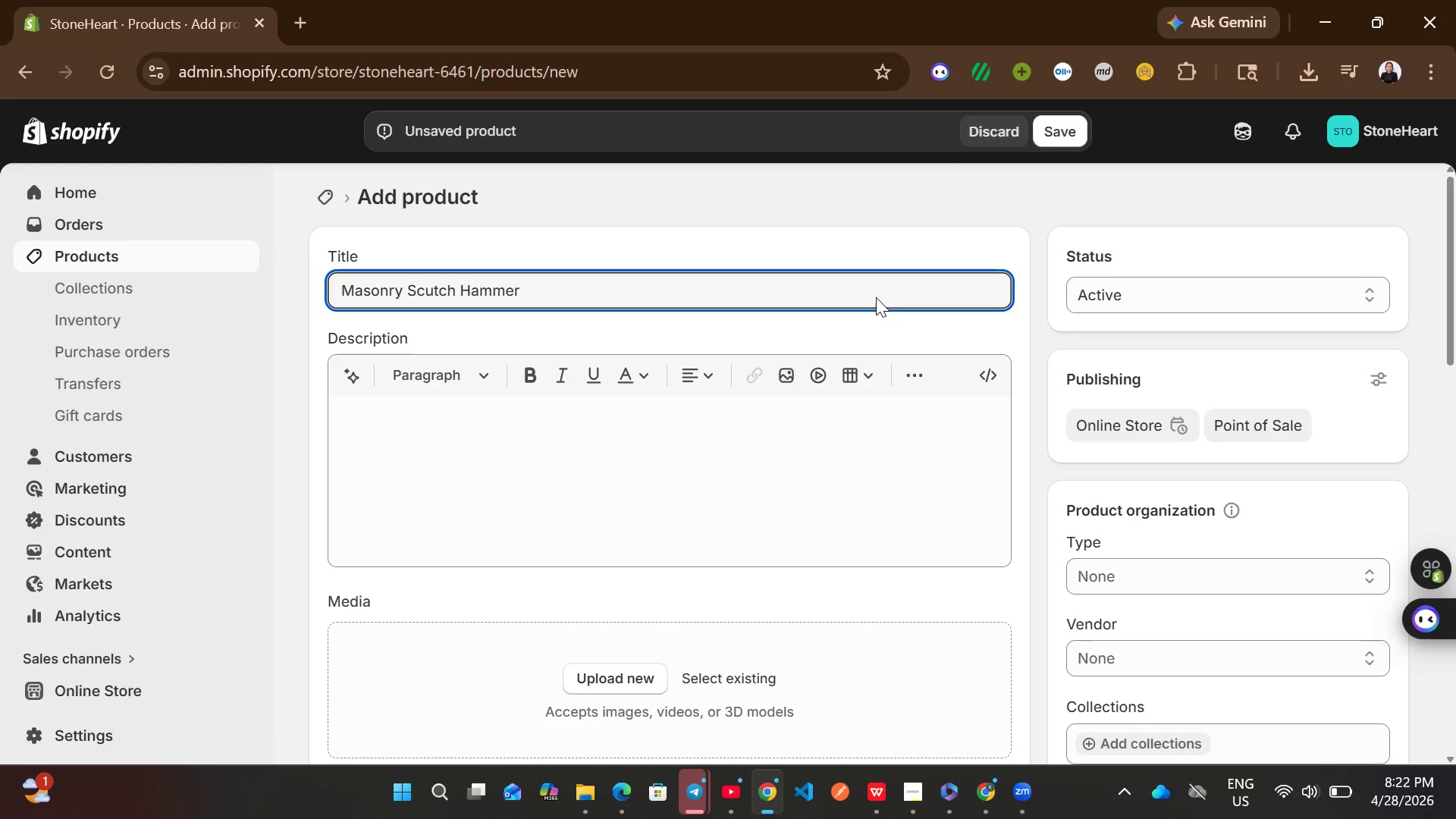 
left_click([711, 434])
 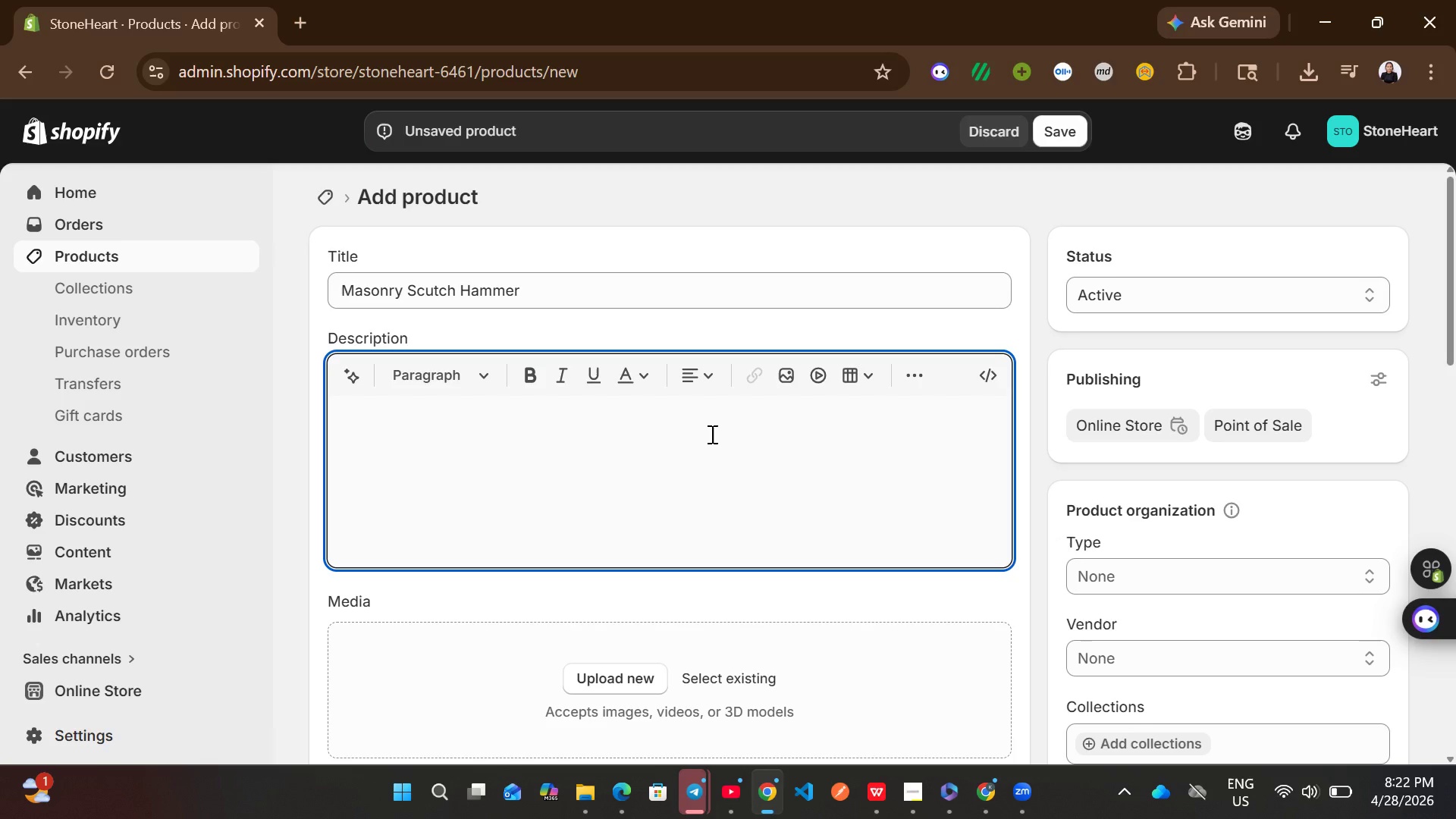 
type(shaping and cleaning tools.)
 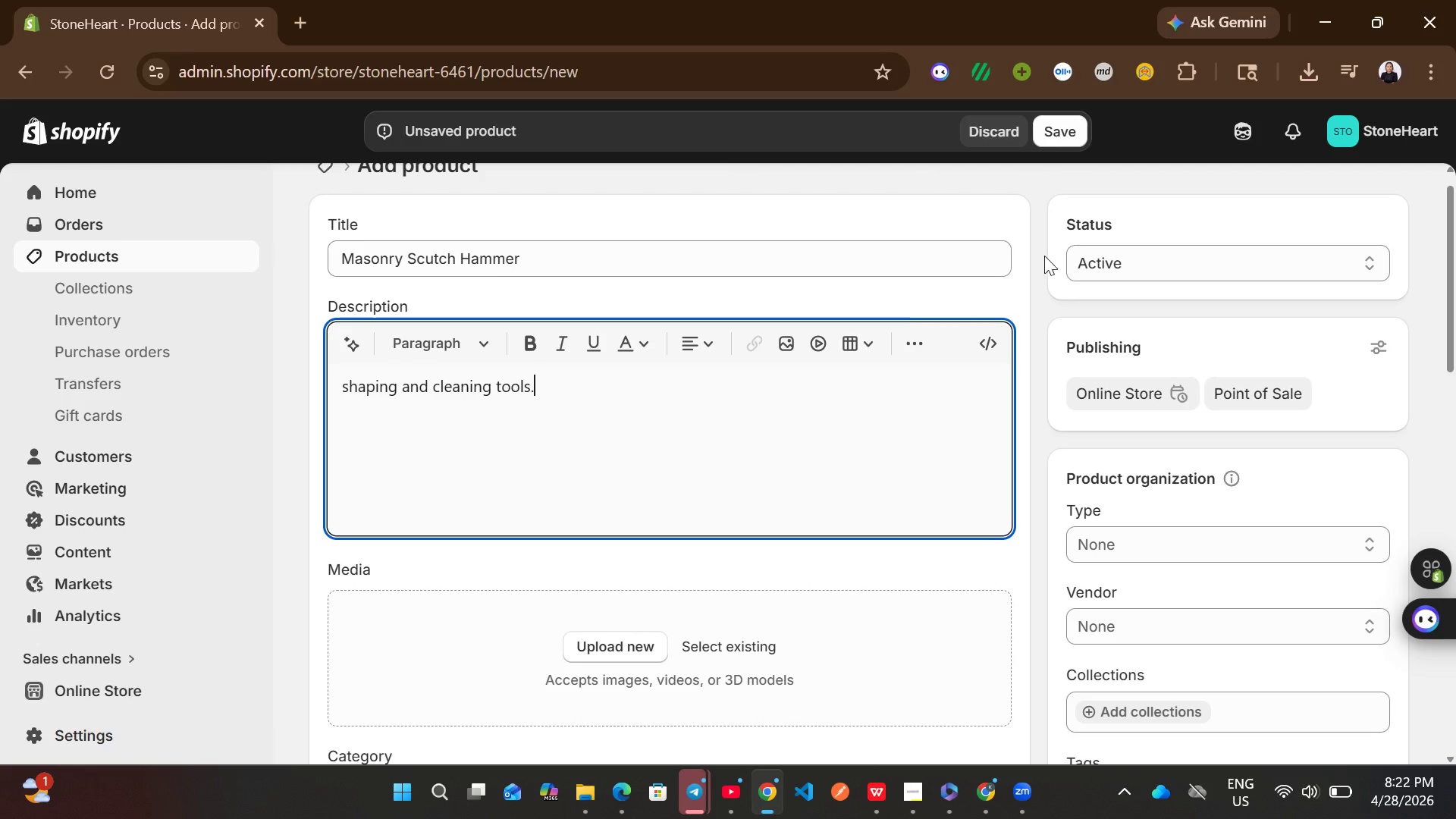 
mouse_move([1186, 325])
 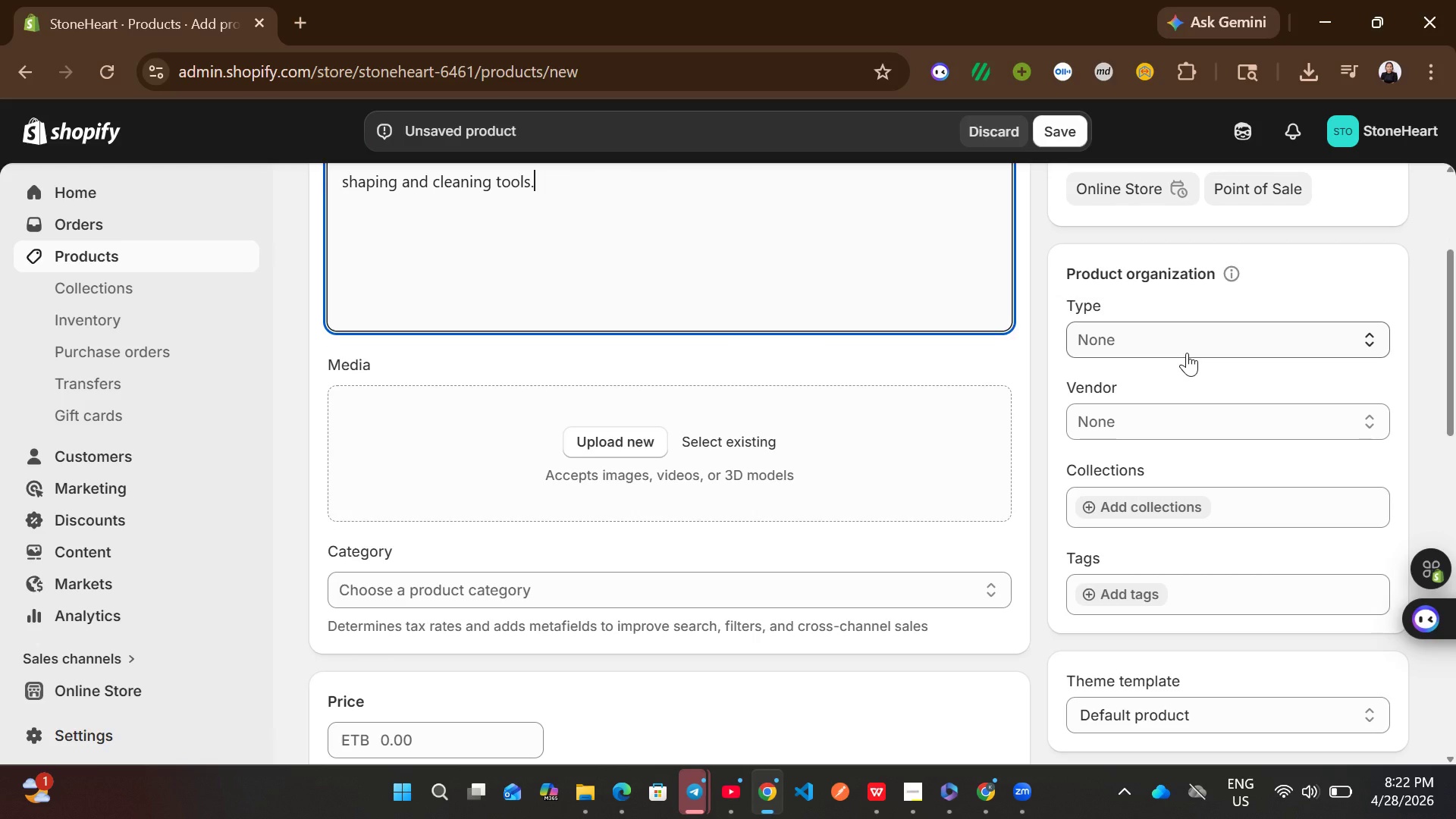 
left_click([1187, 353])
 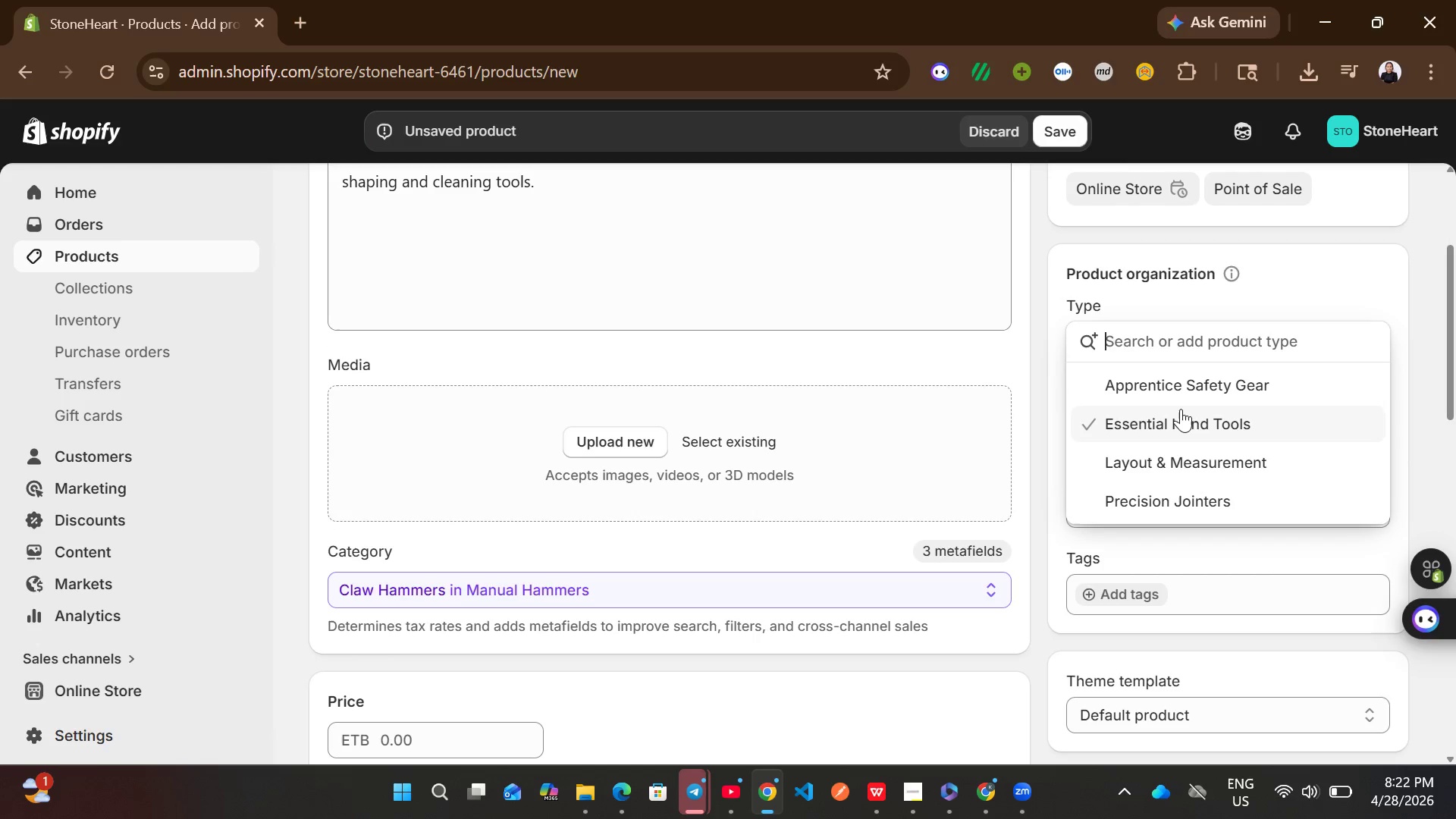 
wait(5.05)
 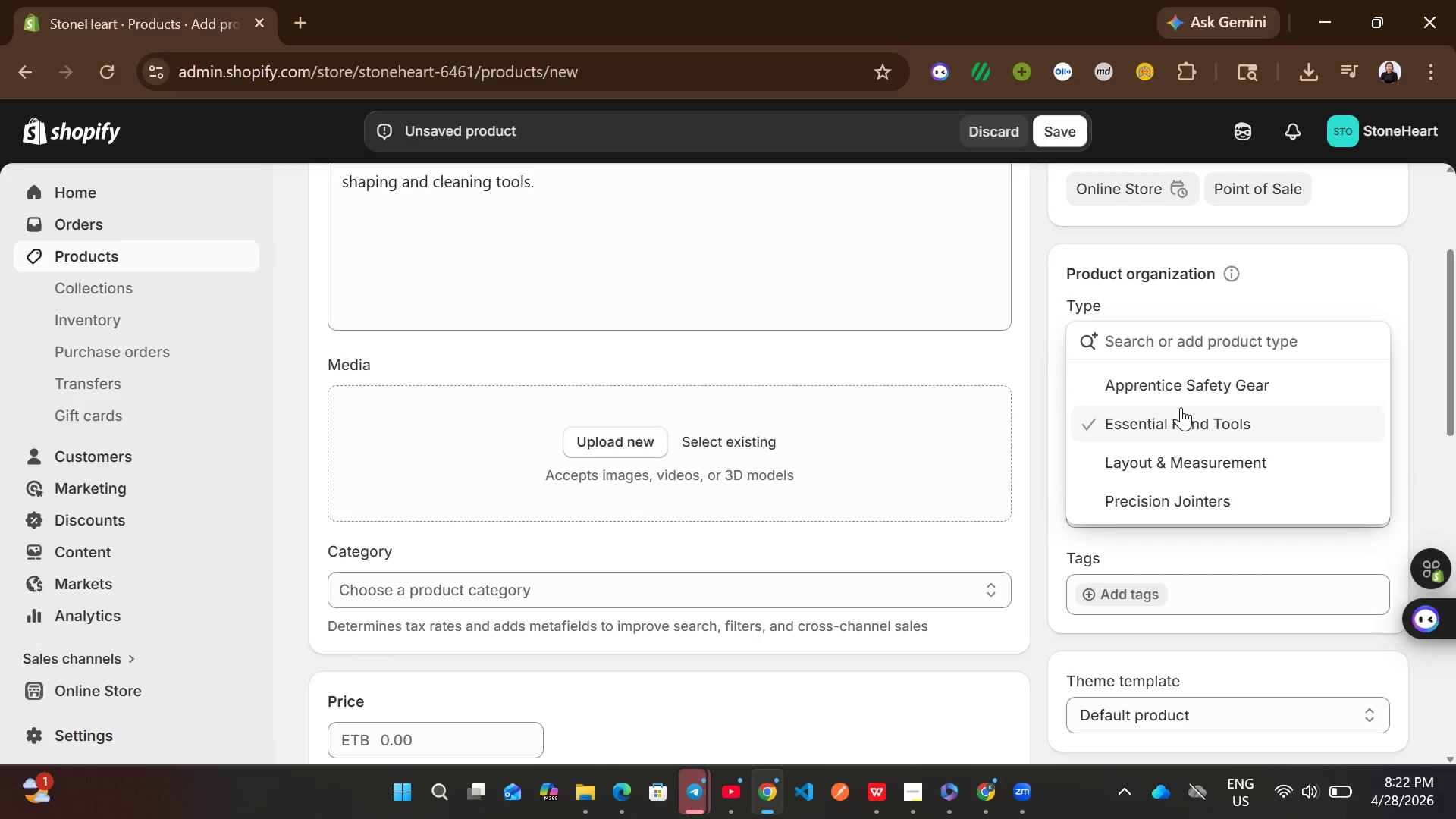 
left_click([1188, 414])
 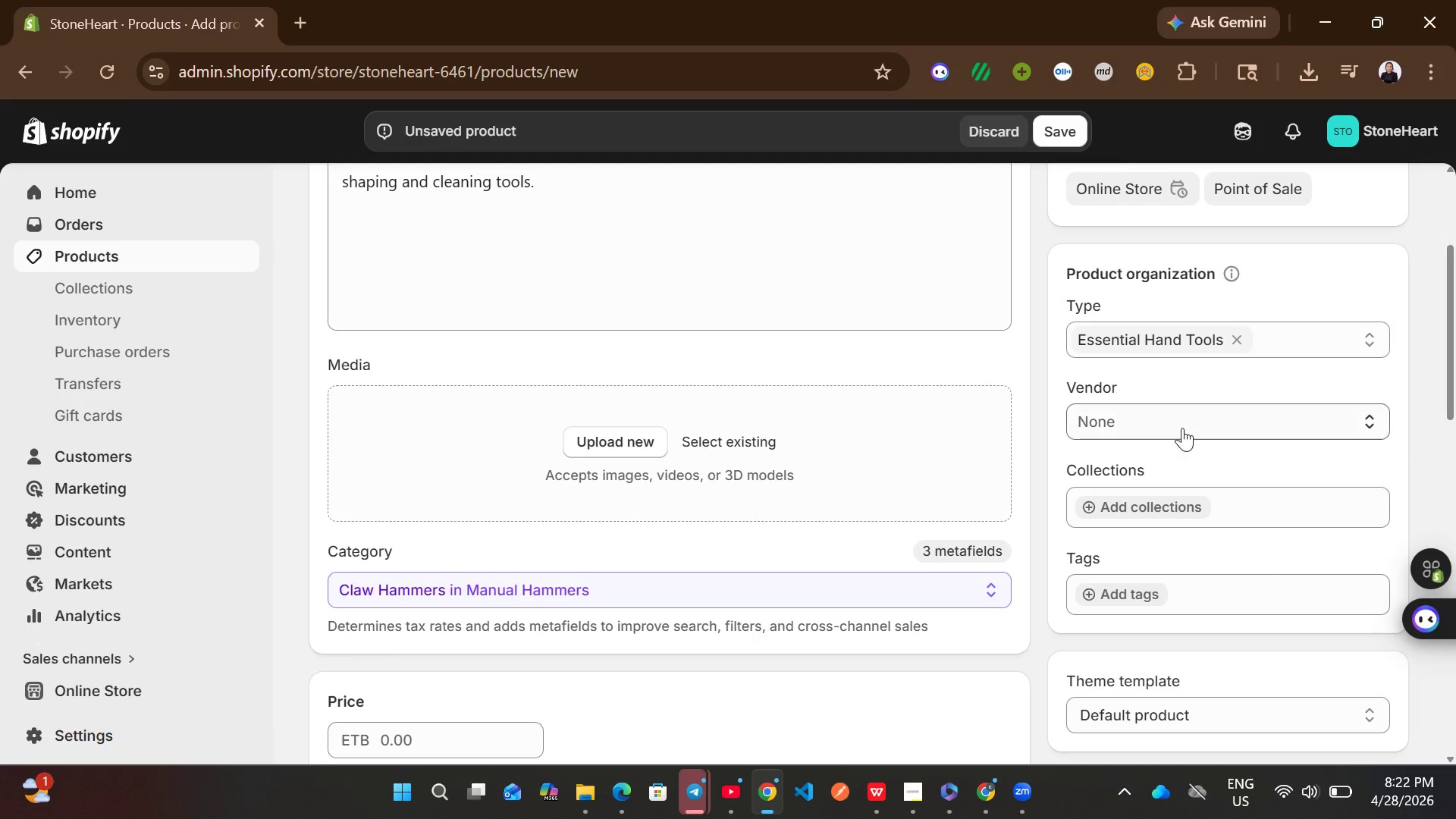 
left_click([1192, 410])
 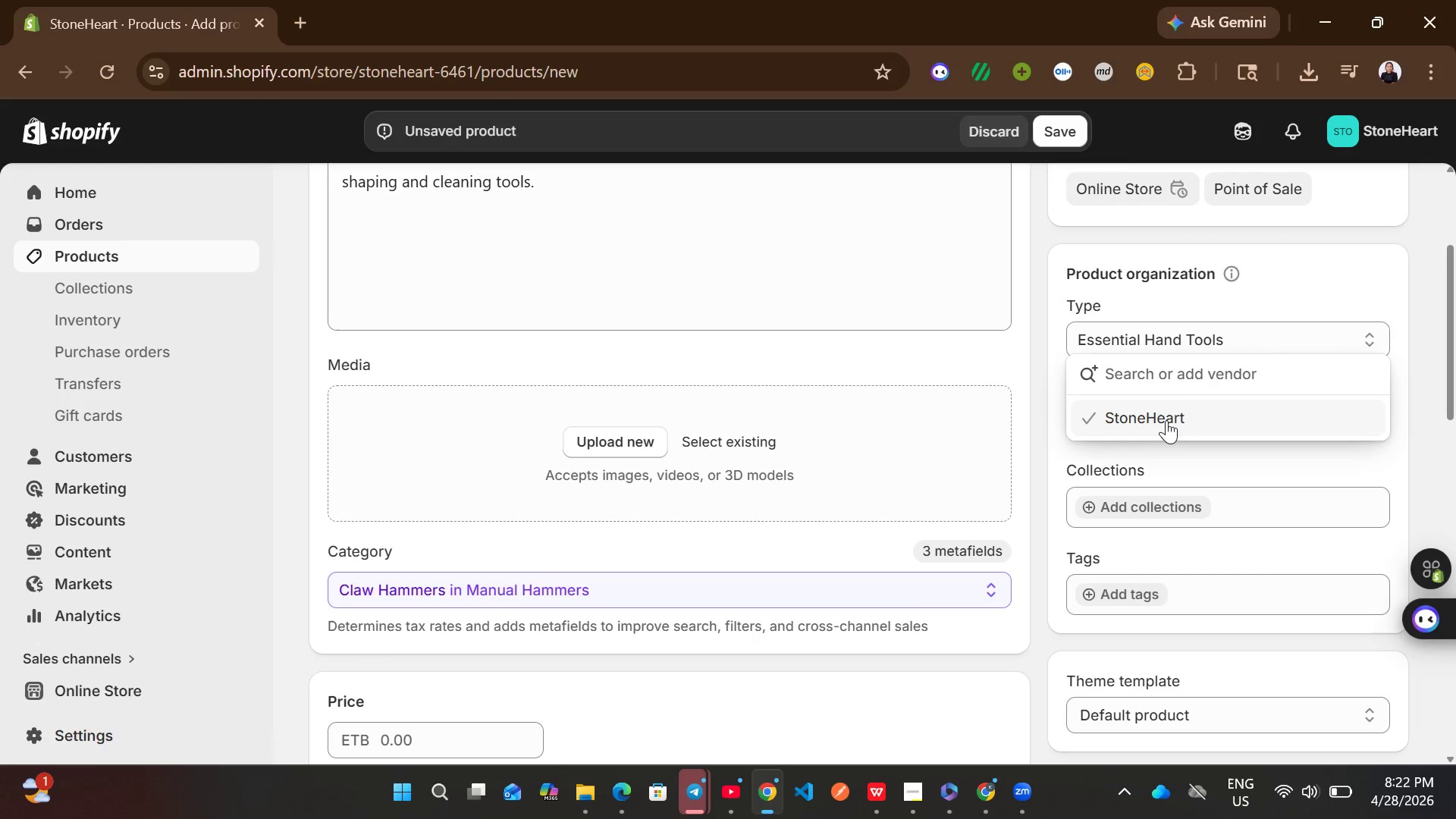 
left_click([1166, 420])
 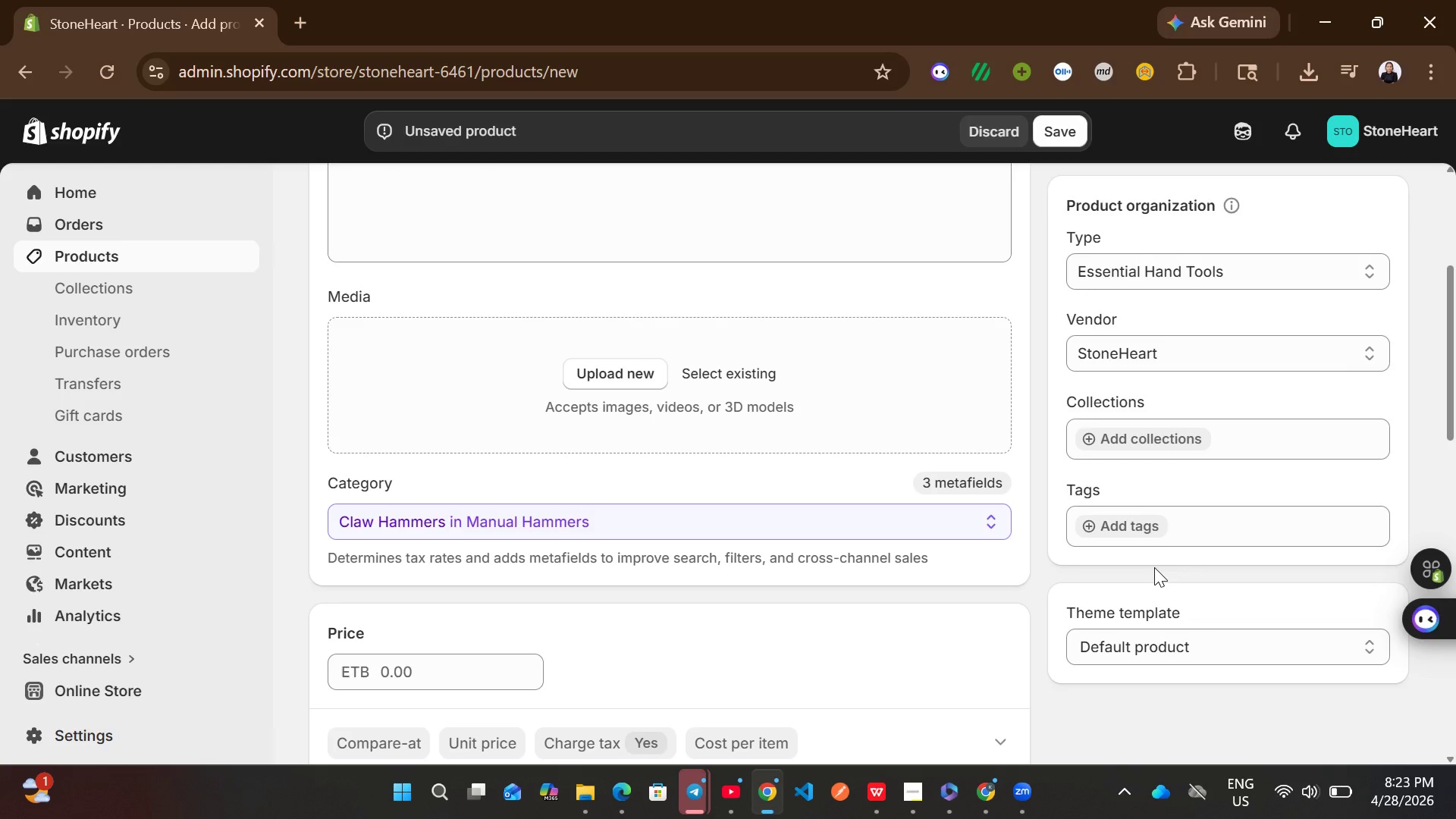 
left_click([1135, 517])
 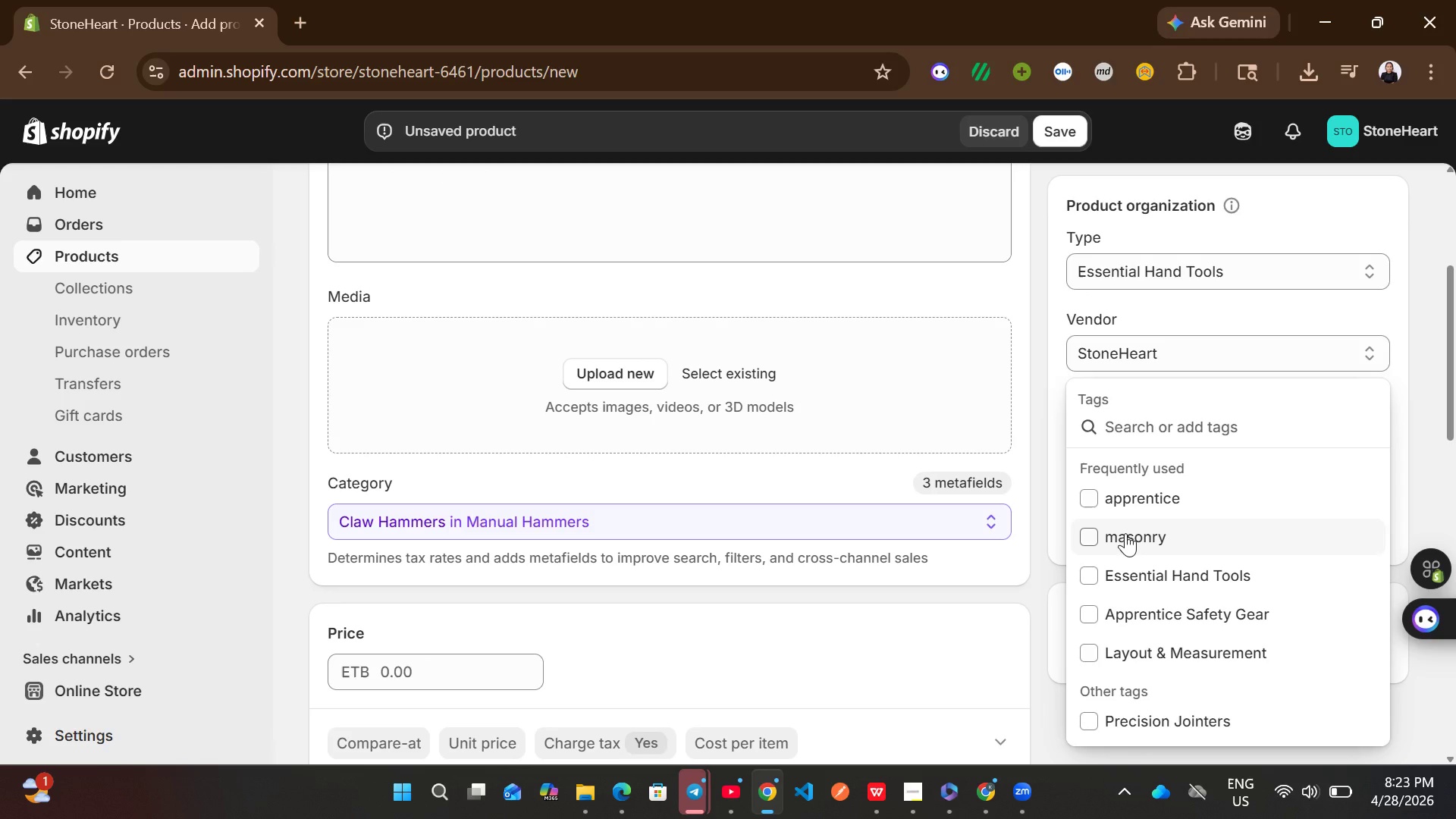 
left_click([1125, 533])
 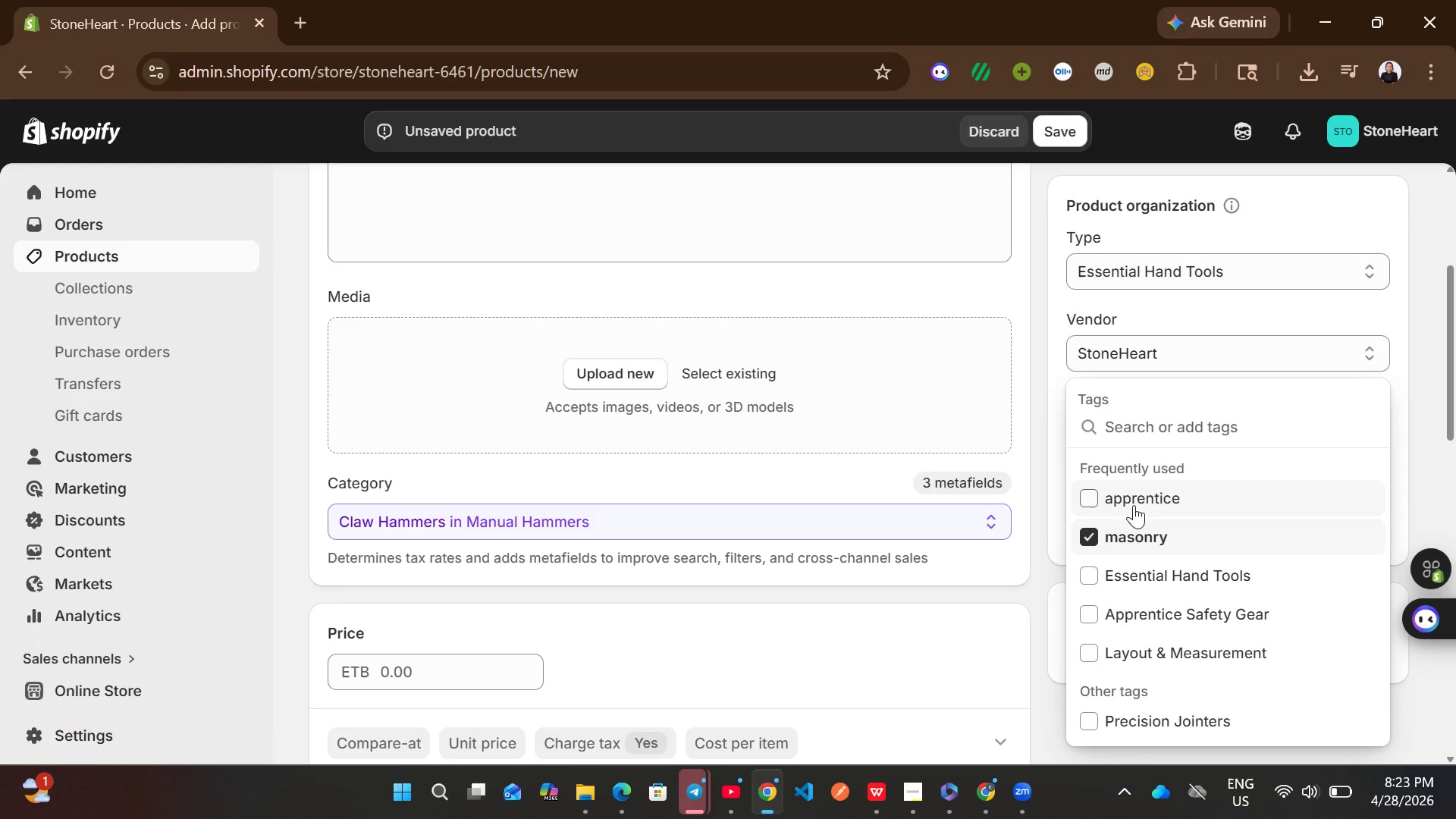 
left_click([1134, 505])
 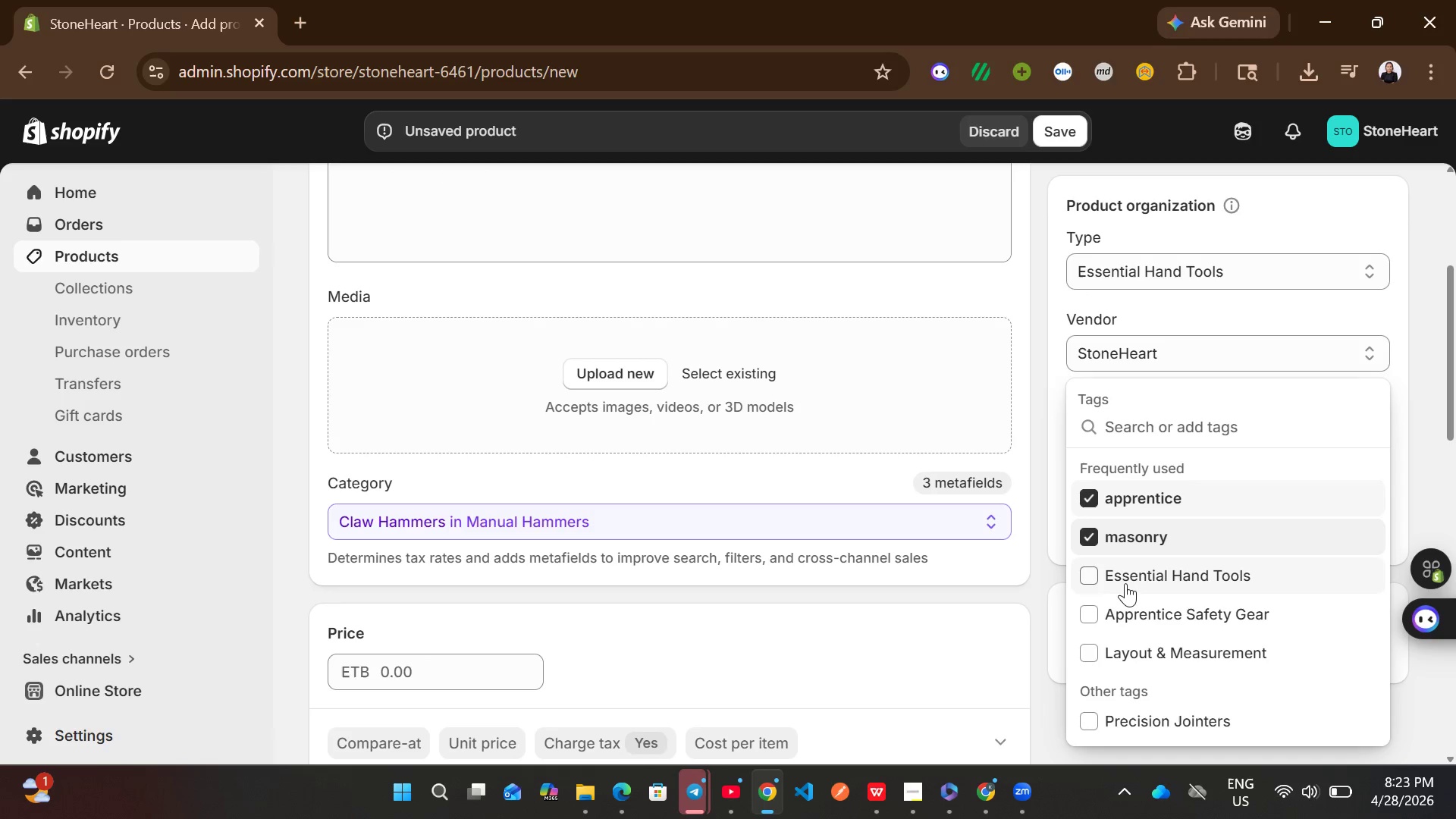 
left_click([1125, 583])
 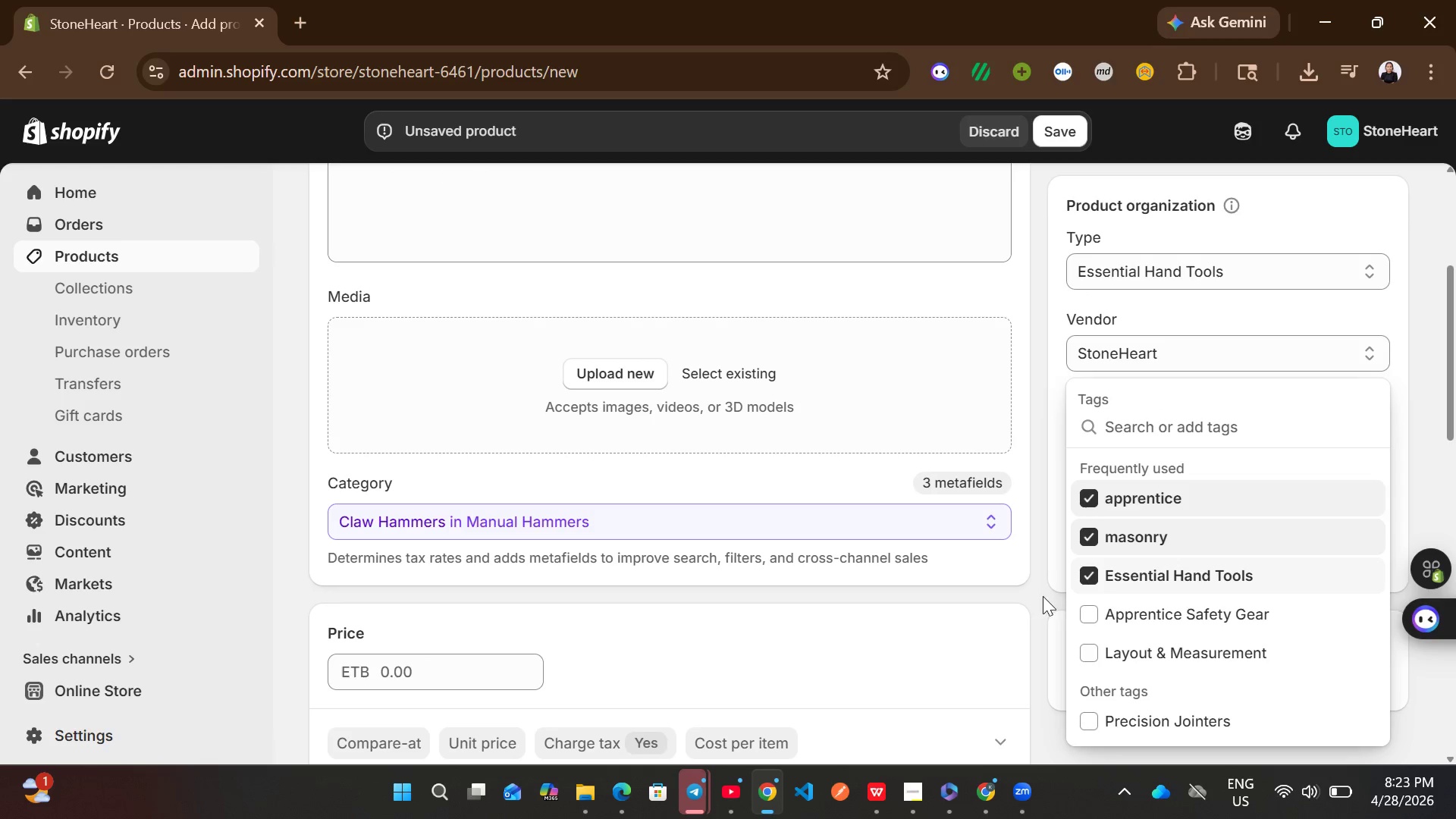 
left_click([1042, 596])
 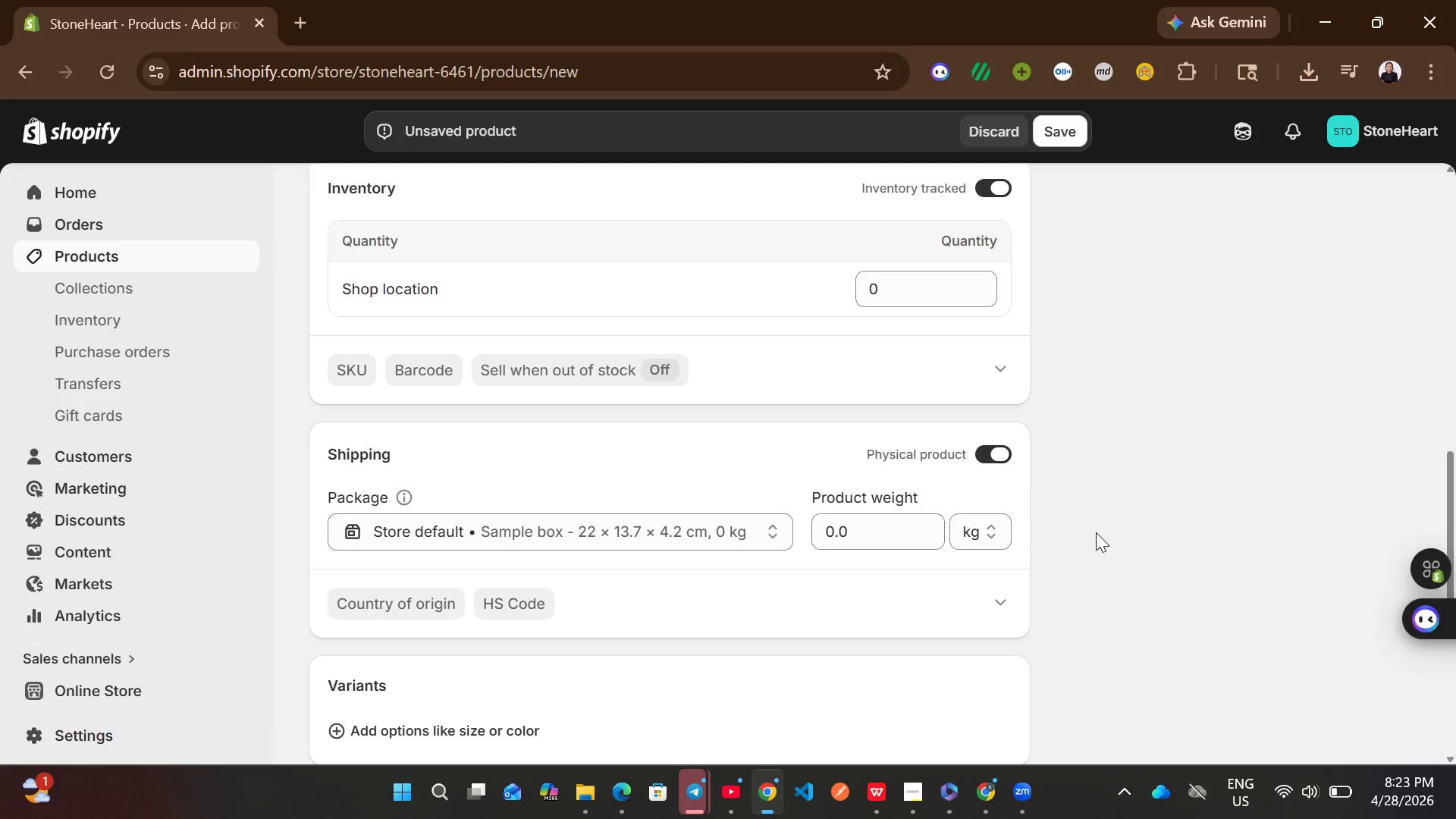 
wait(7.64)
 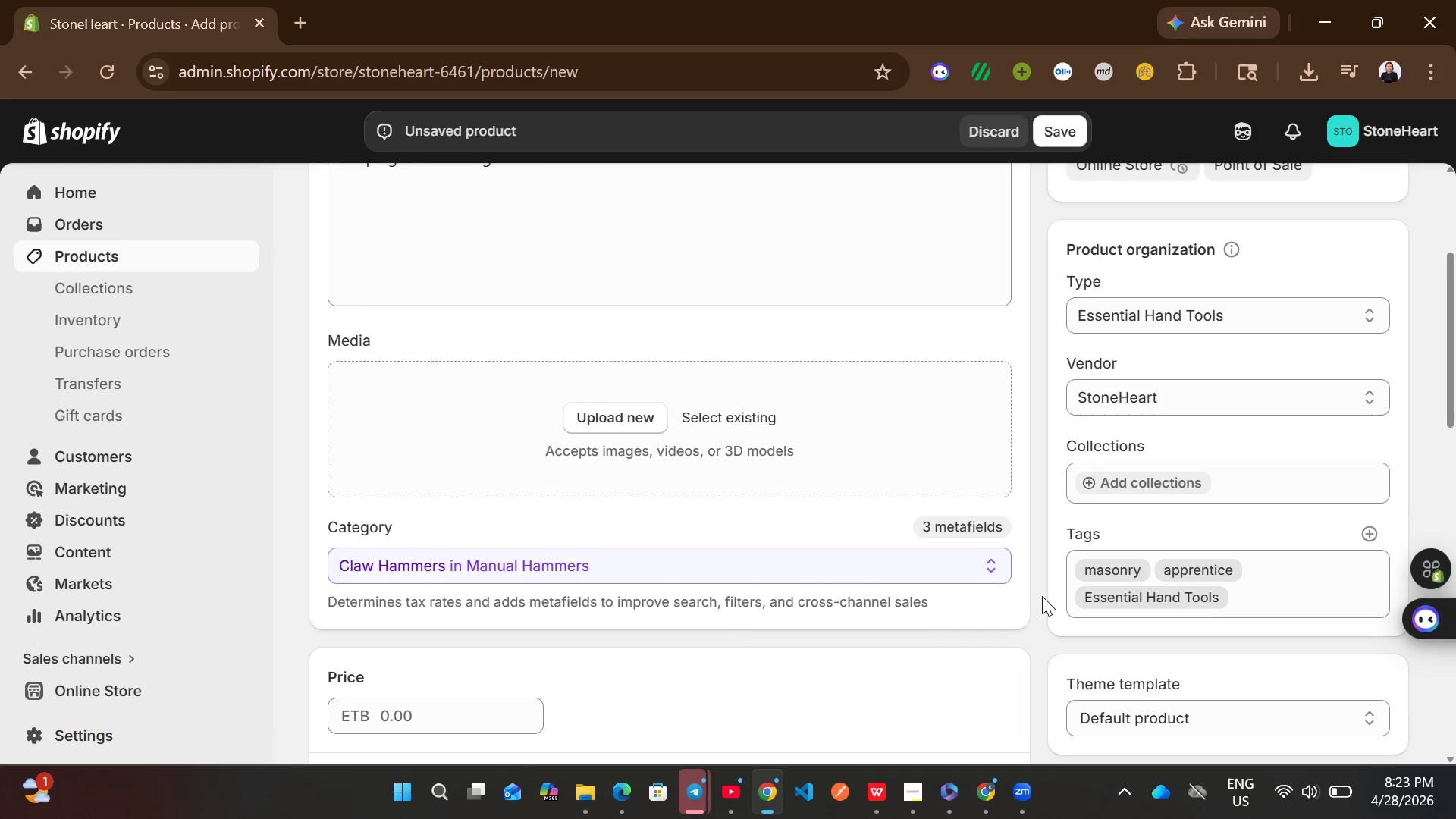 
left_click([500, 450])
 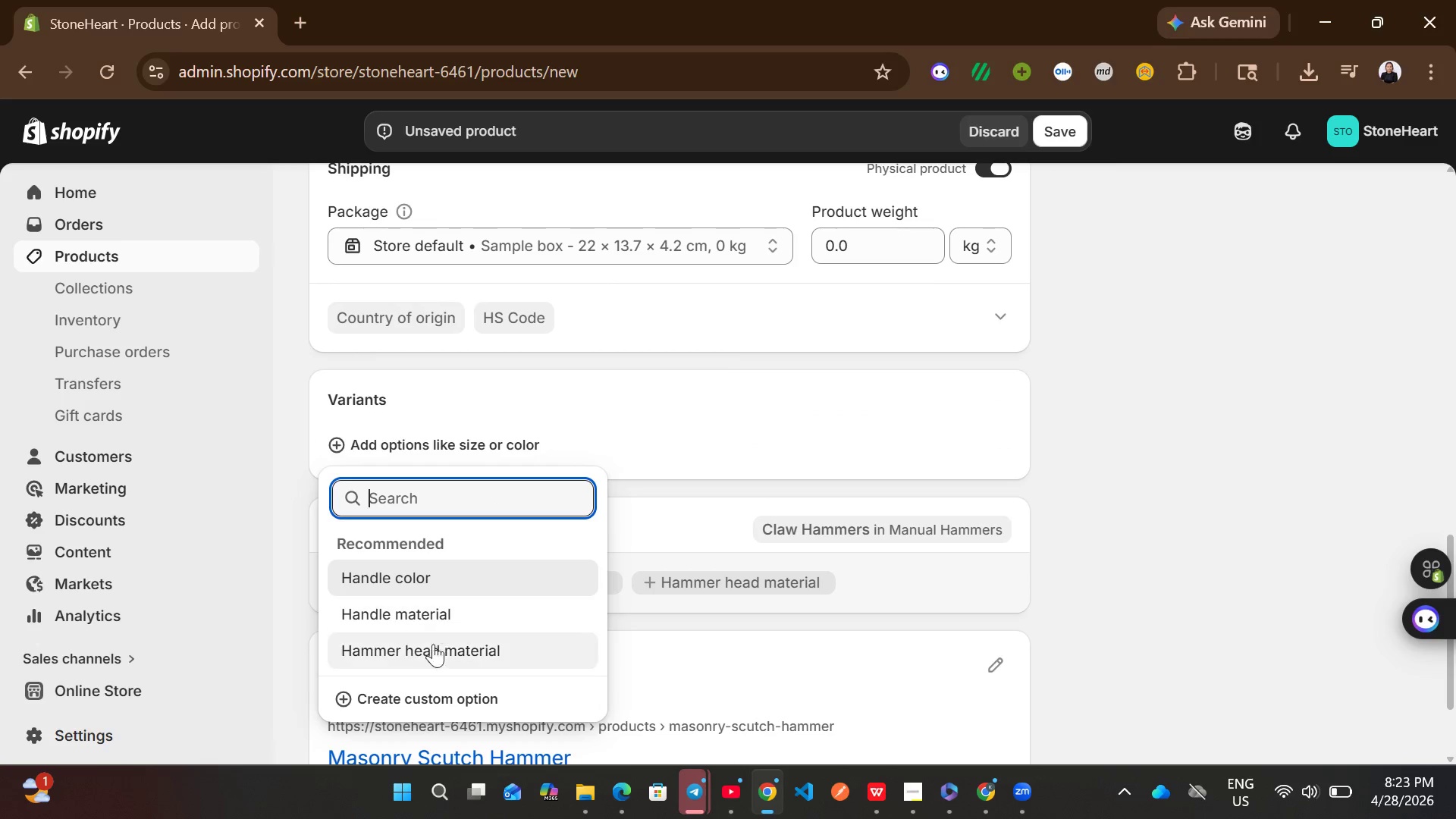 
left_click([433, 695])
 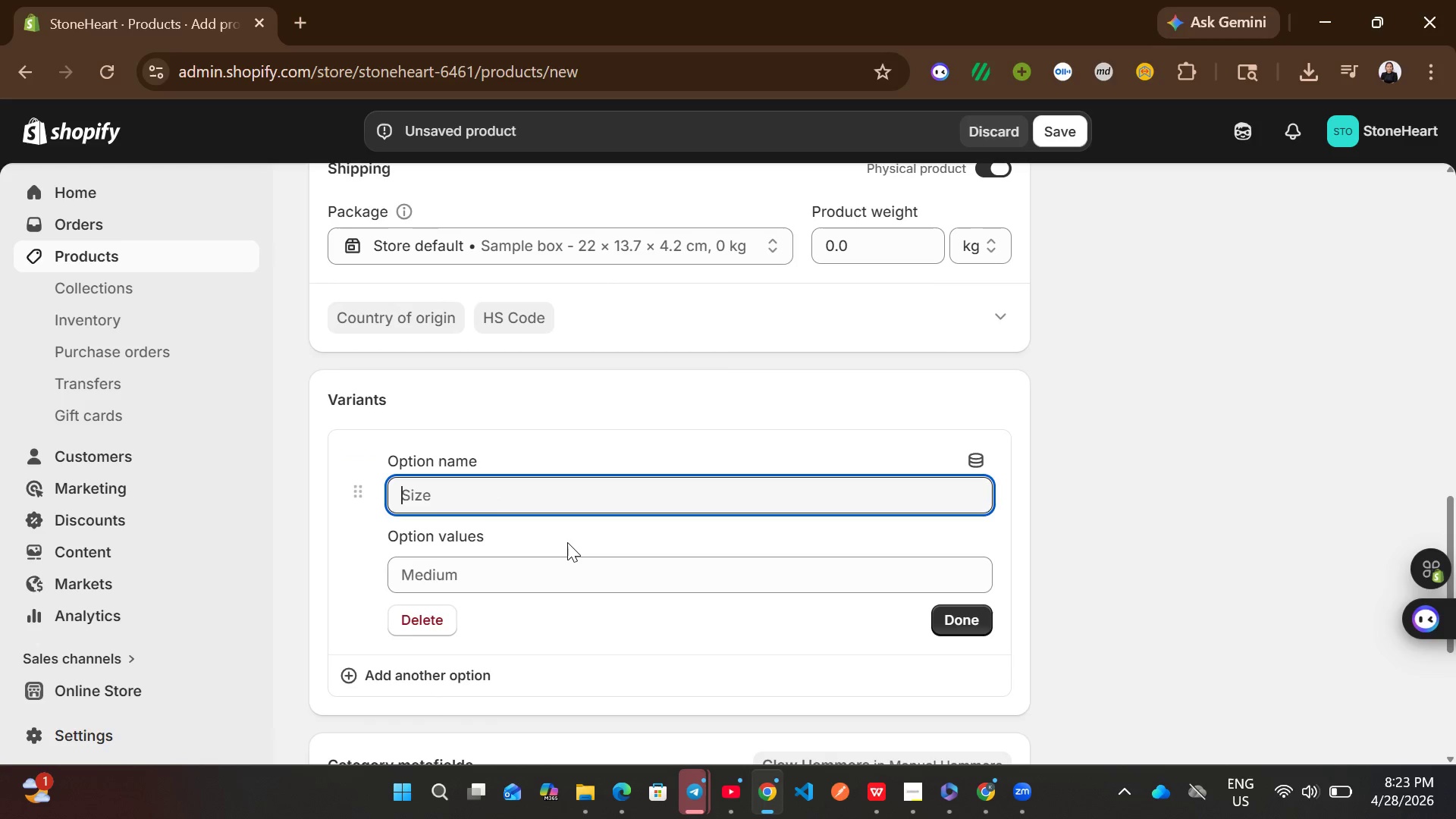 
wait(11.28)
 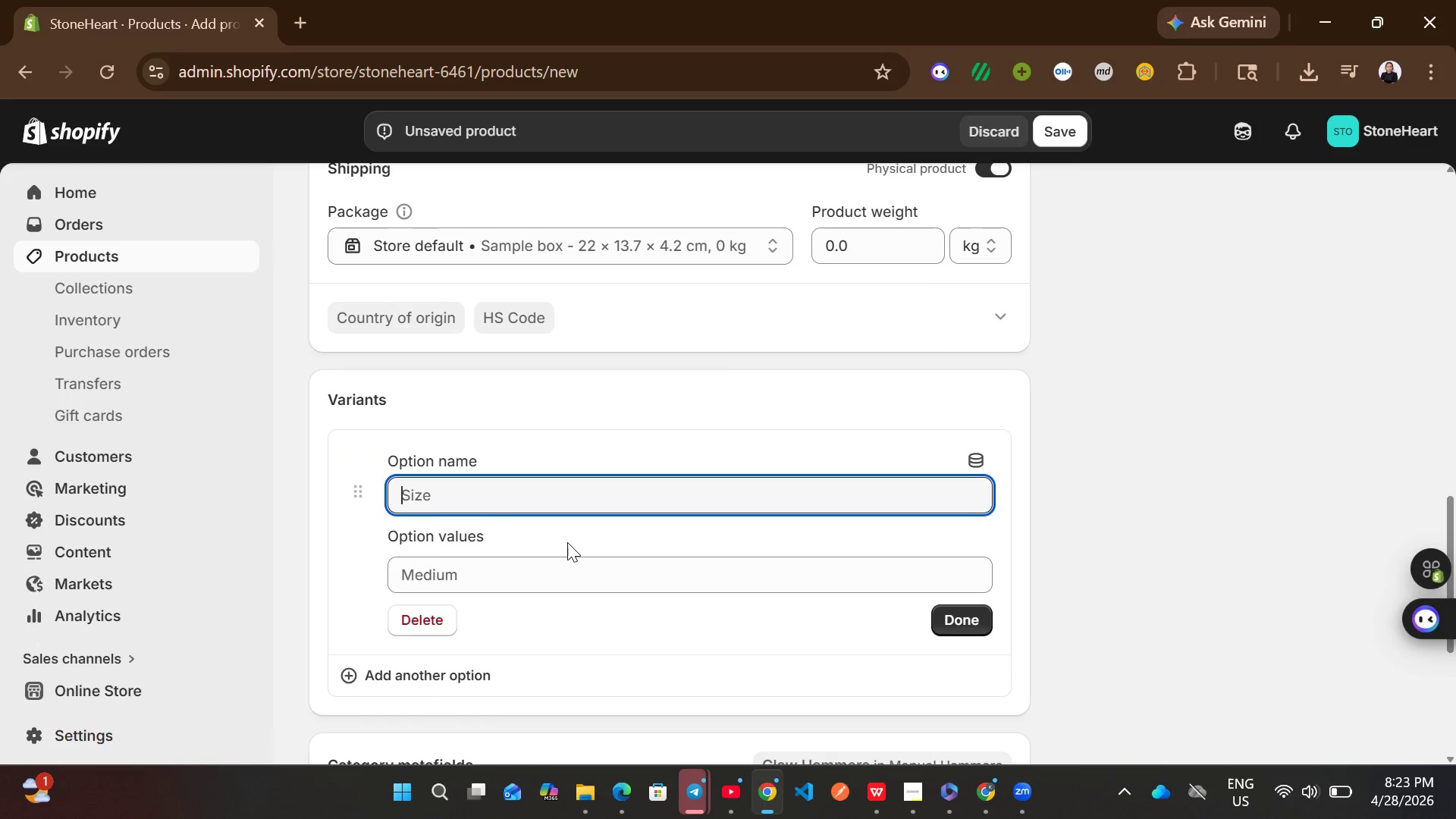 
type(Handle Material )
key(Backspace)
 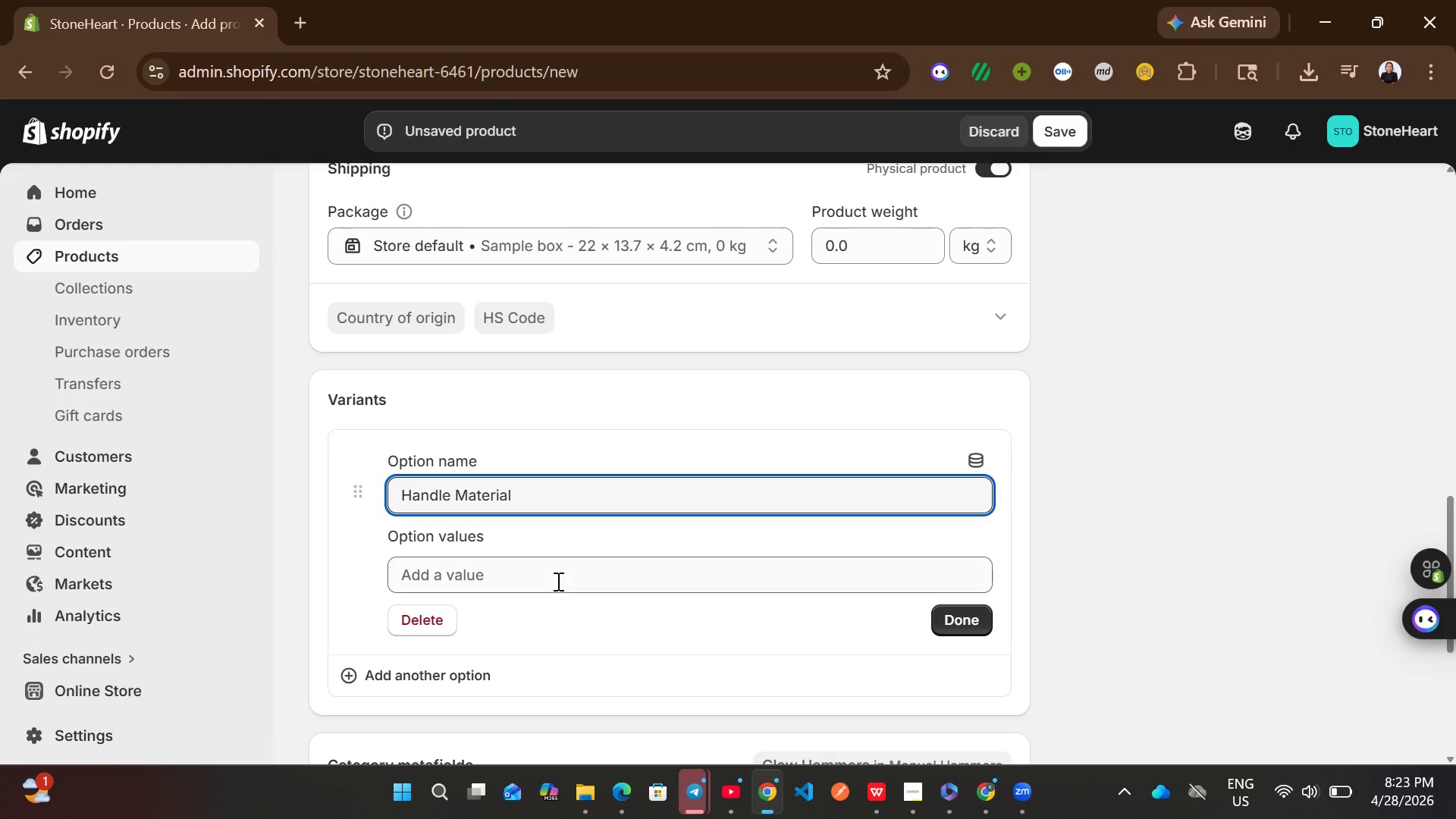 
left_click([557, 581])
 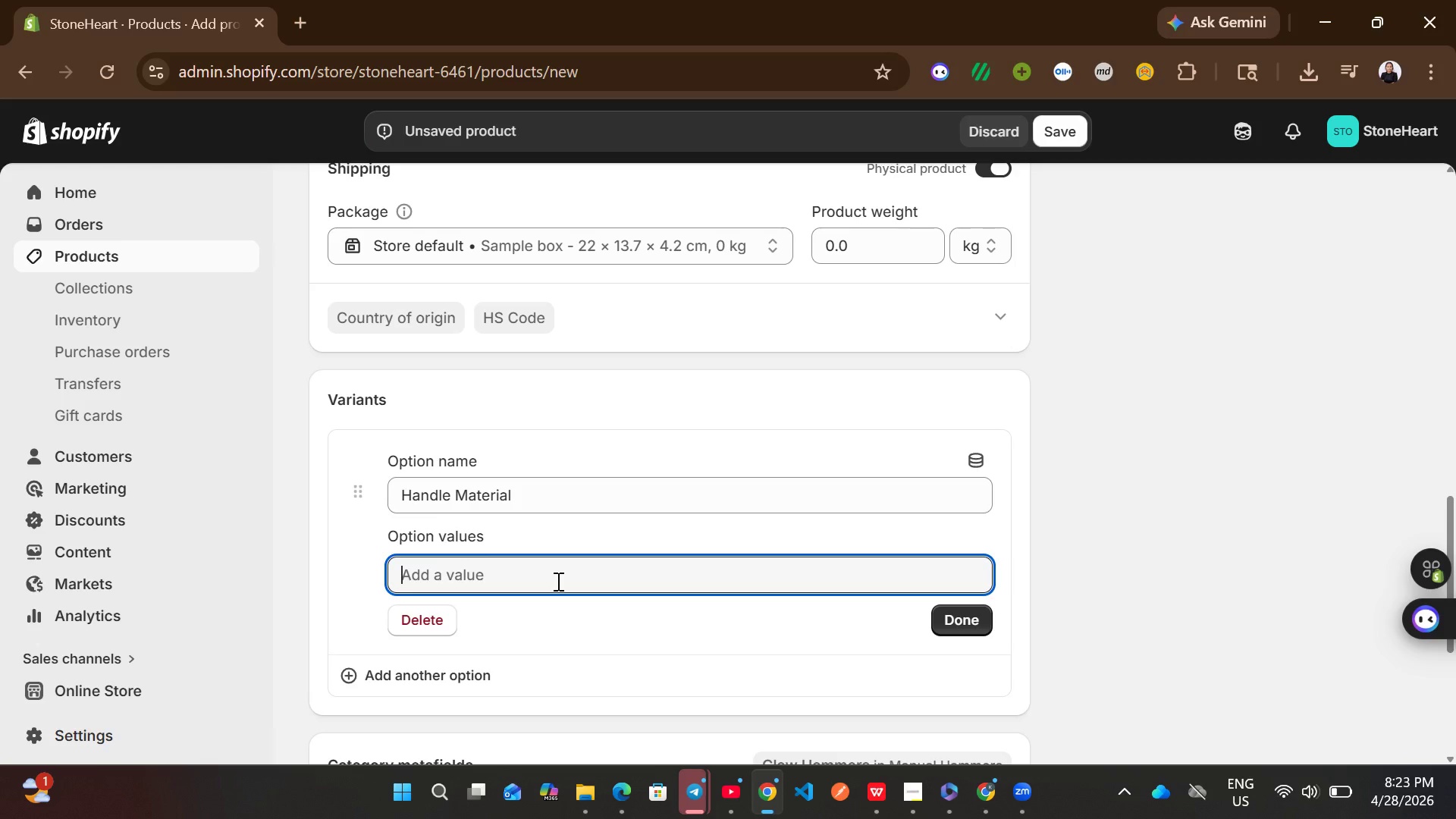 
type(Fiber Glass)
 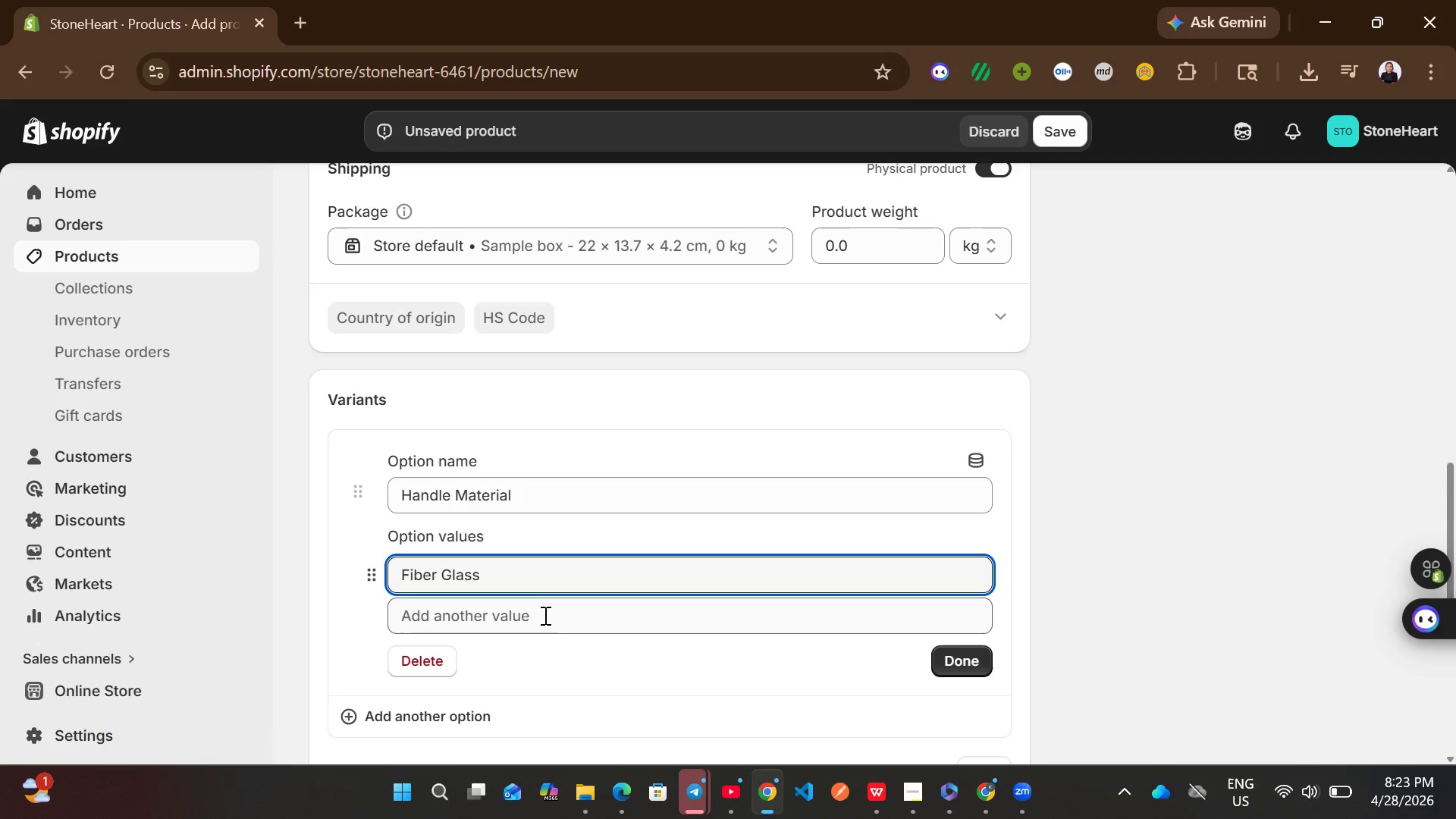 
left_click([544, 615])
 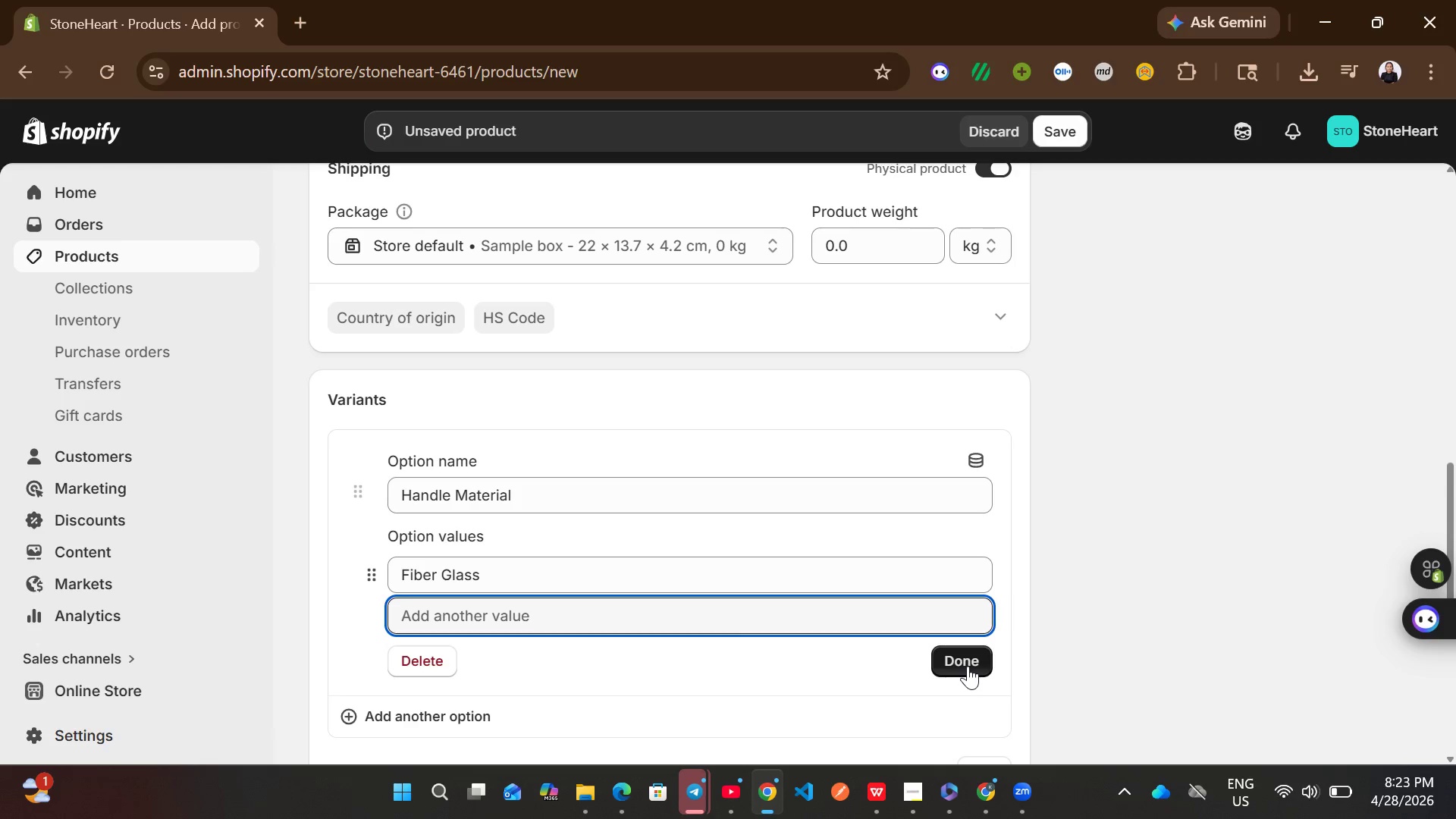 
left_click([968, 666])
 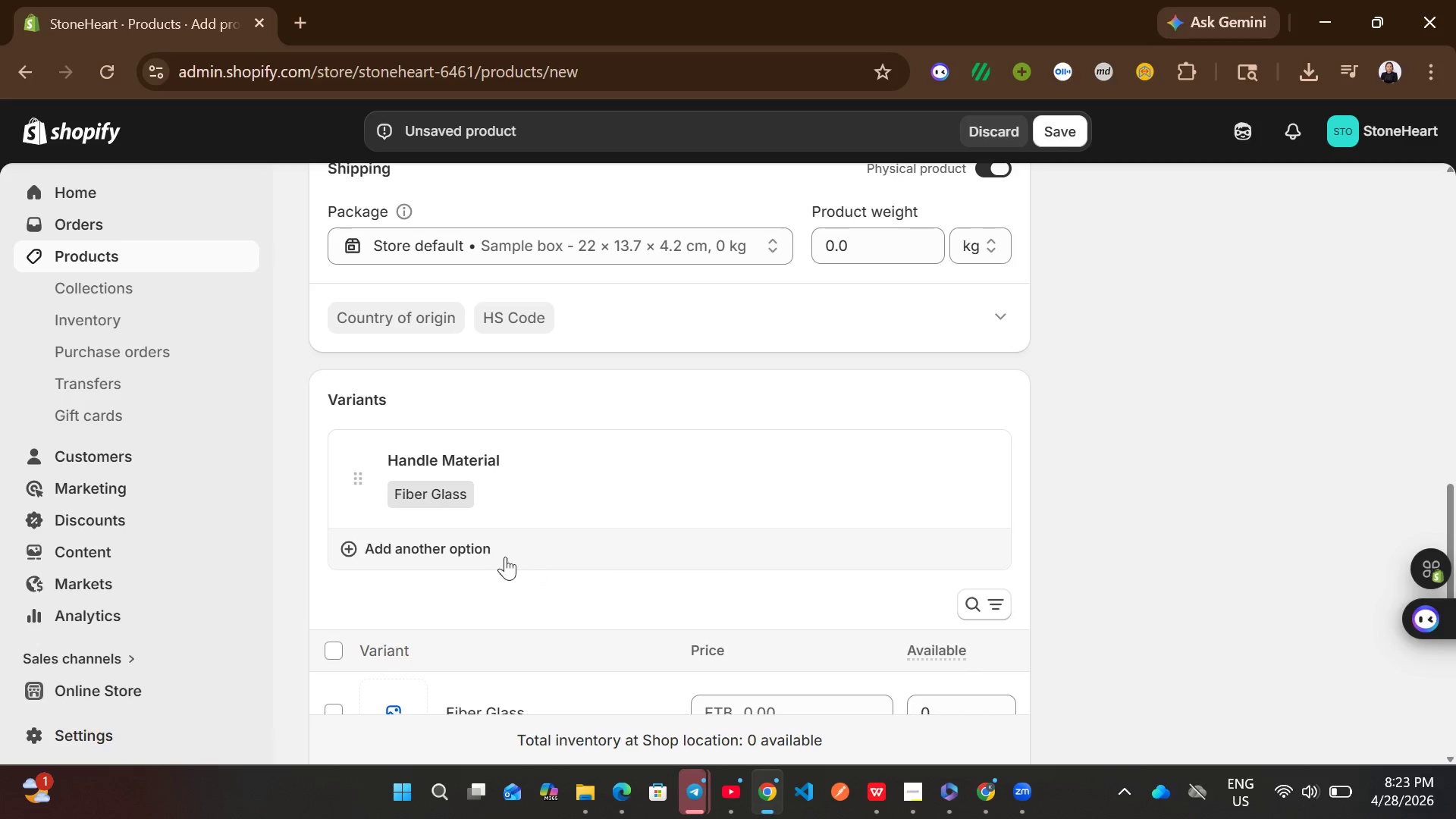 
left_click([496, 555])
 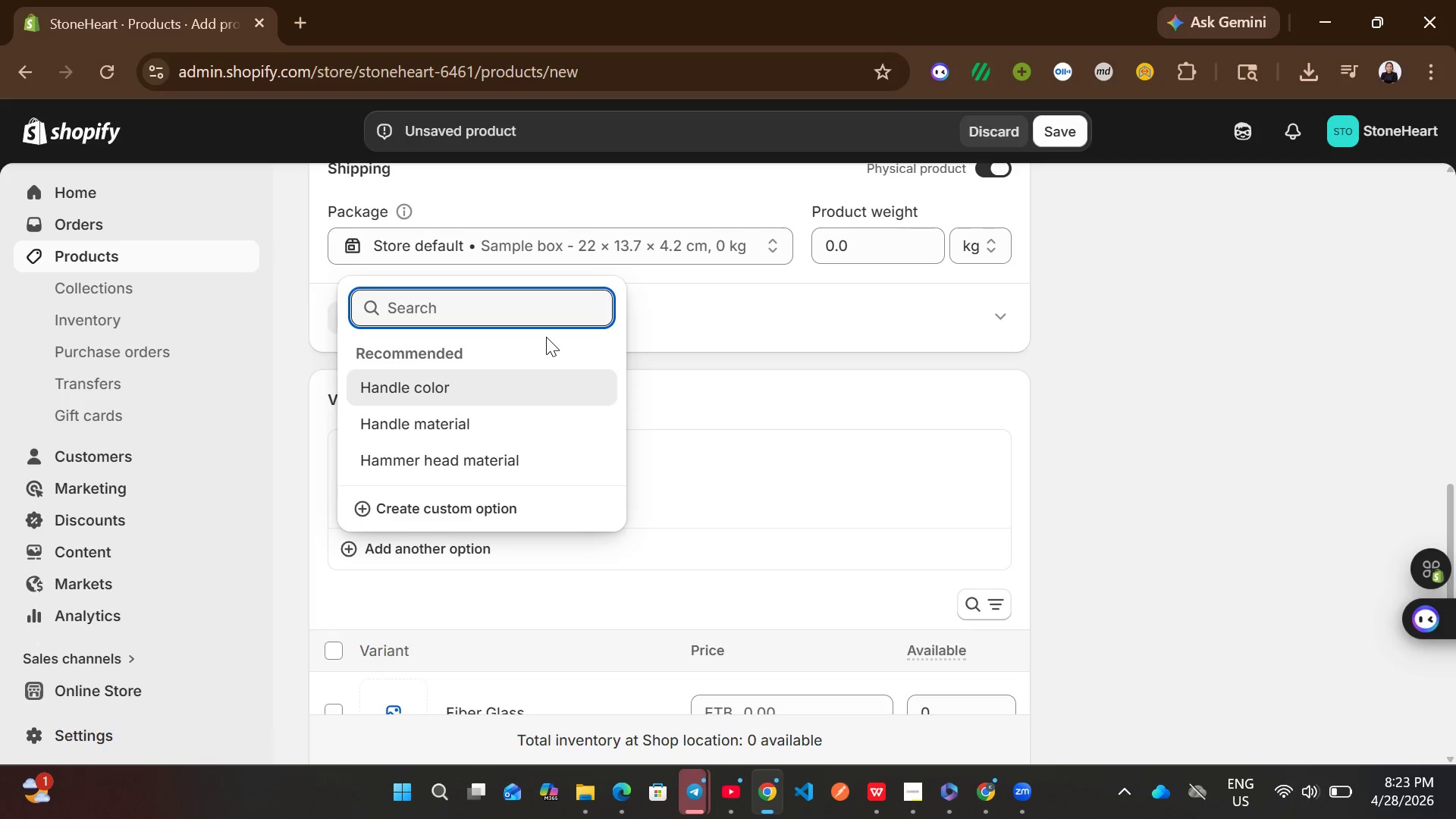 
wait(5.39)
 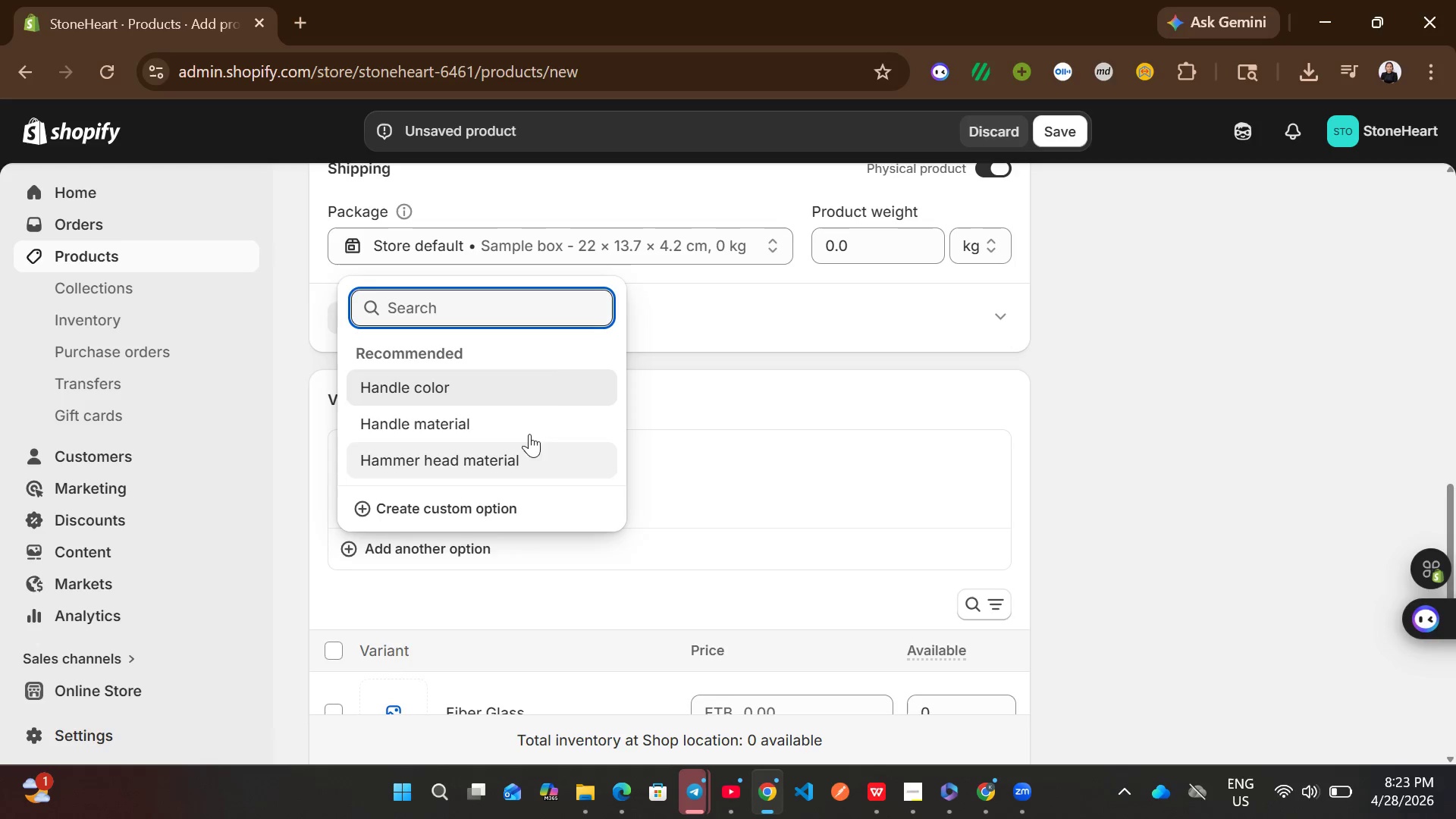 
type(Tool )
 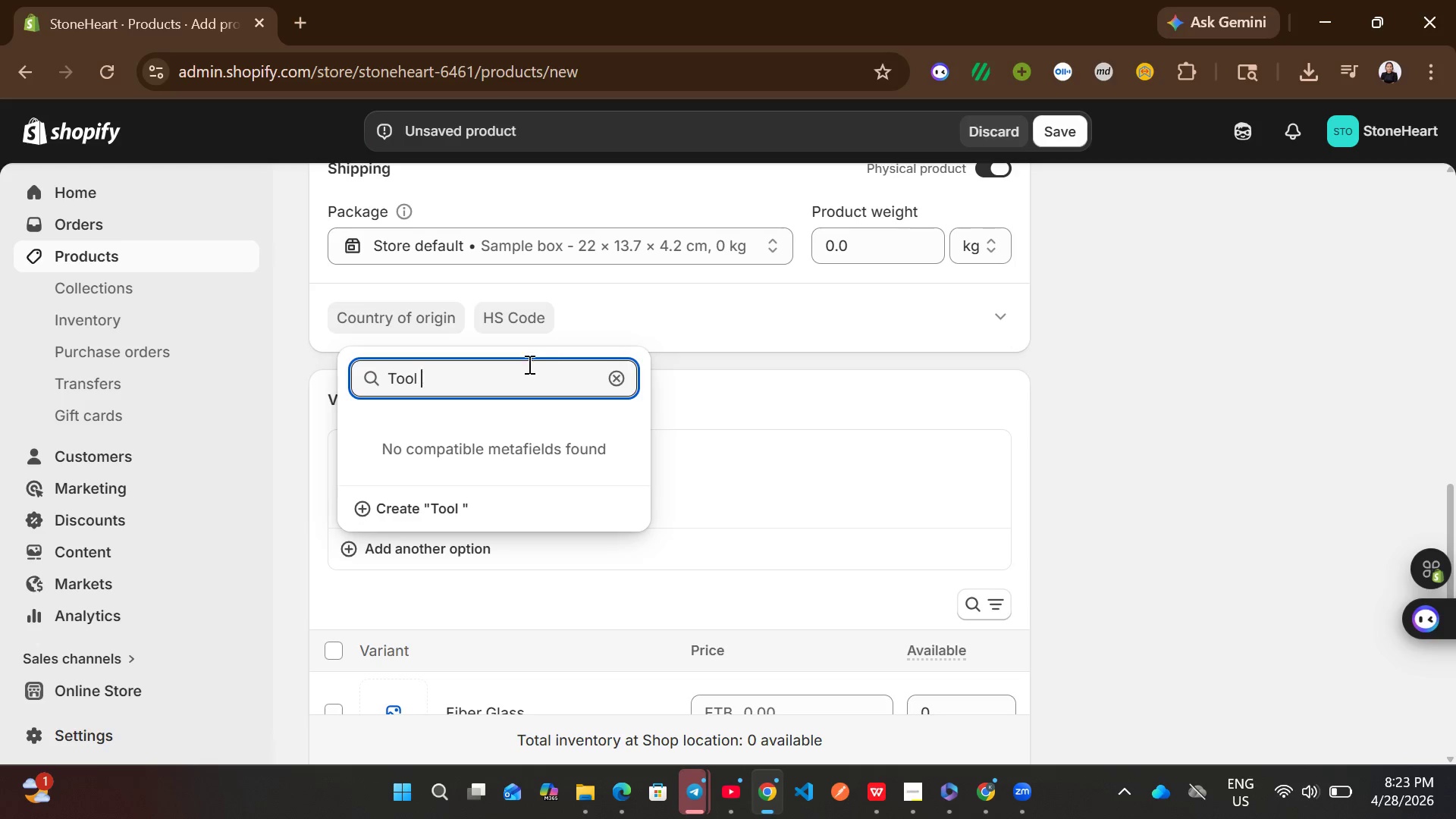 
type(Size)
 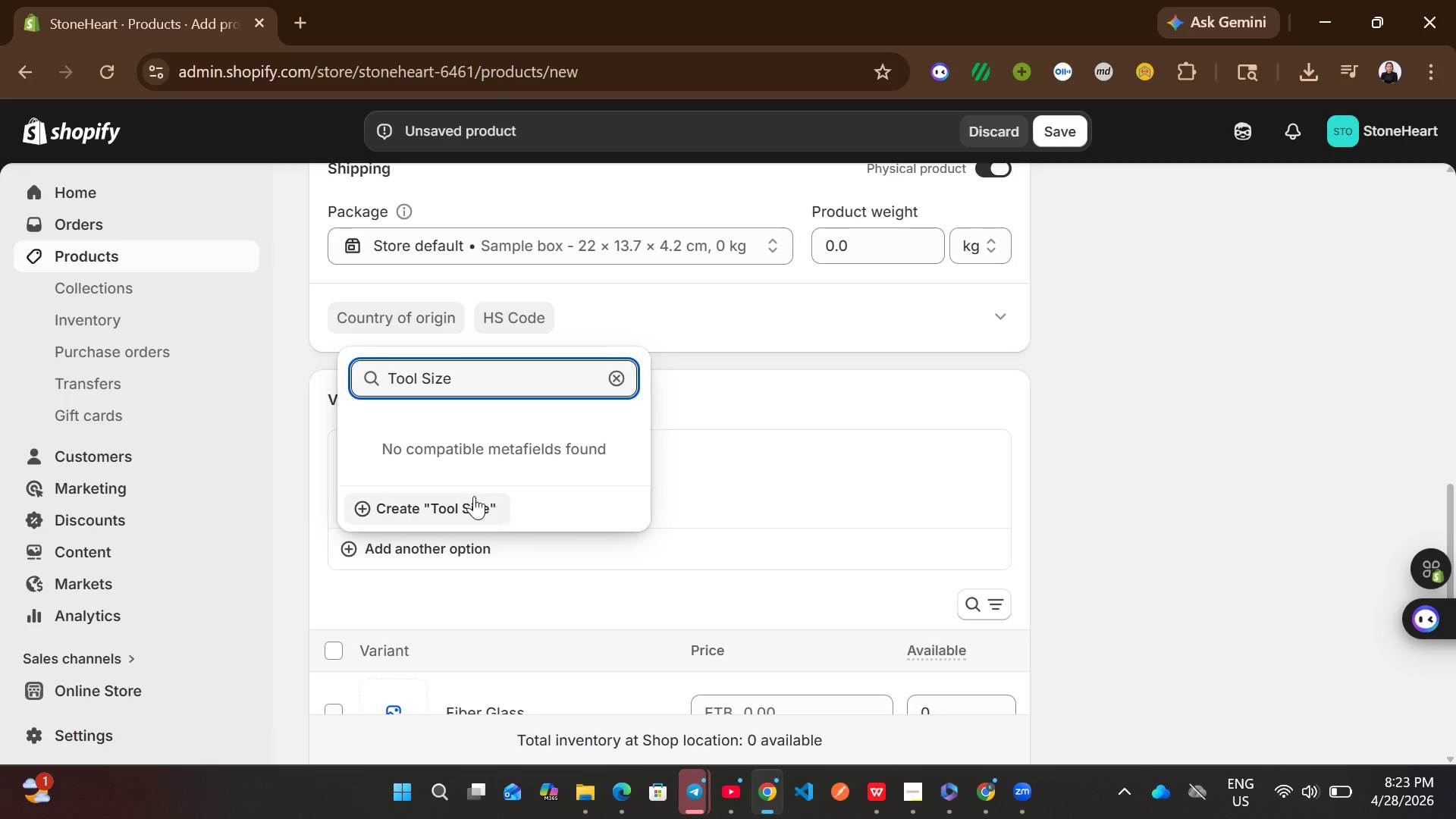 
left_click([473, 497])
 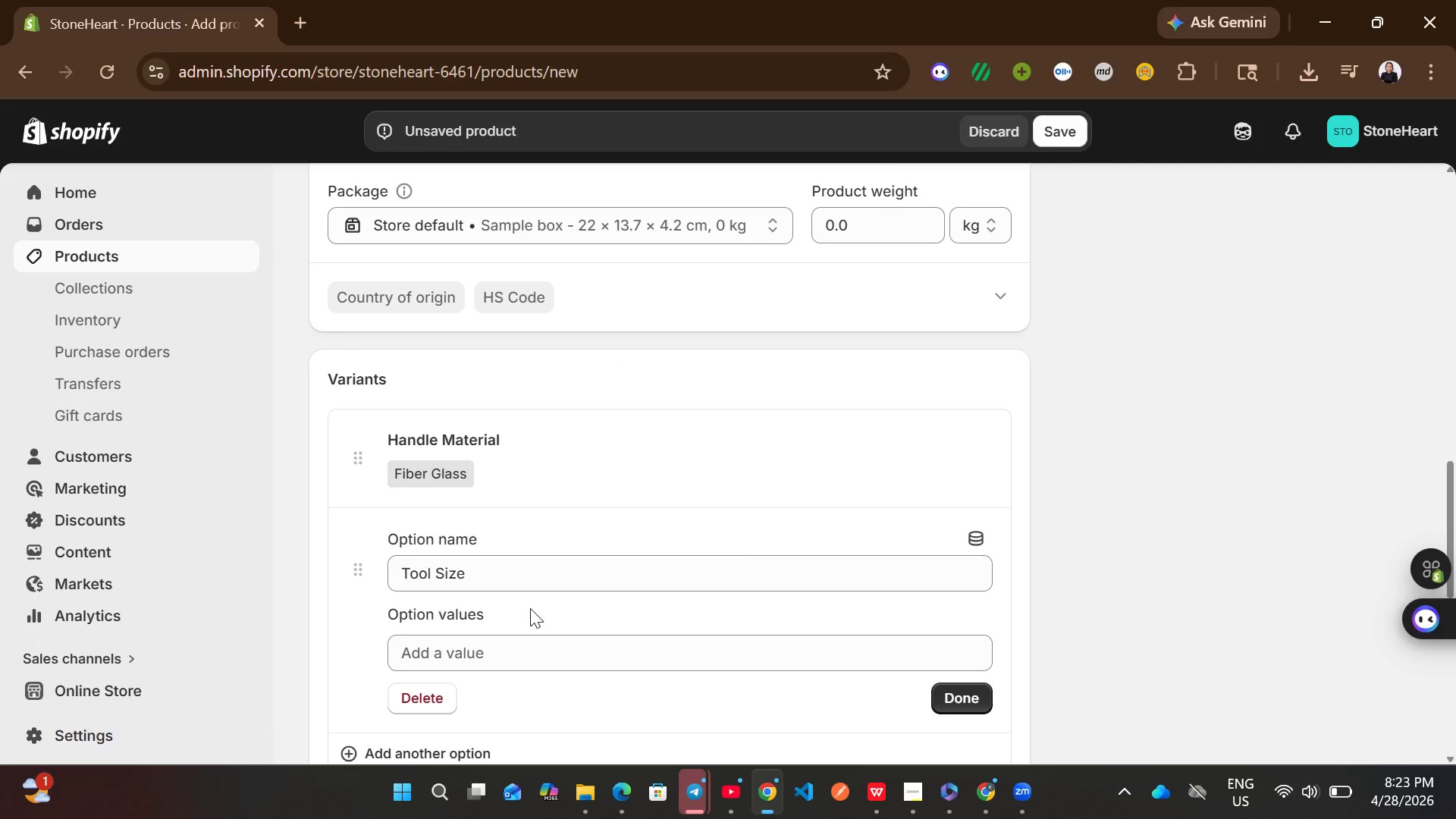 
left_click([517, 645])
 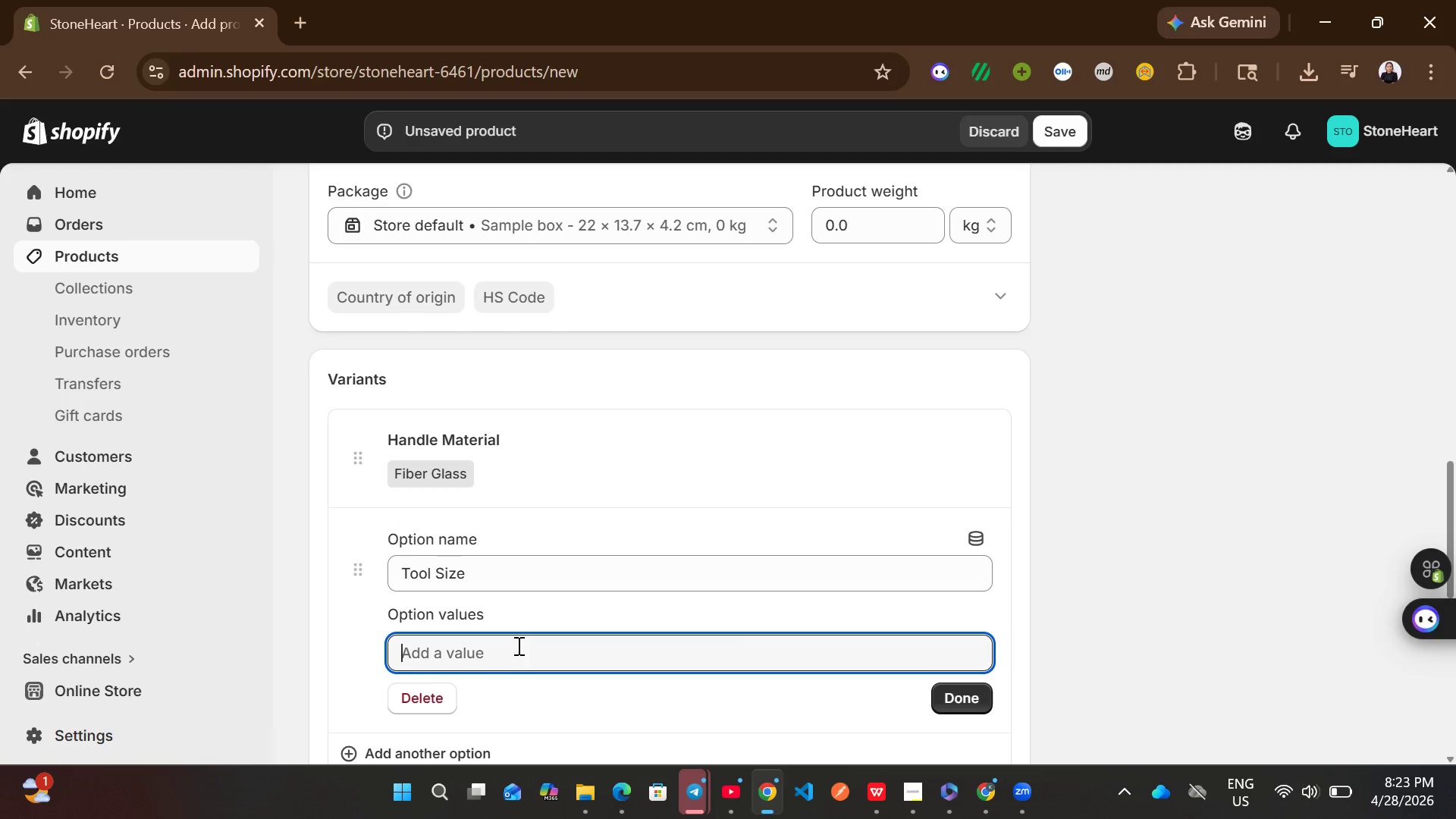 
type(S)
key(Backspace)
type(standard)
 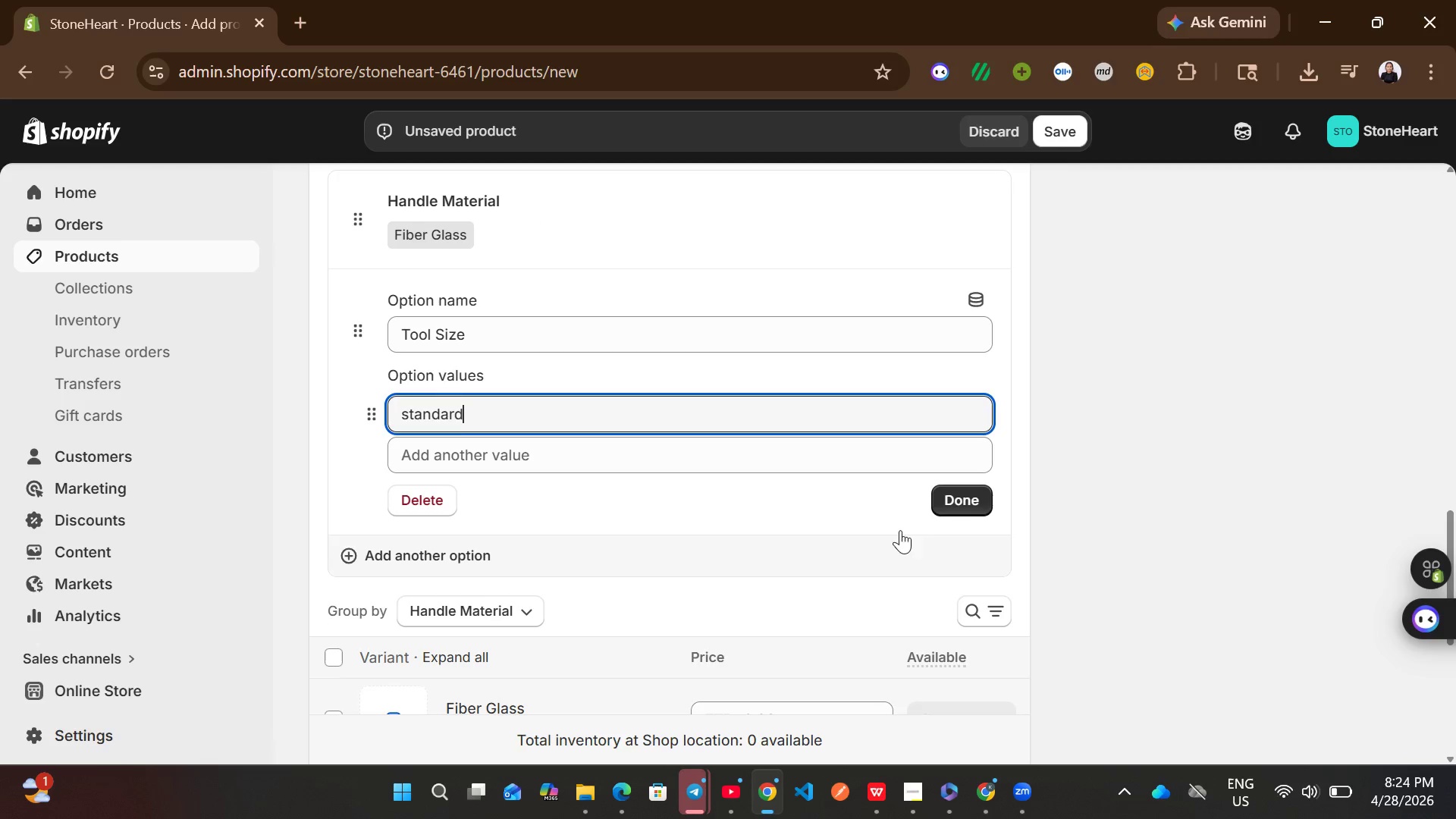 
left_click([954, 509])
 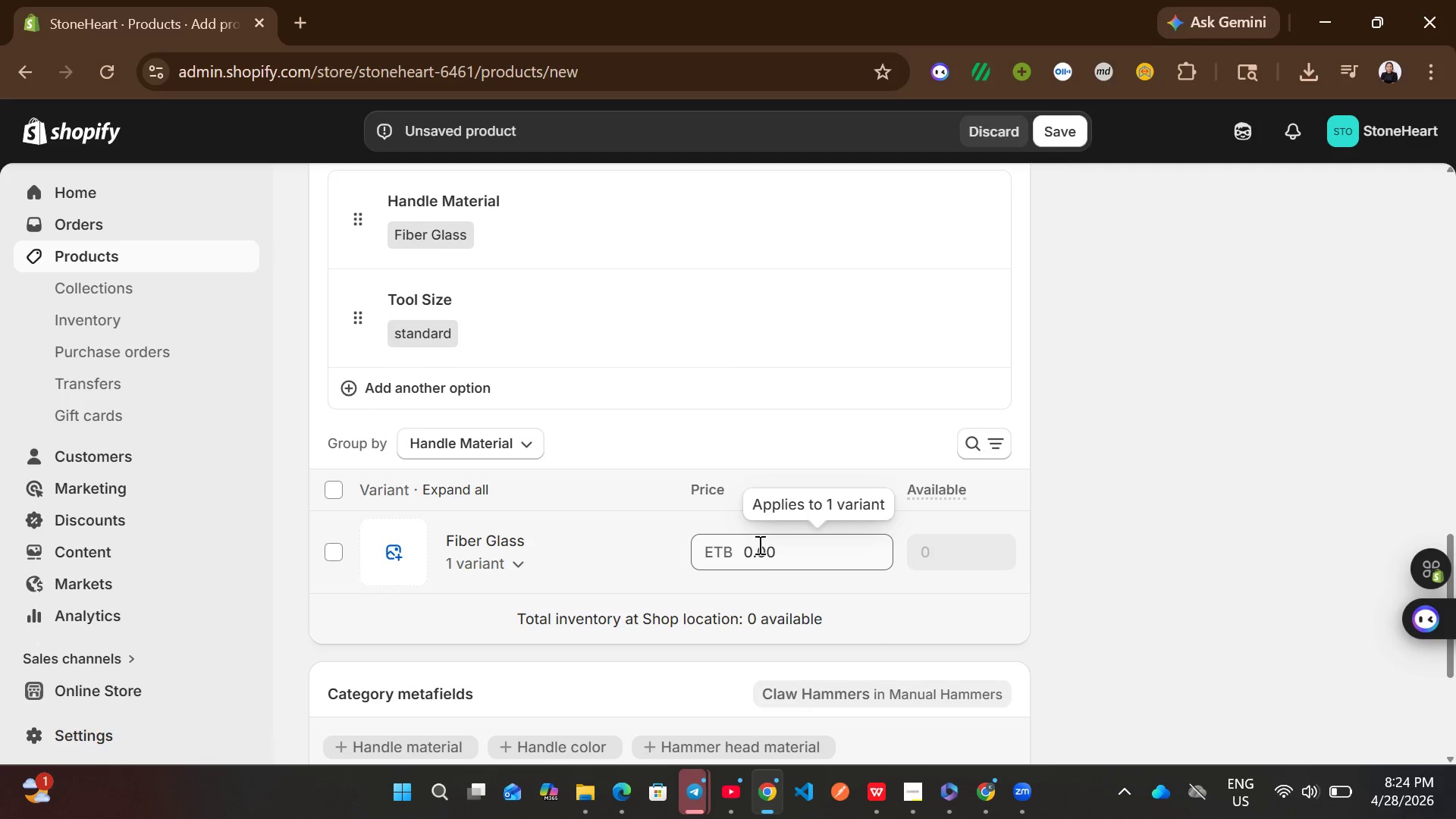 
left_click([763, 552])
 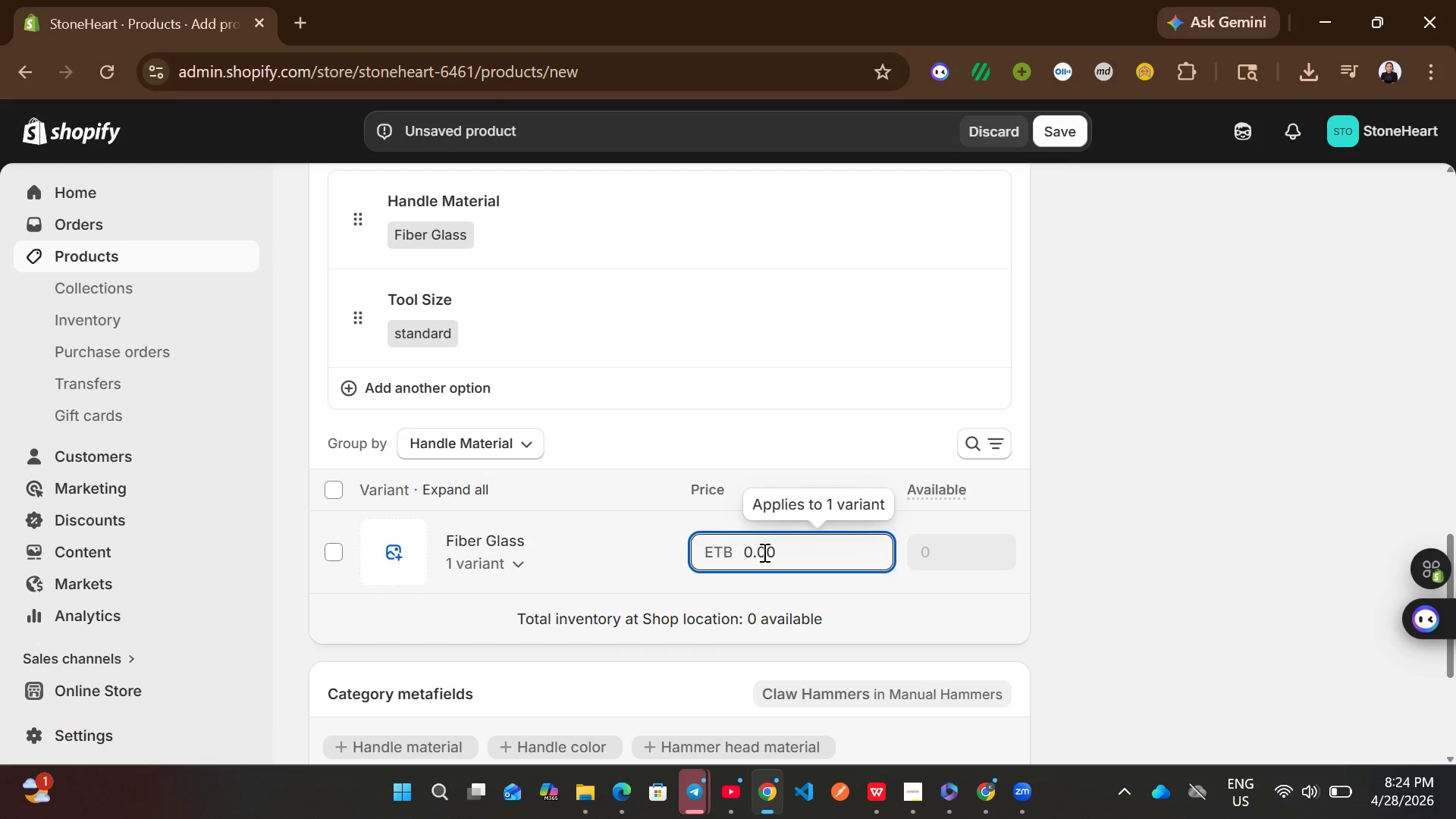 
wait(7.84)
 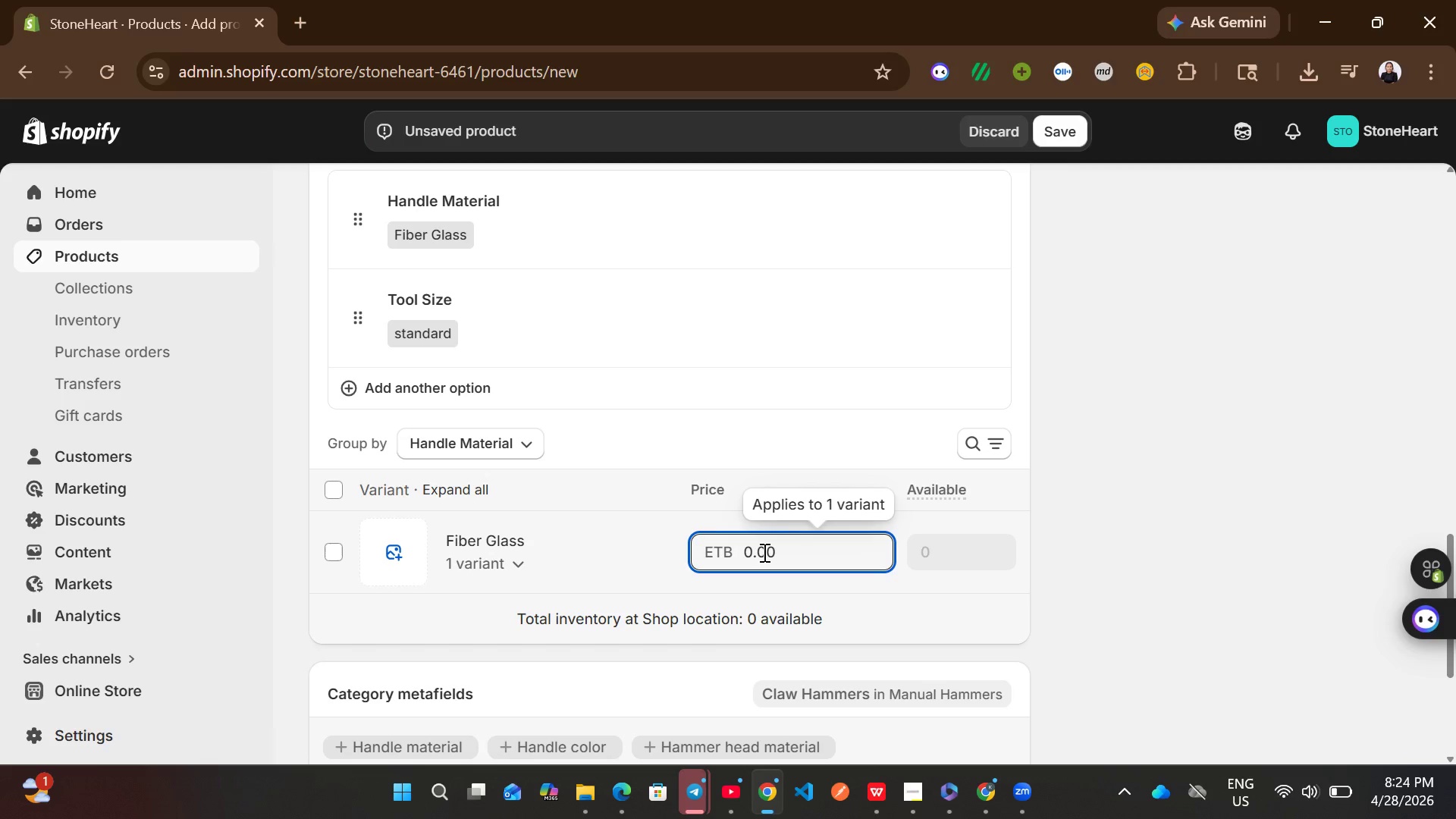 
type(39)
 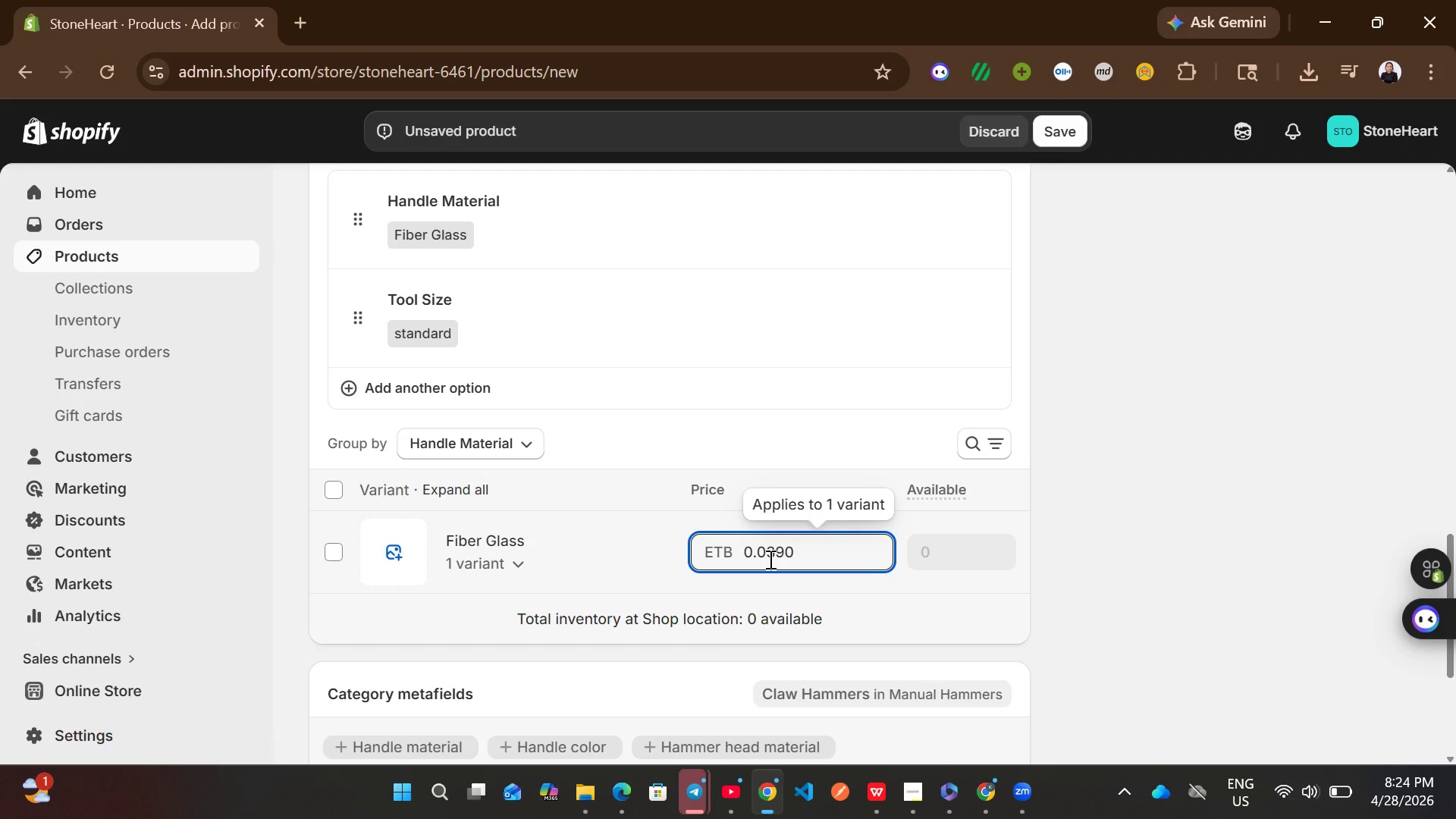 
key(Backspace)
 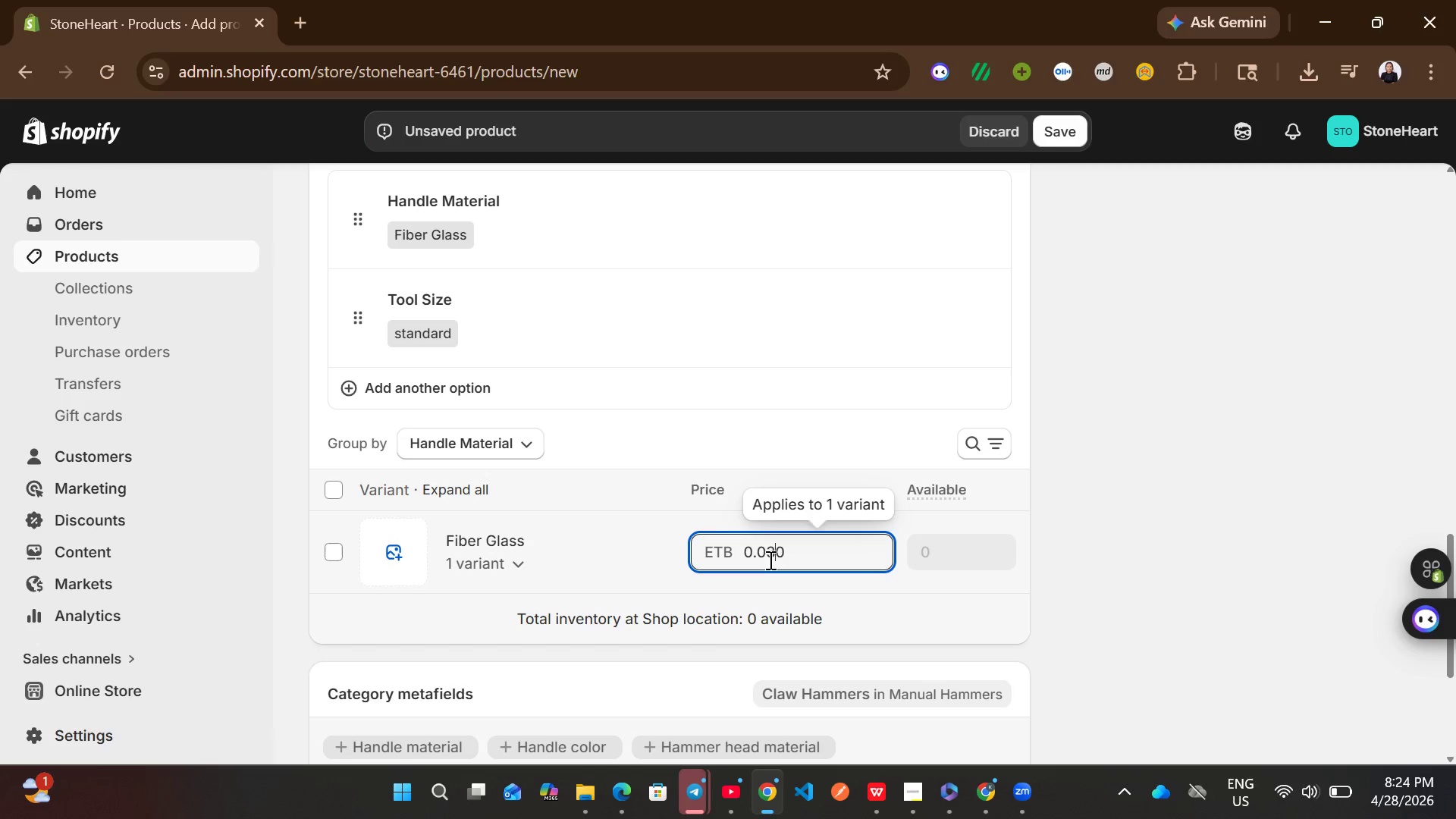 
key(Backspace)
 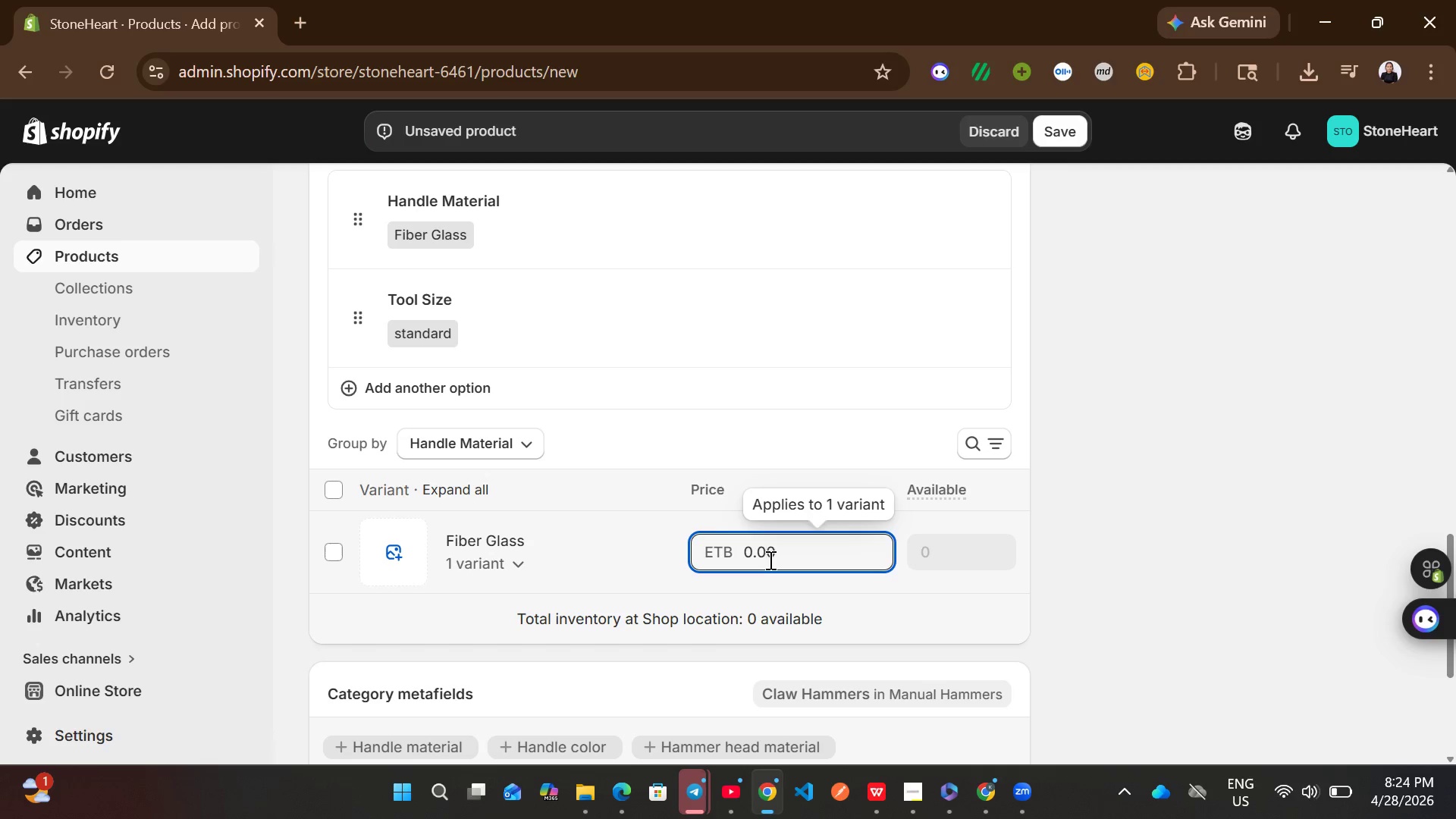 
key(Backspace)
 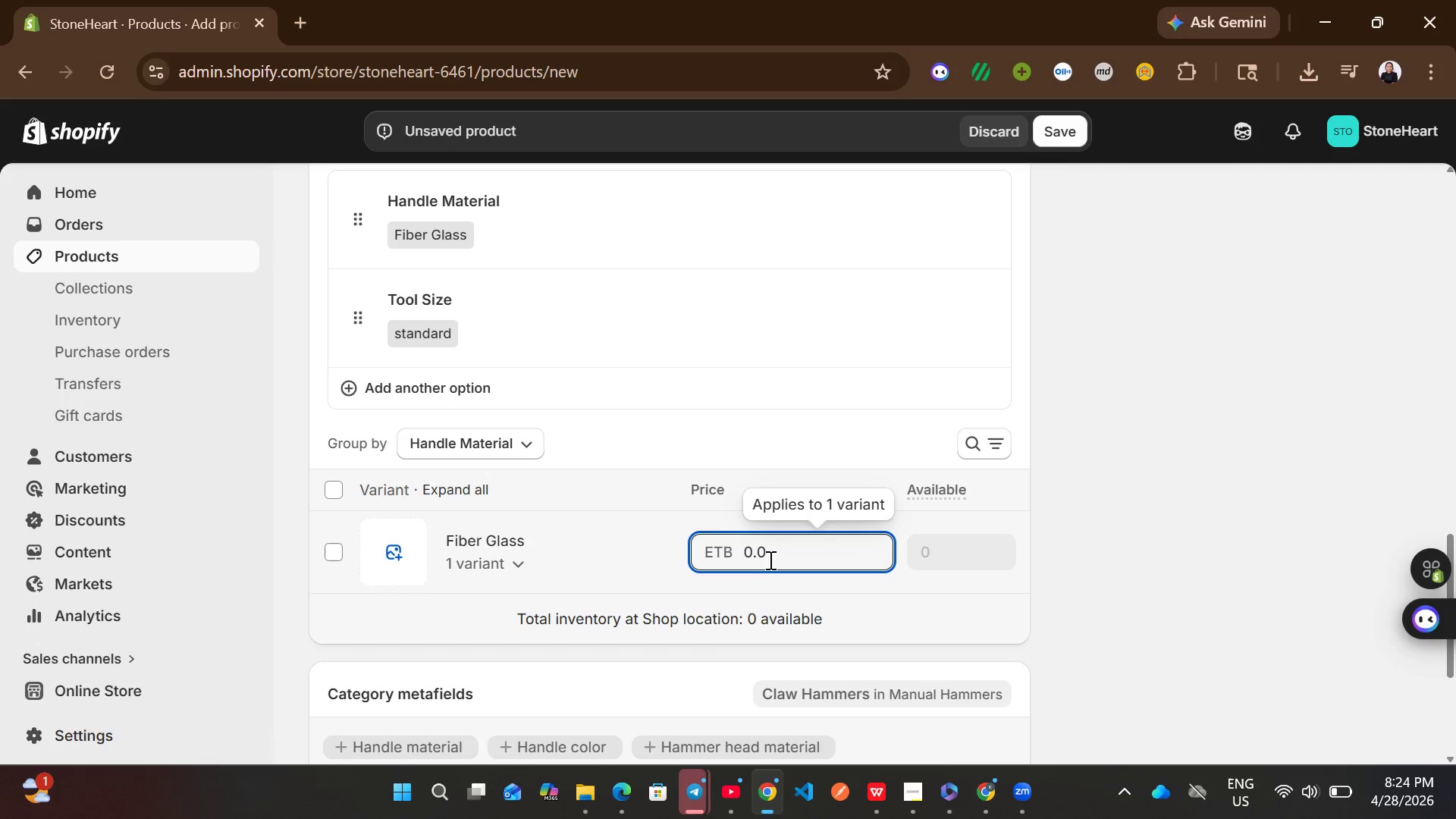 
key(Backspace)
 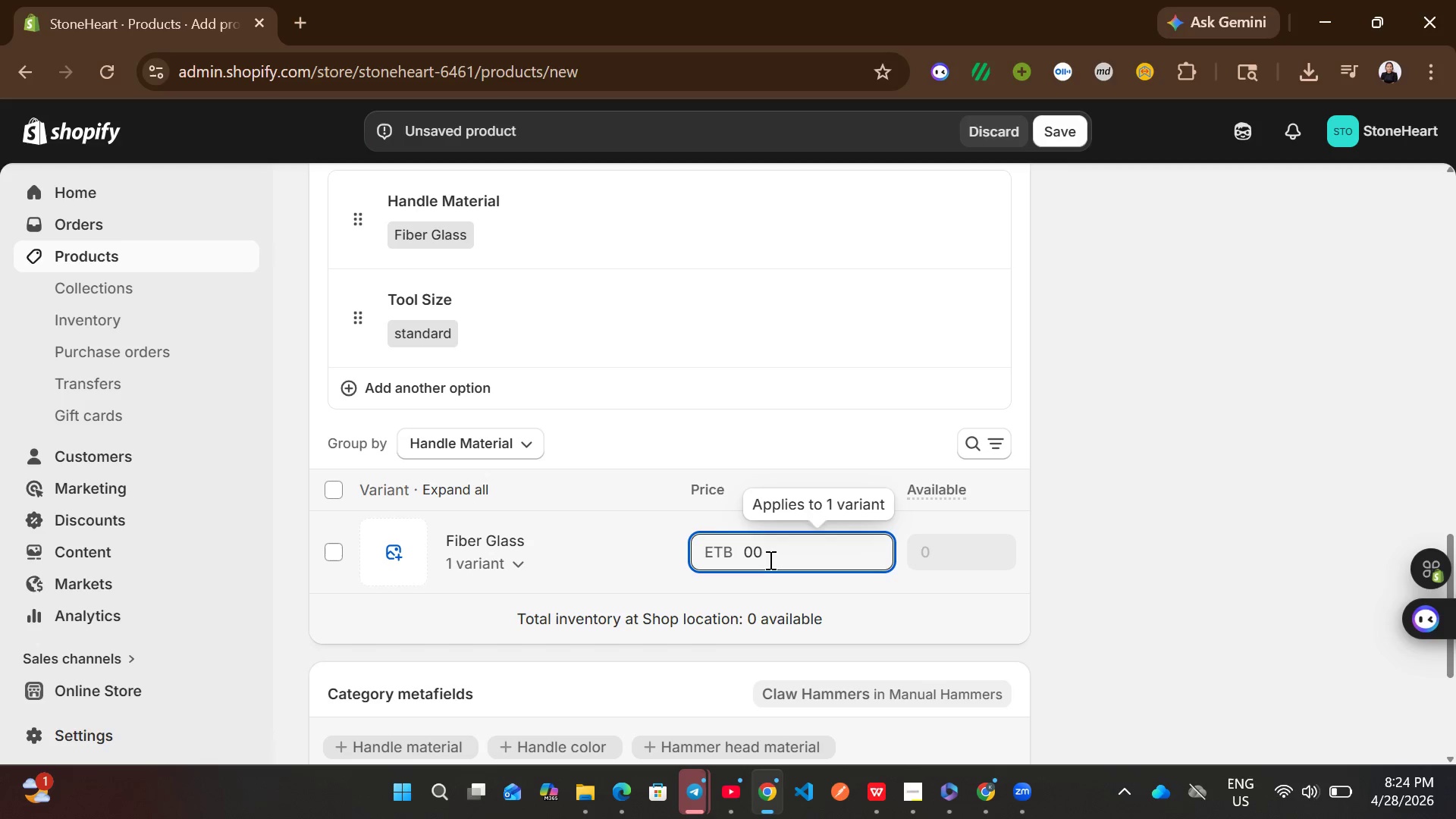 
key(Backspace)
 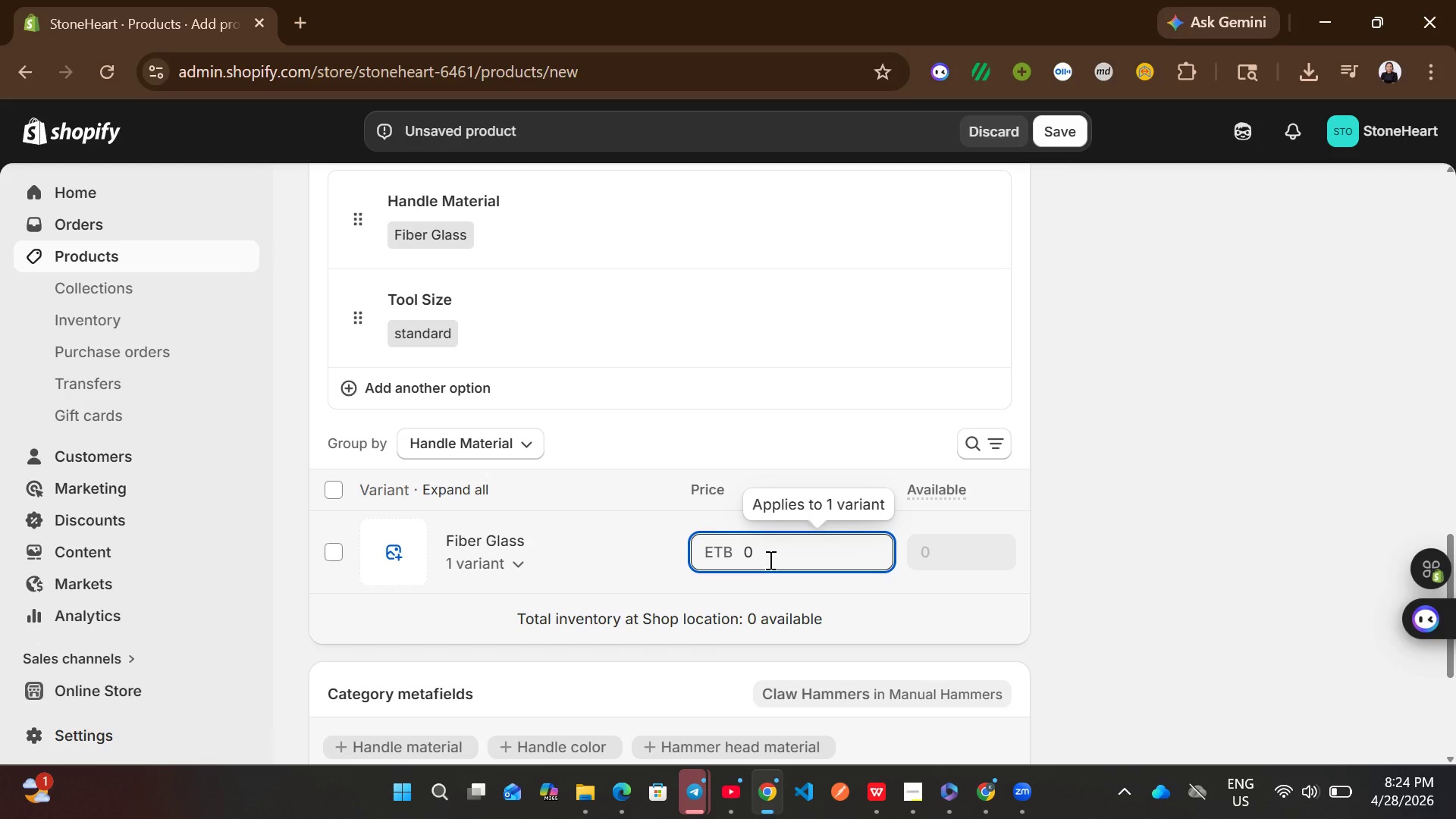 
key(ArrowRight)
 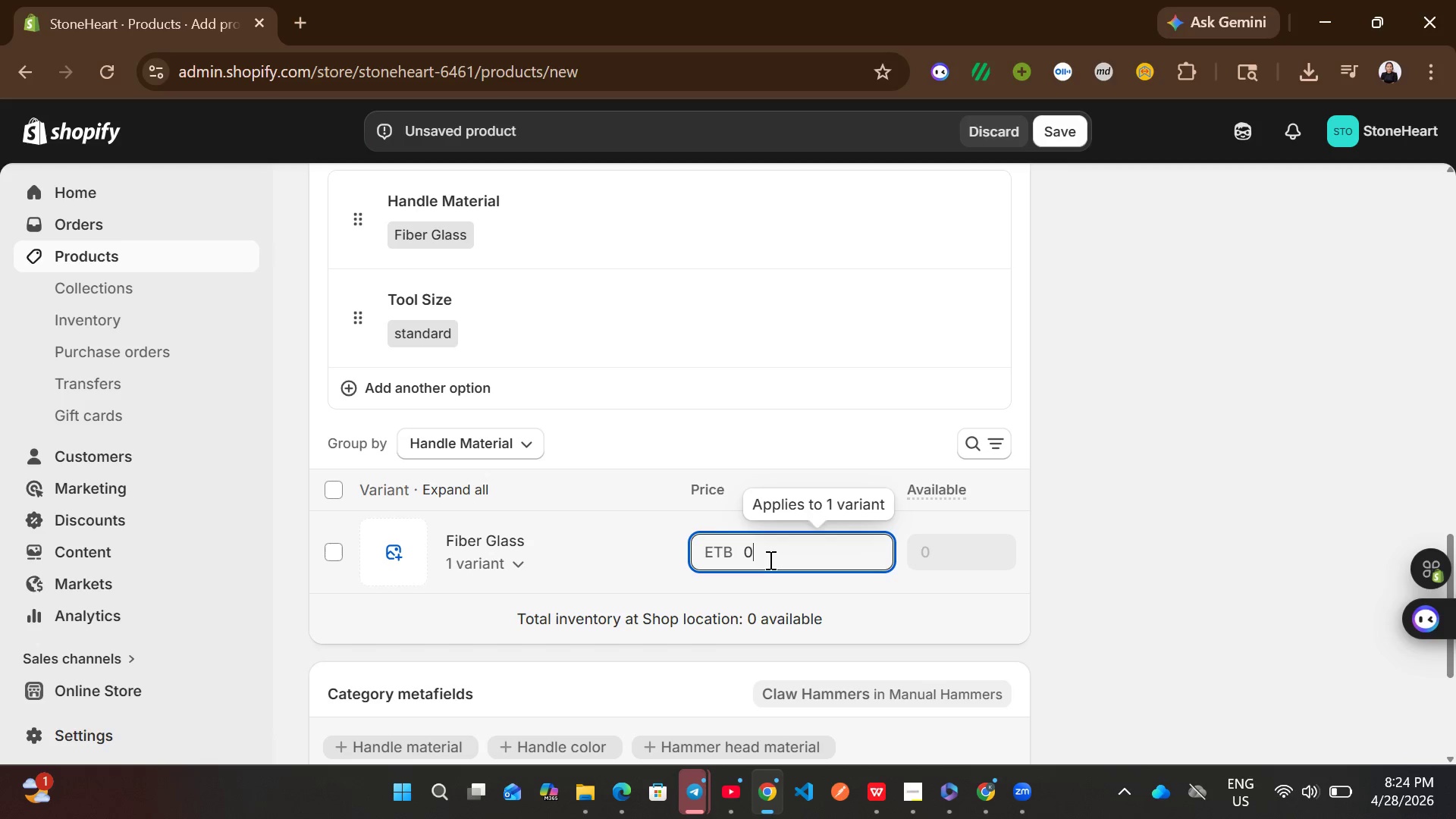 
key(Backspace)
type(38)
key(Backspace)
type(9)
 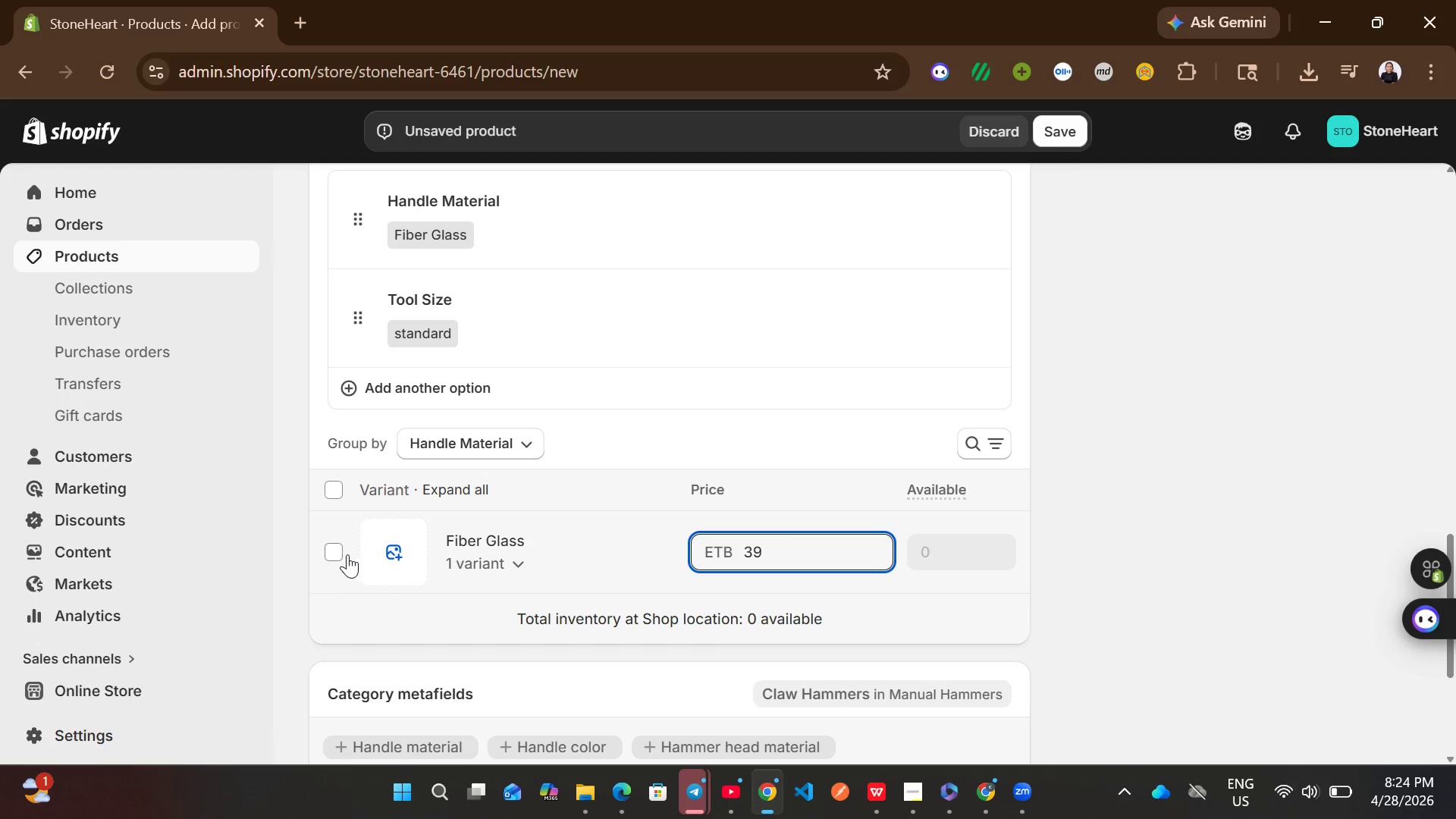 
left_click([346, 554])
 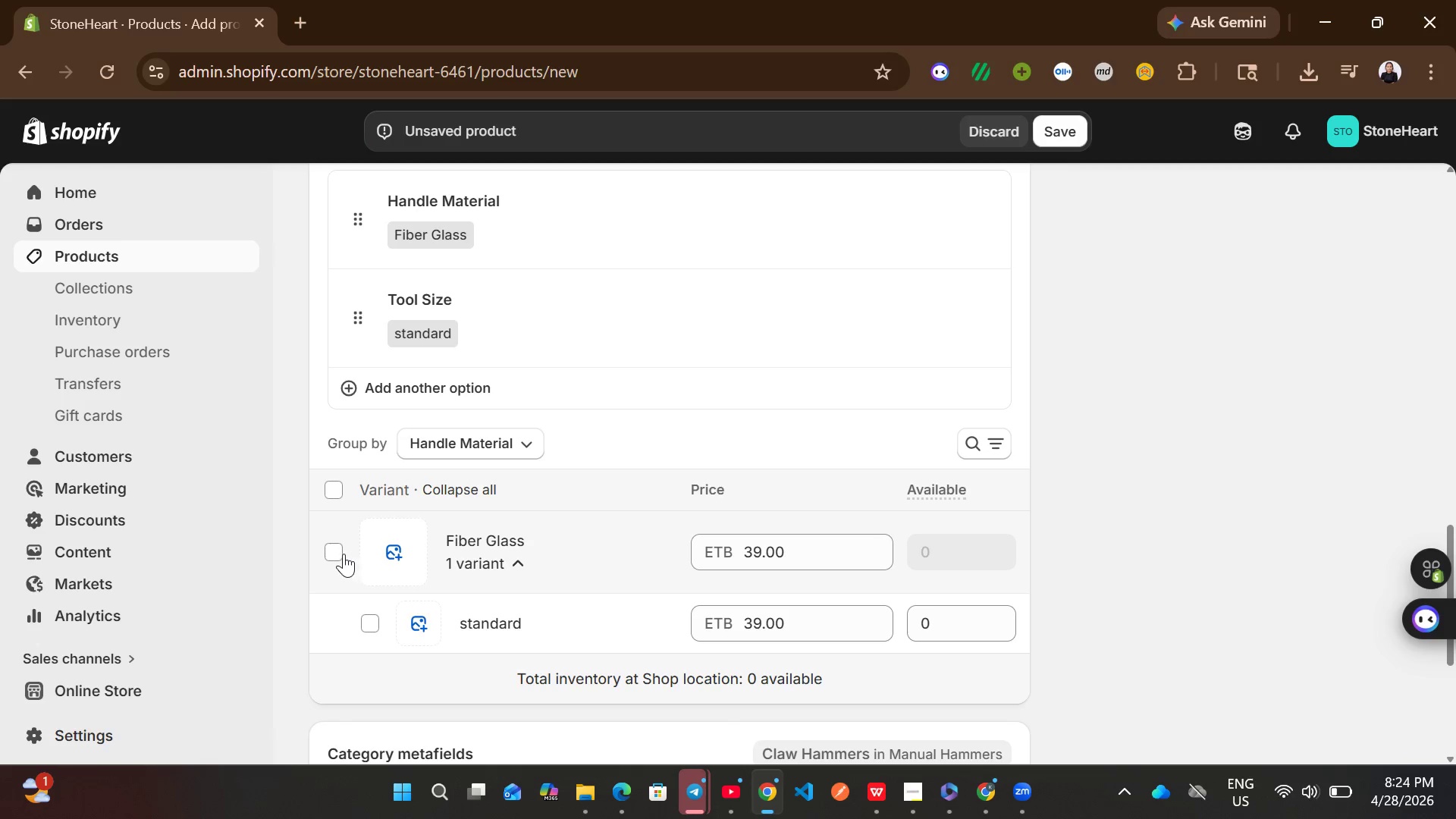 
left_click([344, 554])
 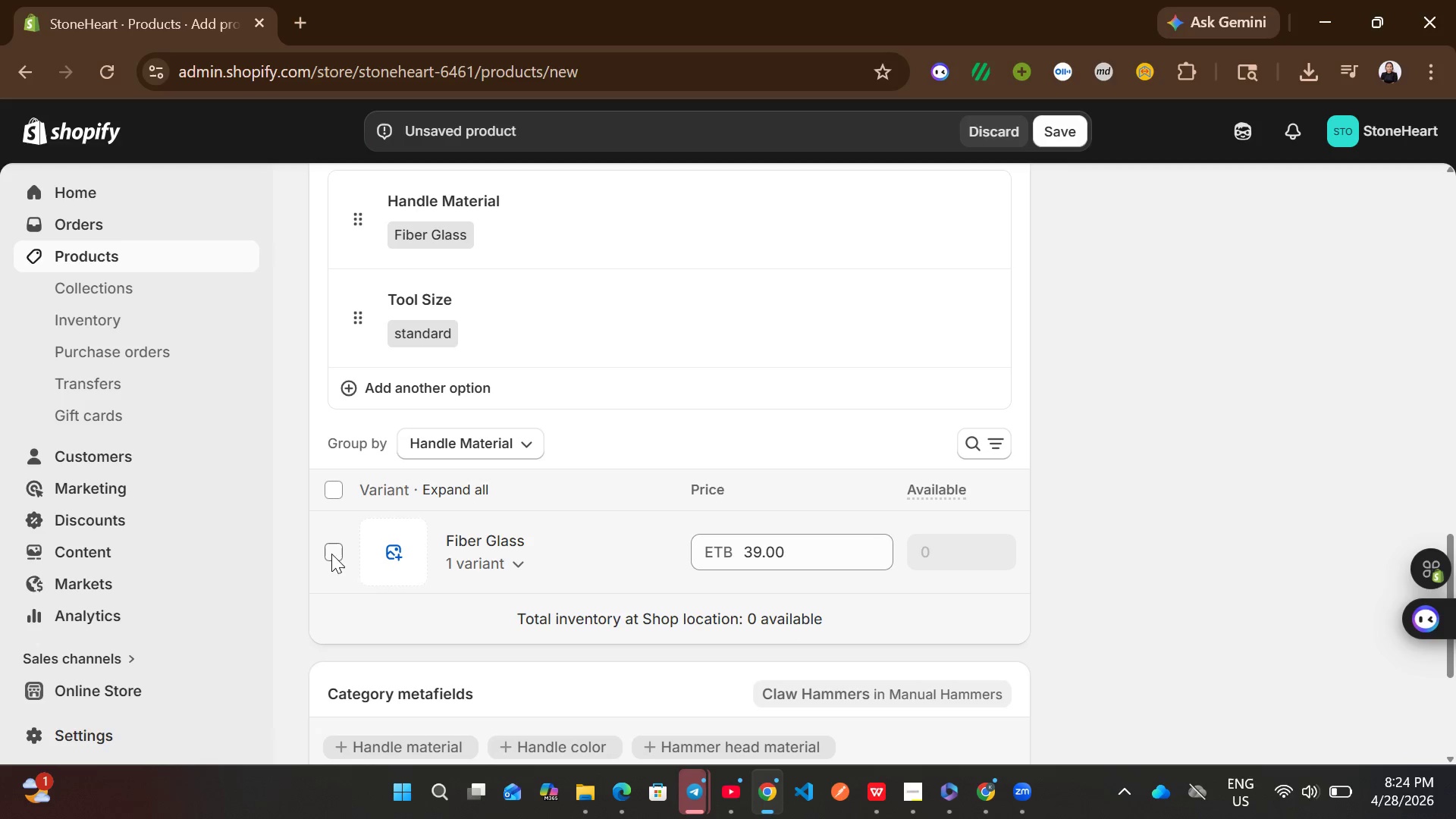 
left_click([326, 554])
 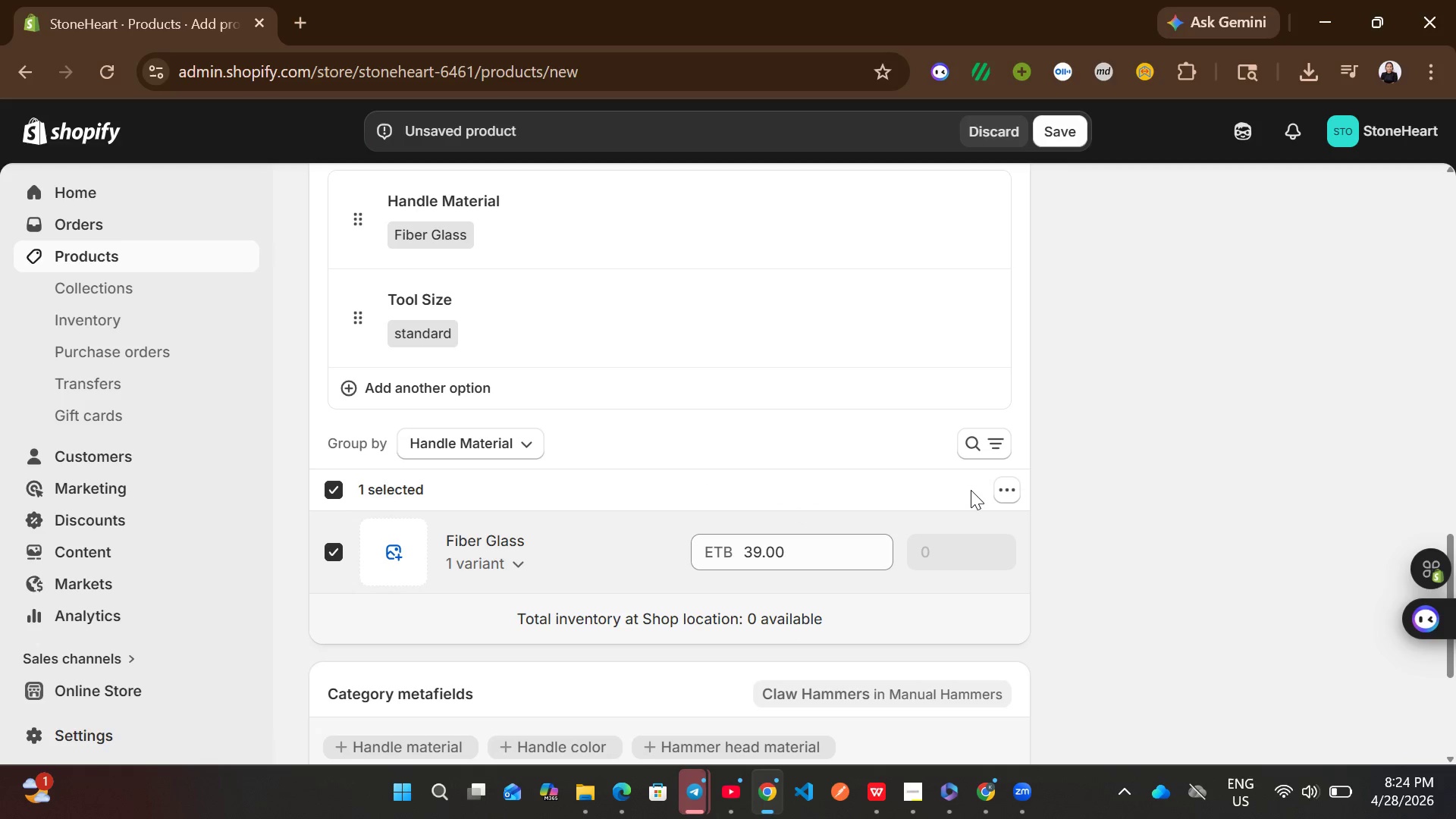 
left_click([1005, 487])
 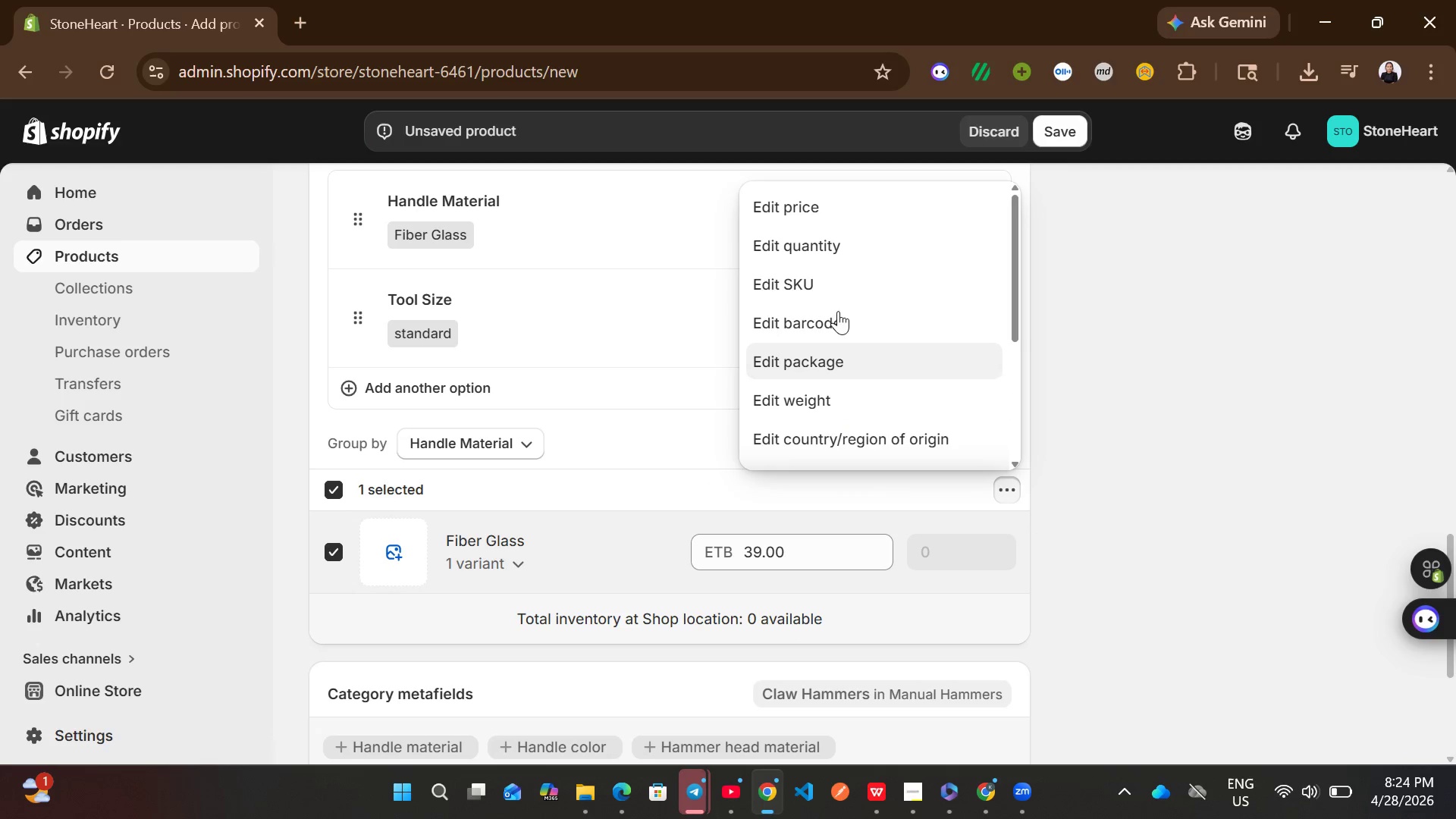 
left_click([824, 280])
 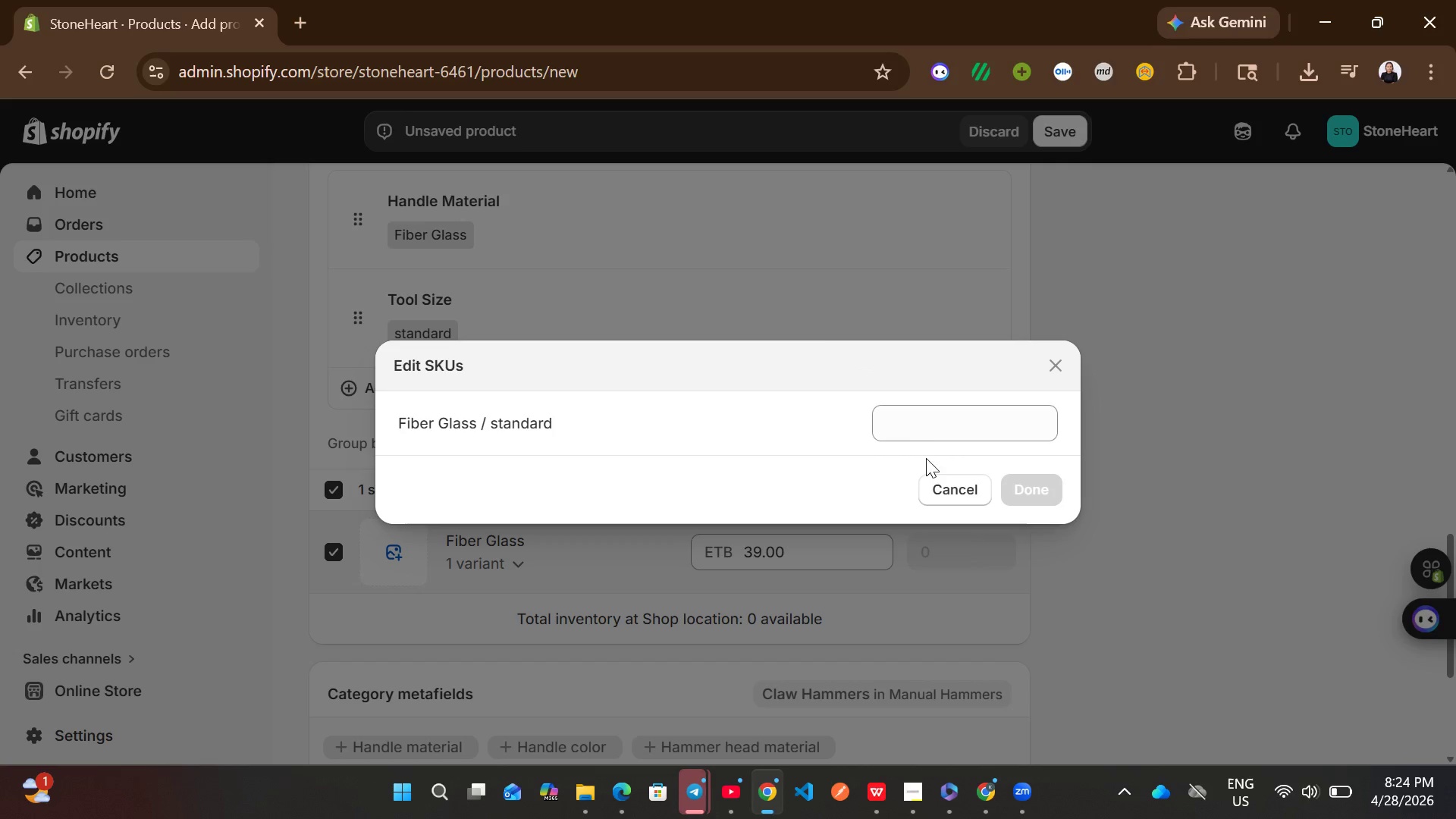 
left_click([930, 434])
 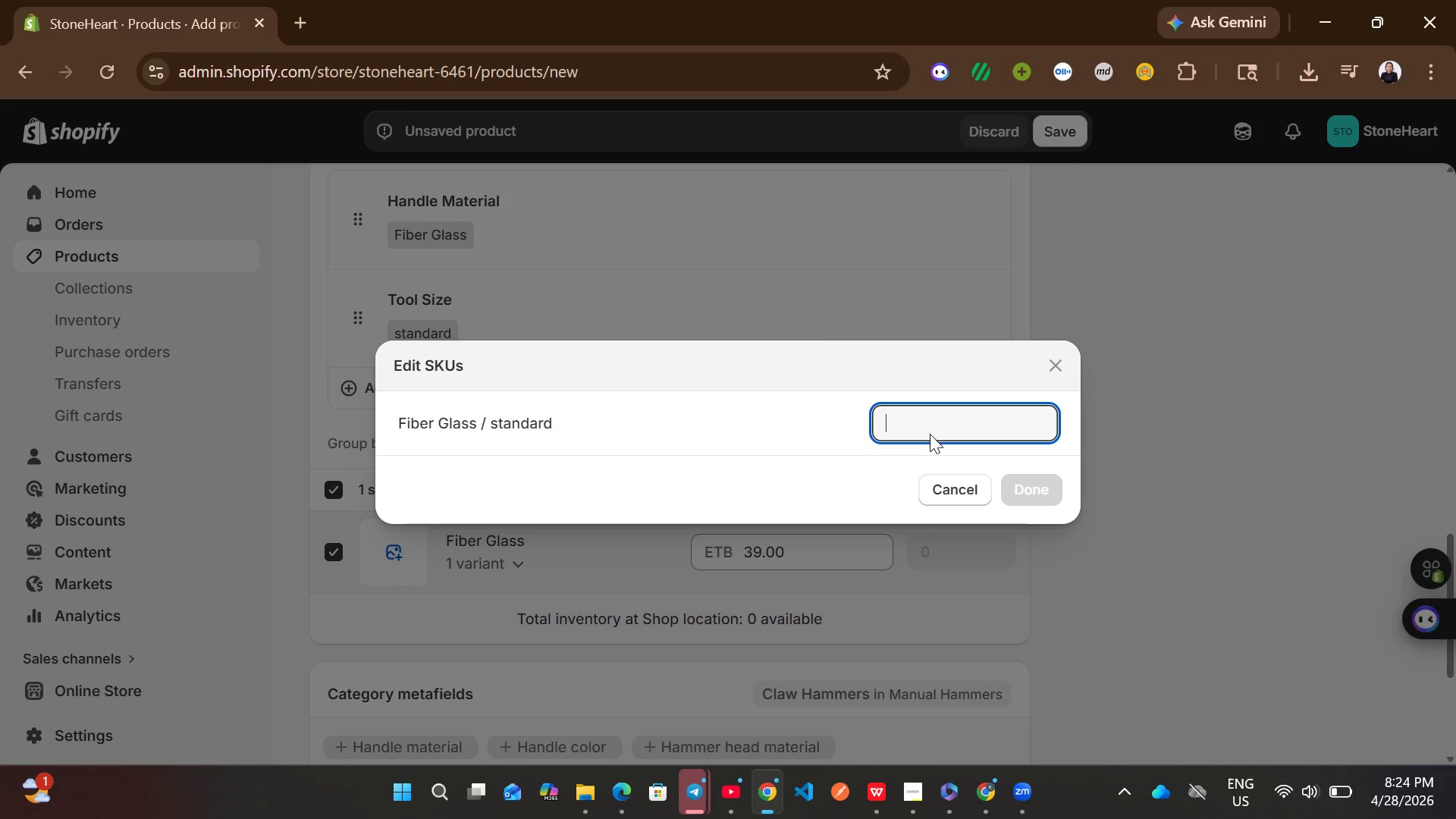 
key(Control+V)
 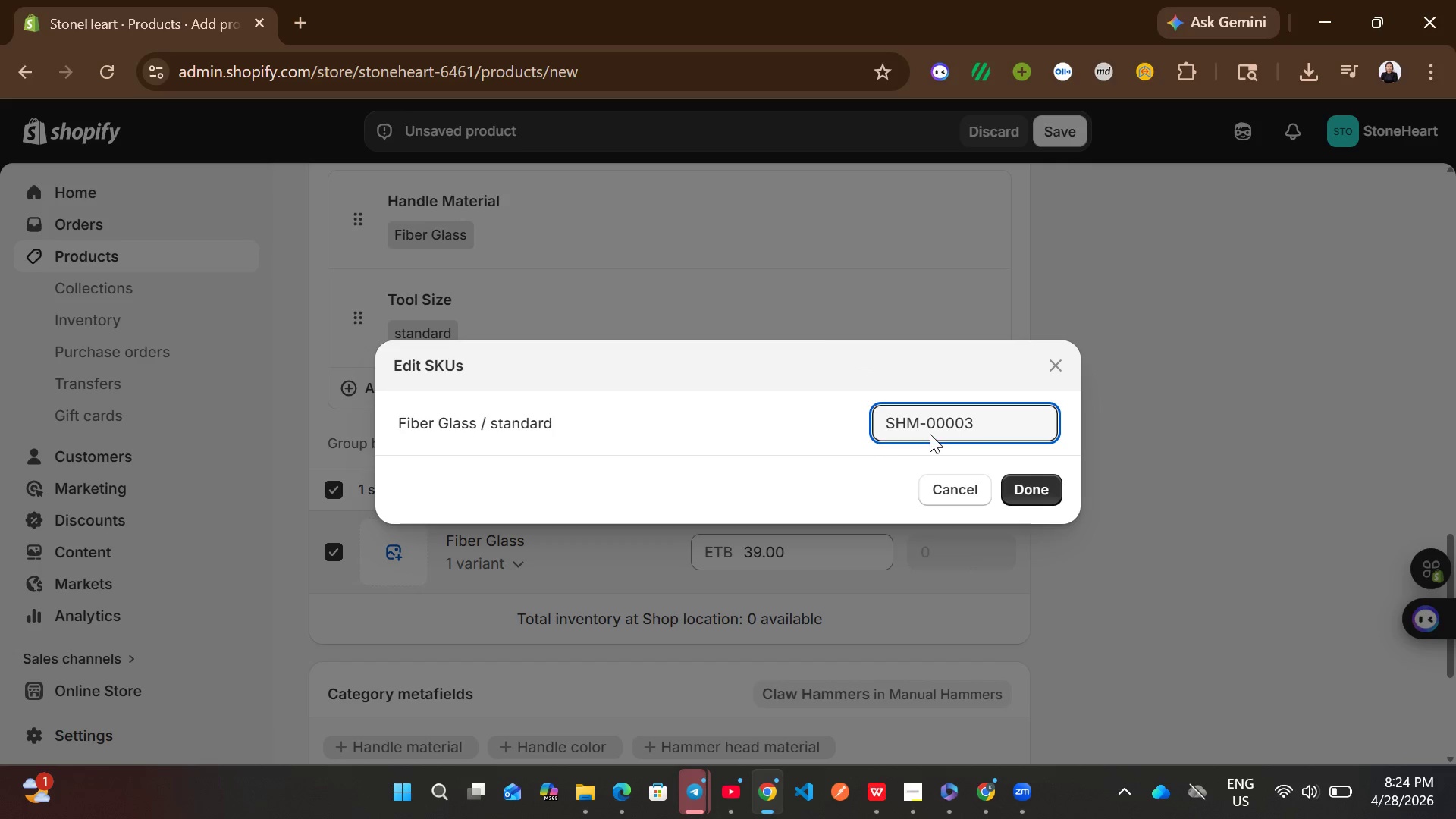 
key(Backspace)
key(Backspace)
type(12)
 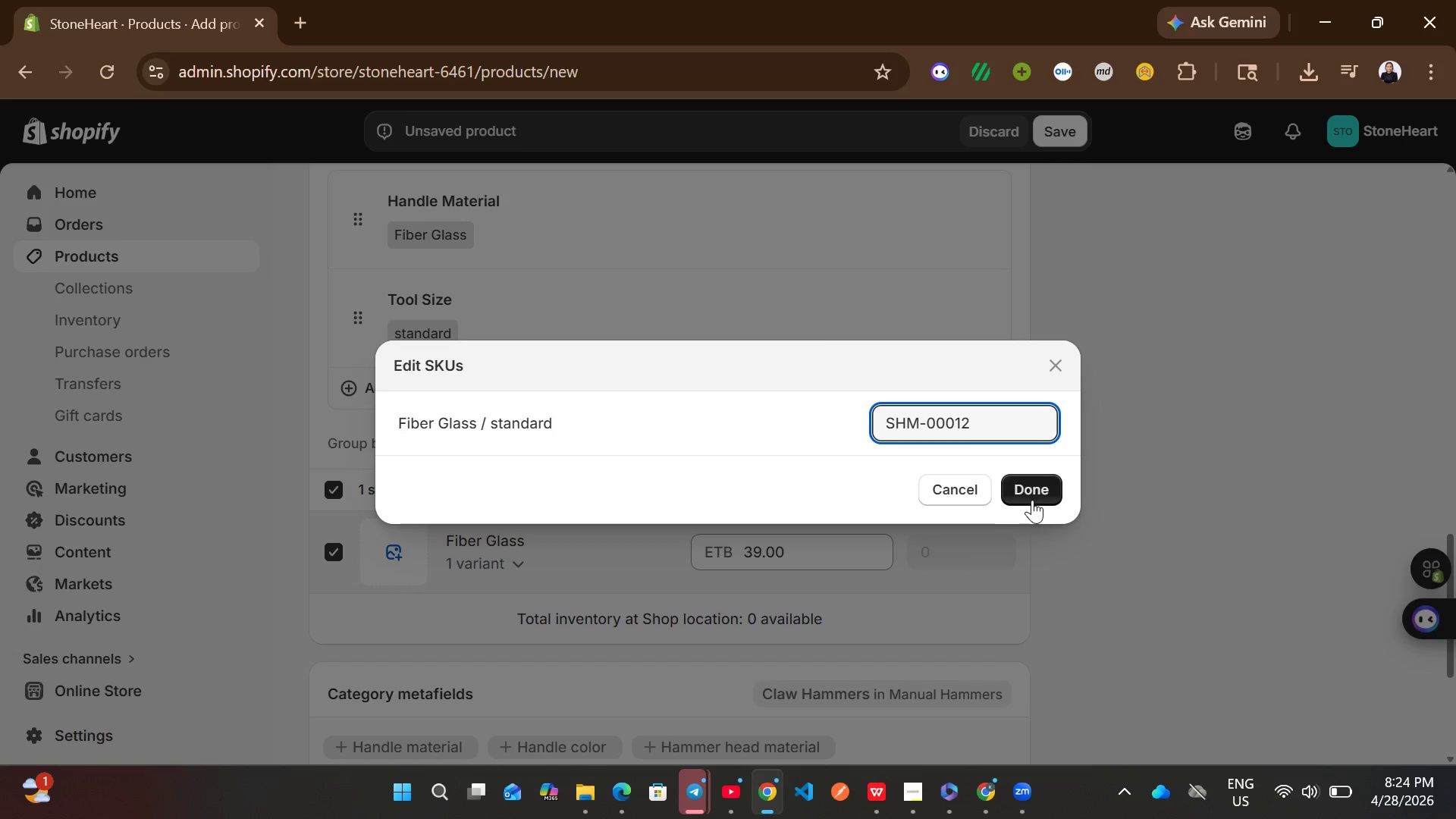 
left_click([1032, 501])
 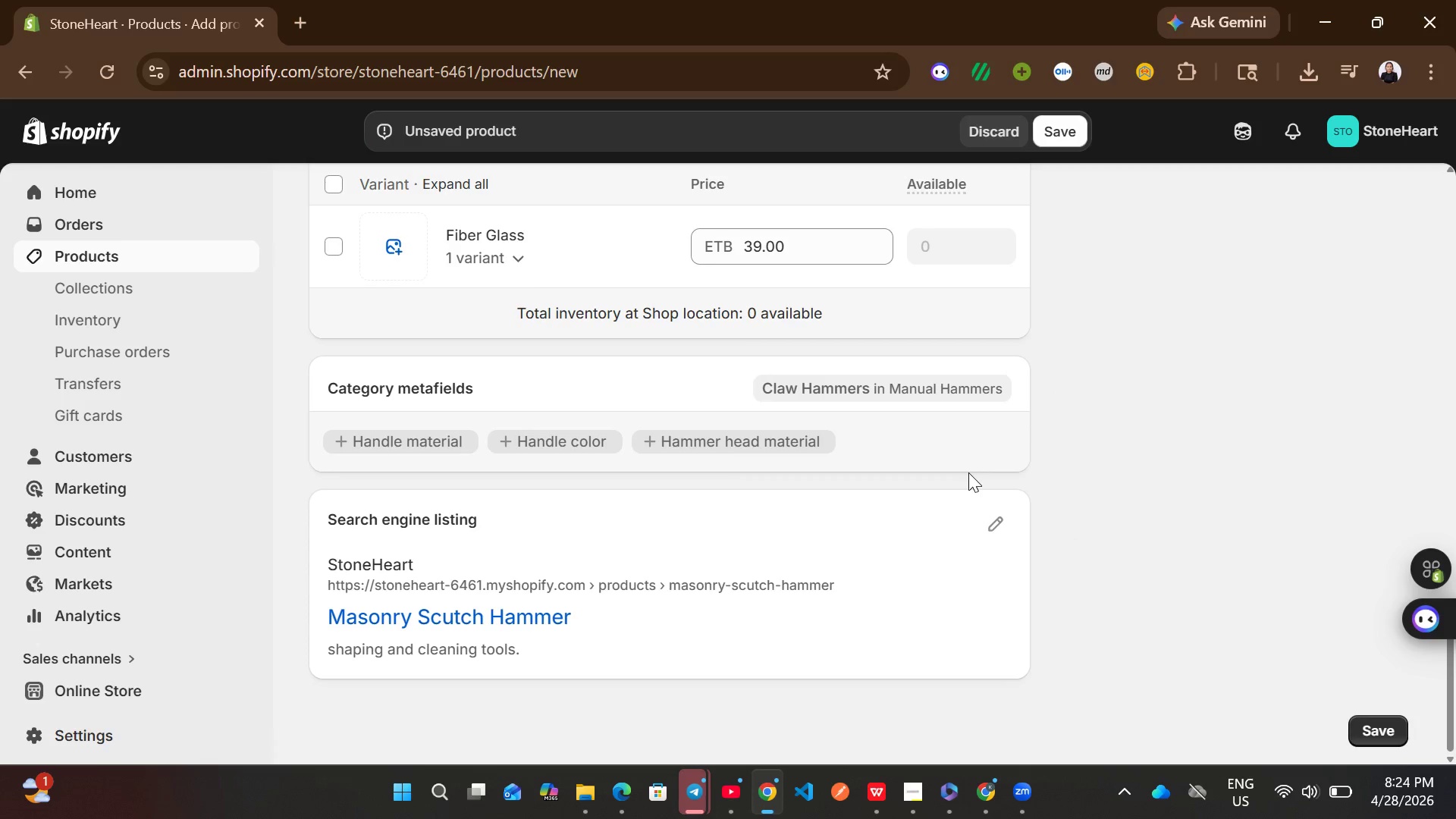 
left_click([985, 548])
 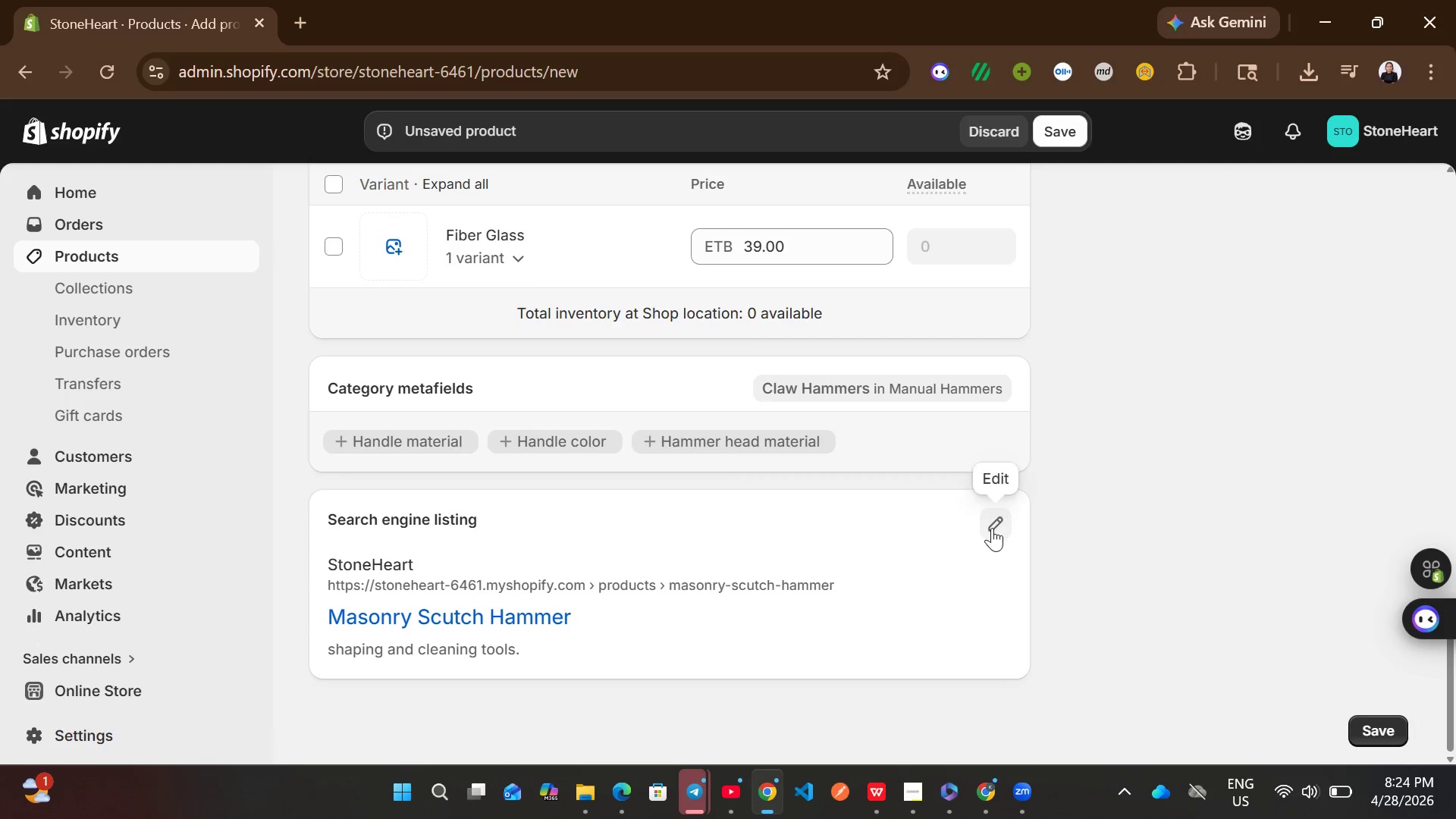 
left_click([992, 528])
 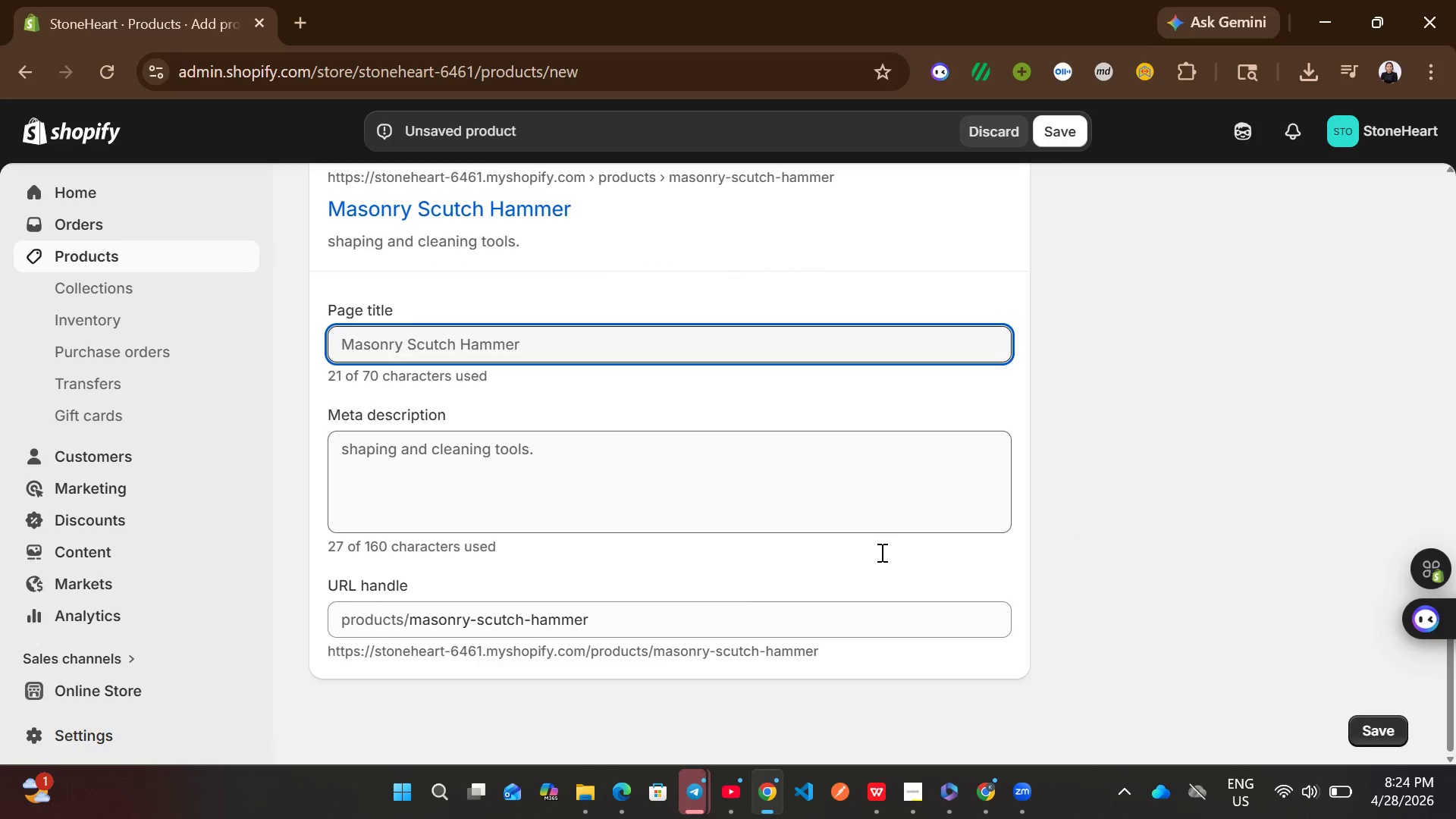 
left_click([706, 475])
 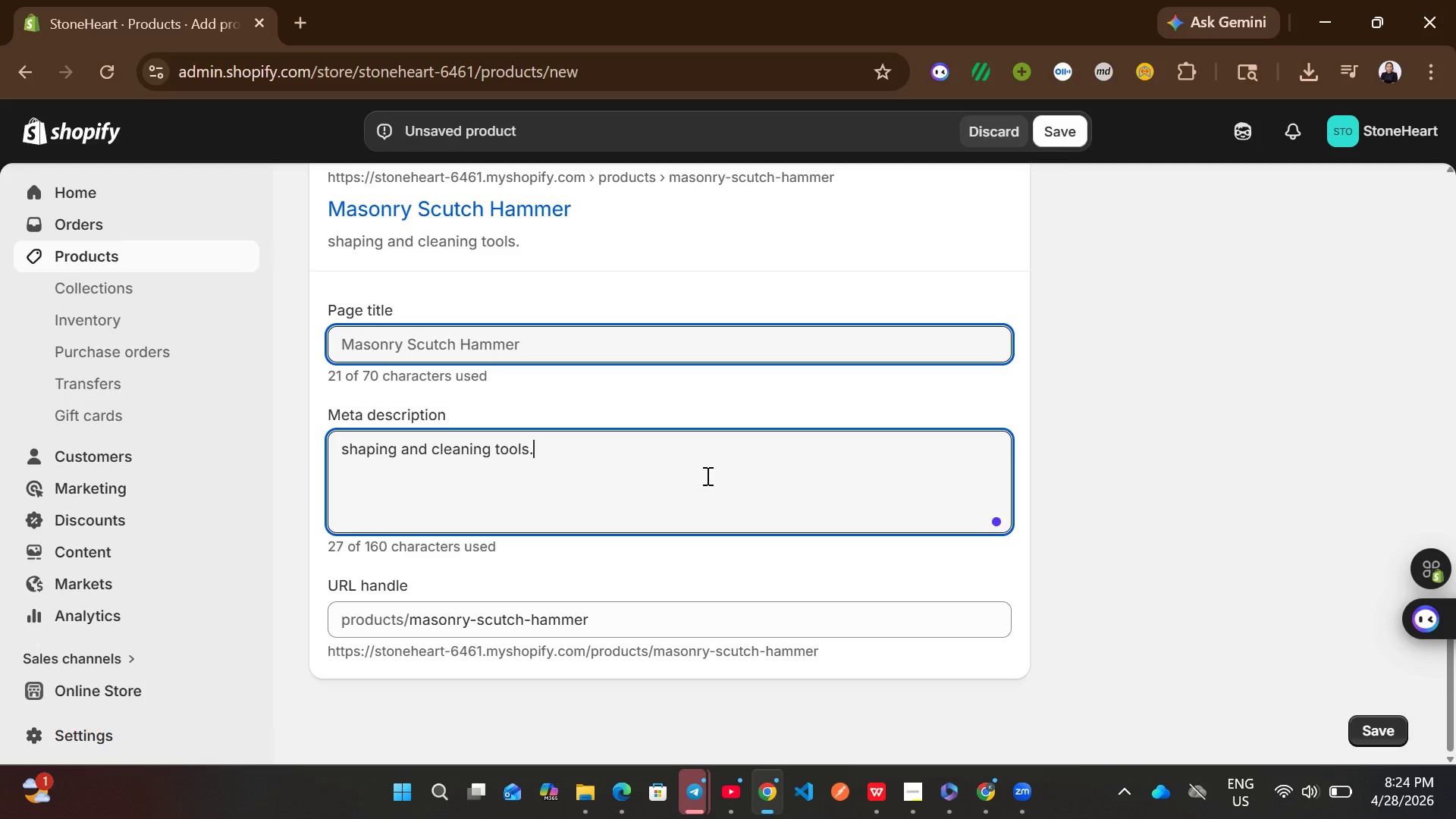 
key(Control+A)
 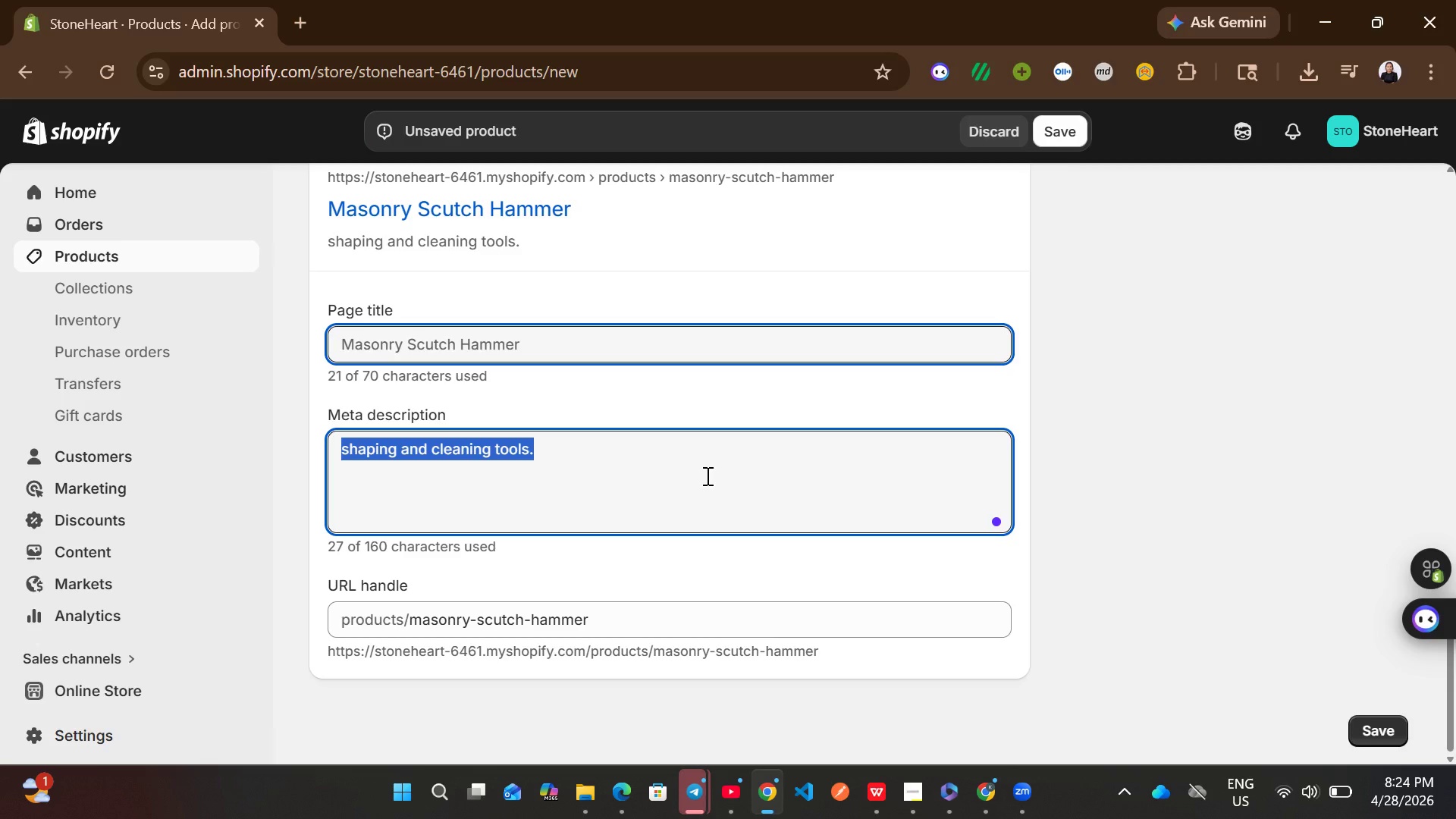 
wait(14.86)
 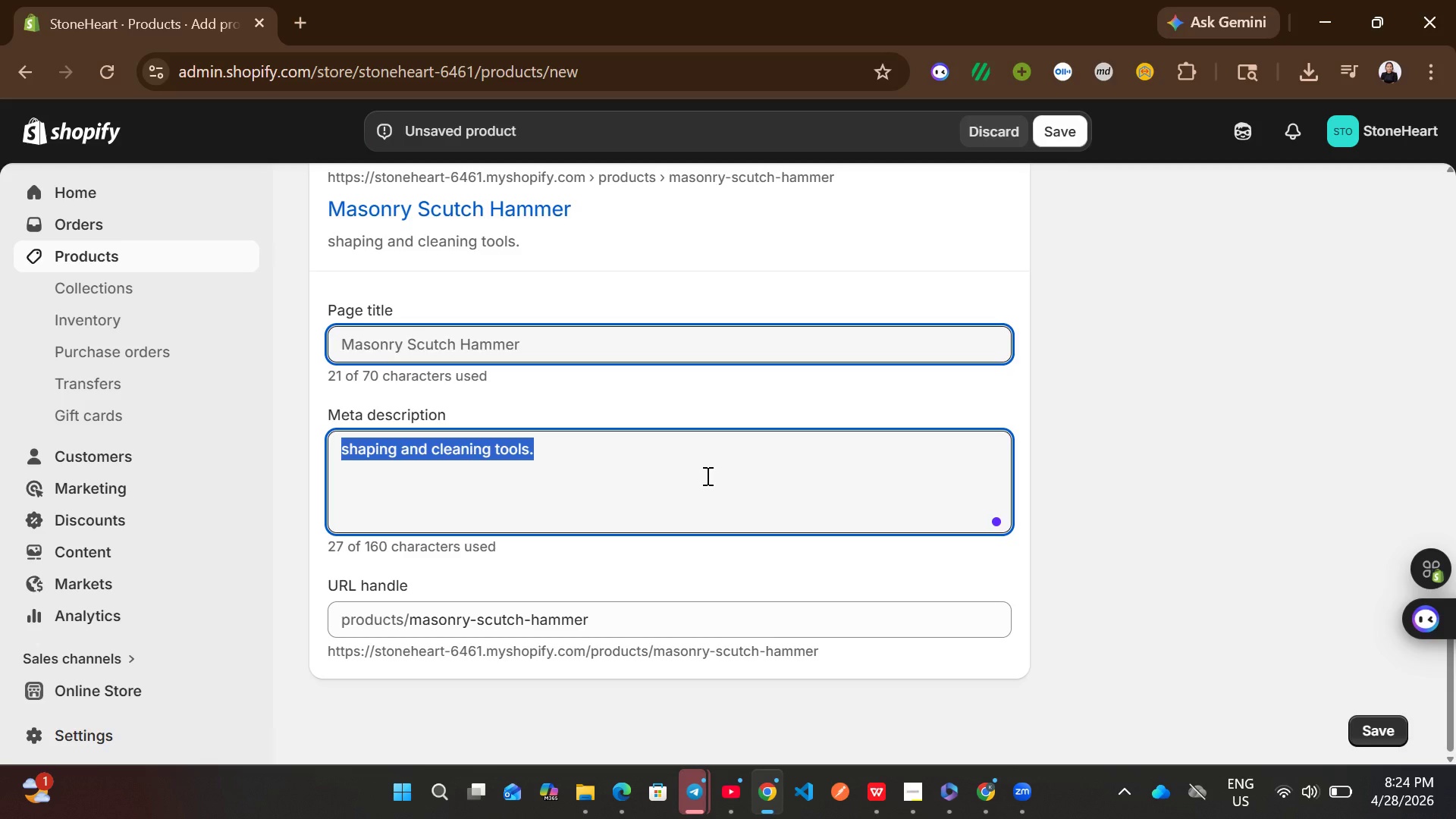 
type(shop man)
key(Backspace)
type(sonry scutch hammer with fiberglass)
key(Backspace)
type(s handle)
 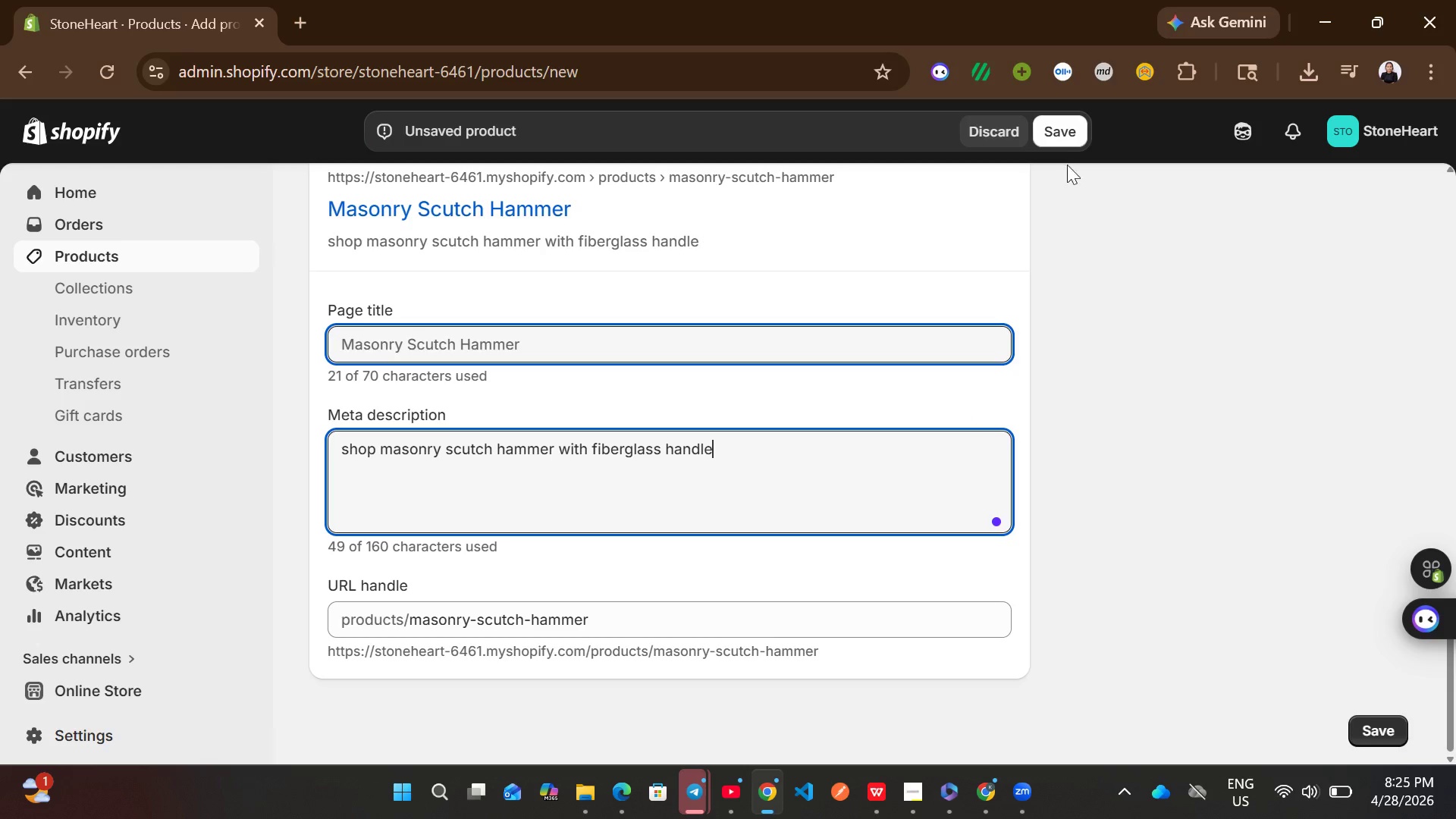 
left_click([1059, 128])
 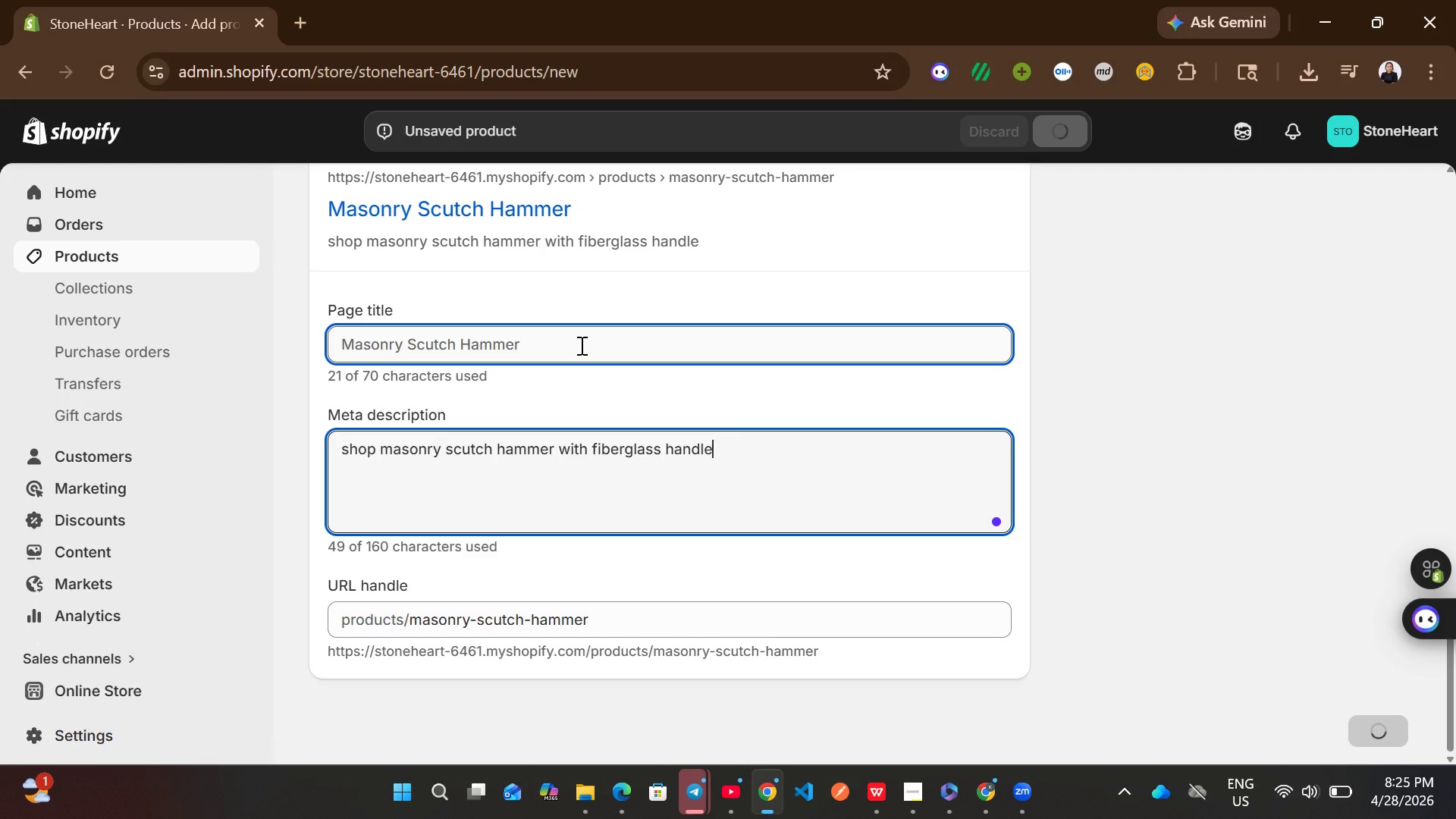 
wait(9.45)
 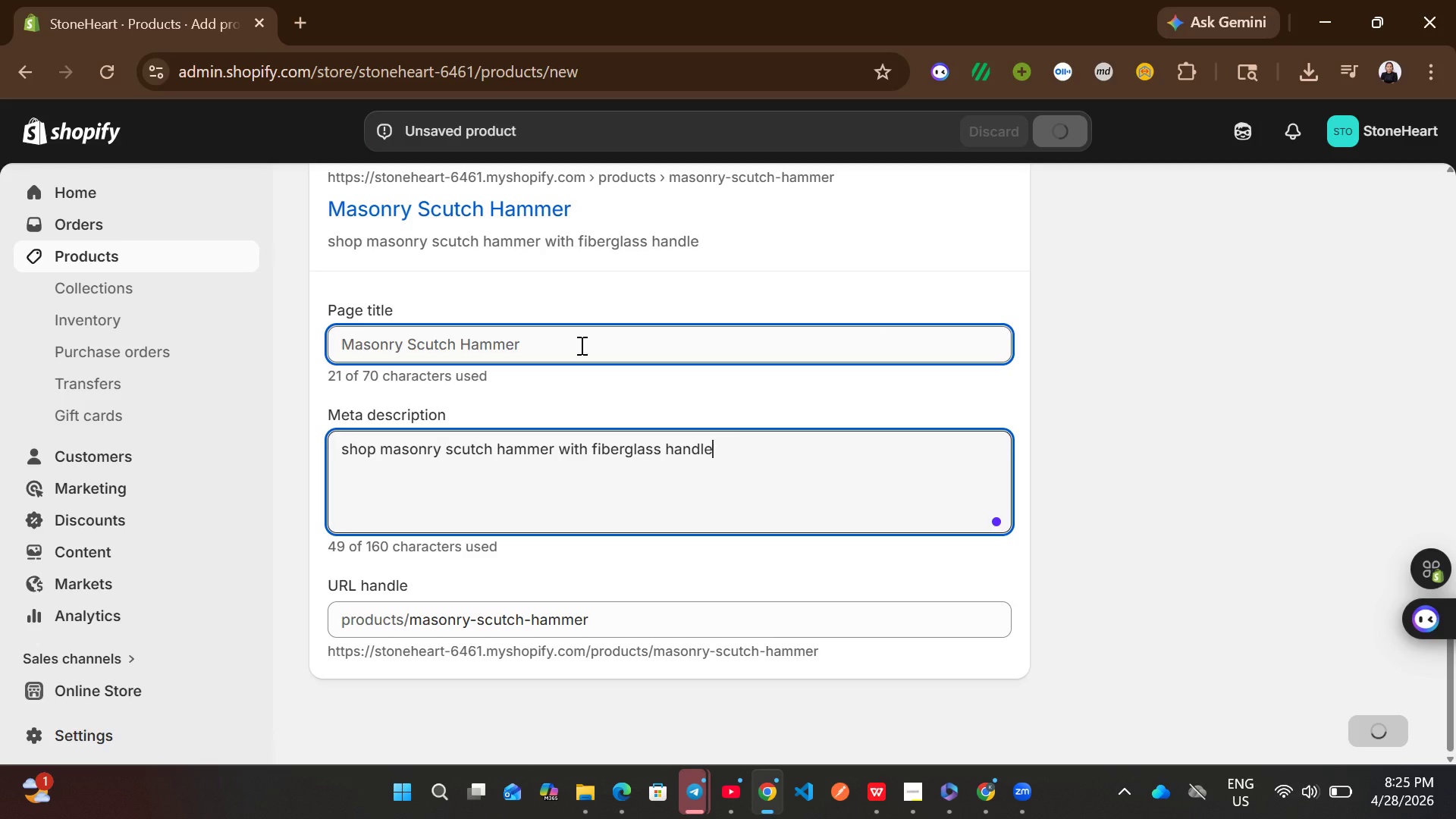 
left_click([209, 252])
 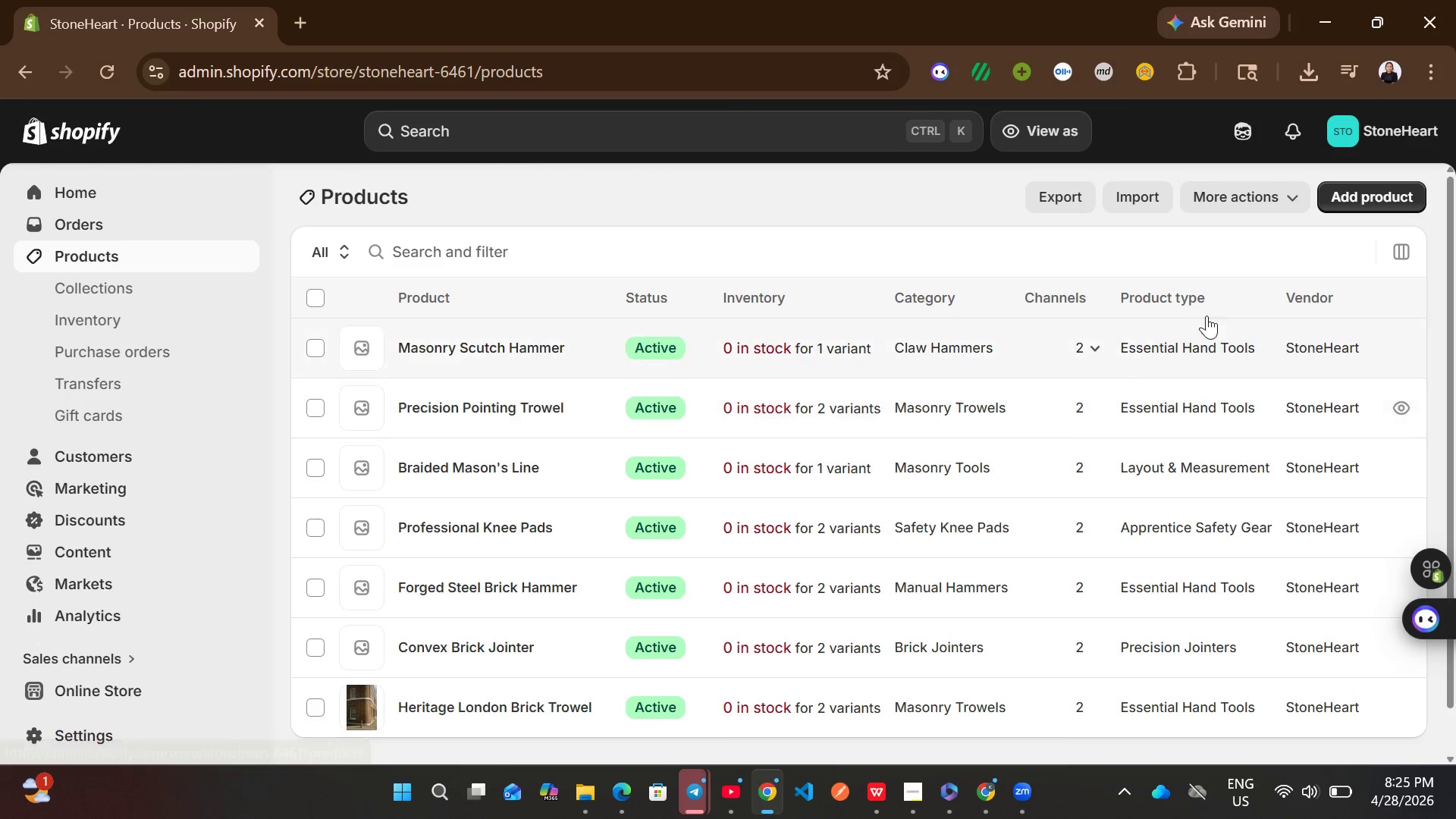 
left_click([1357, 199])
 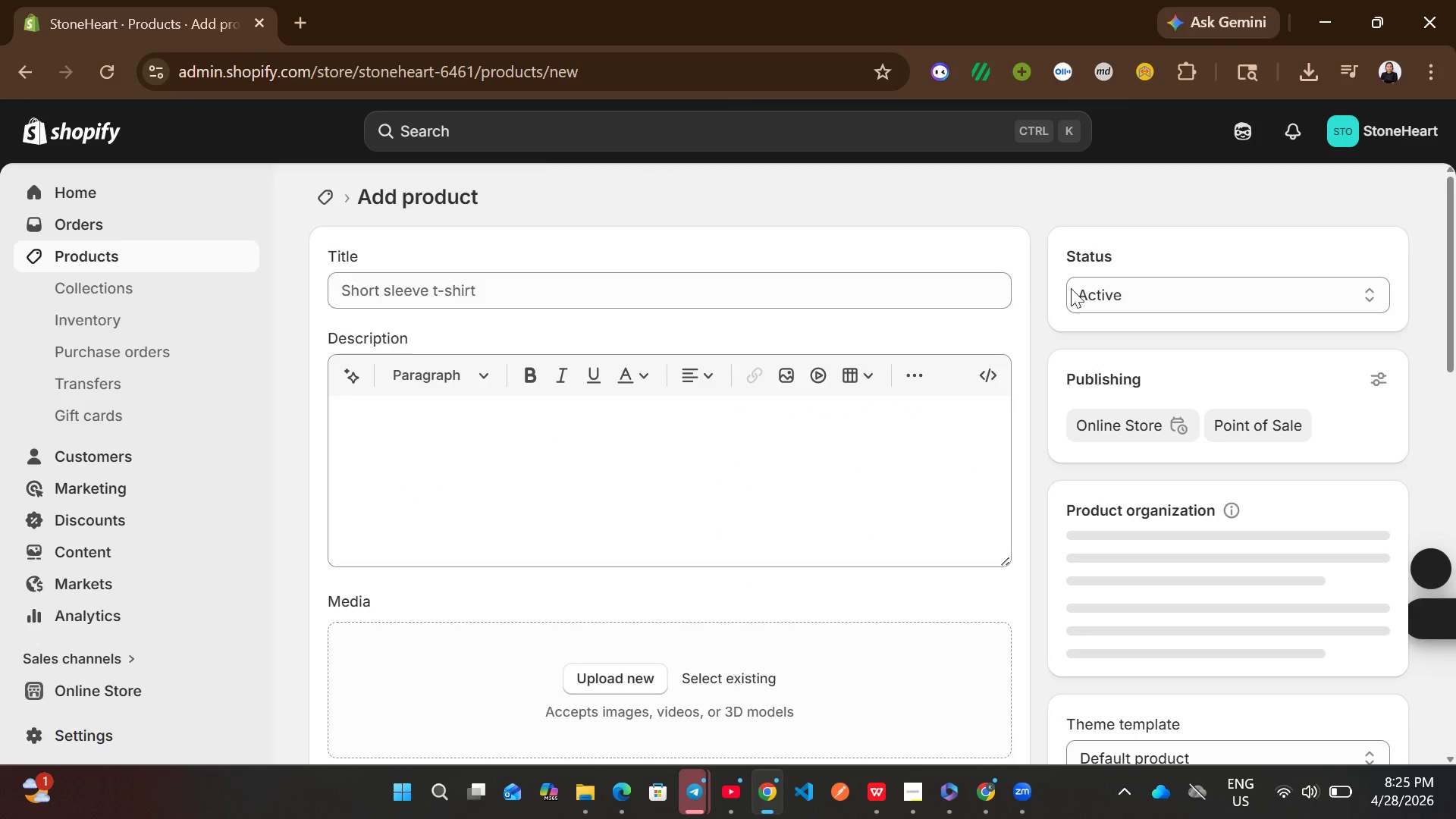 
left_click([868, 303])
 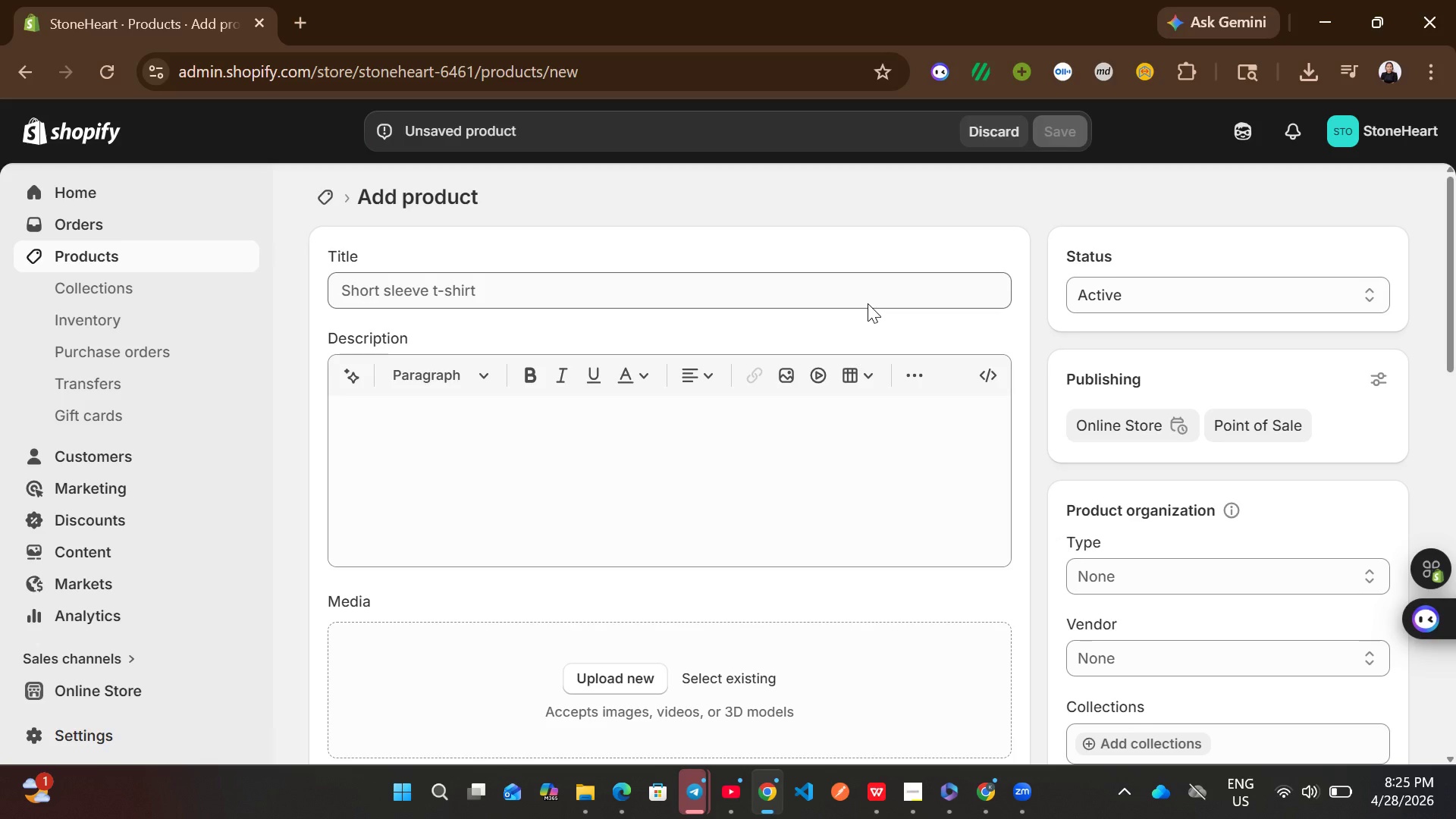 
wait(9.25)
 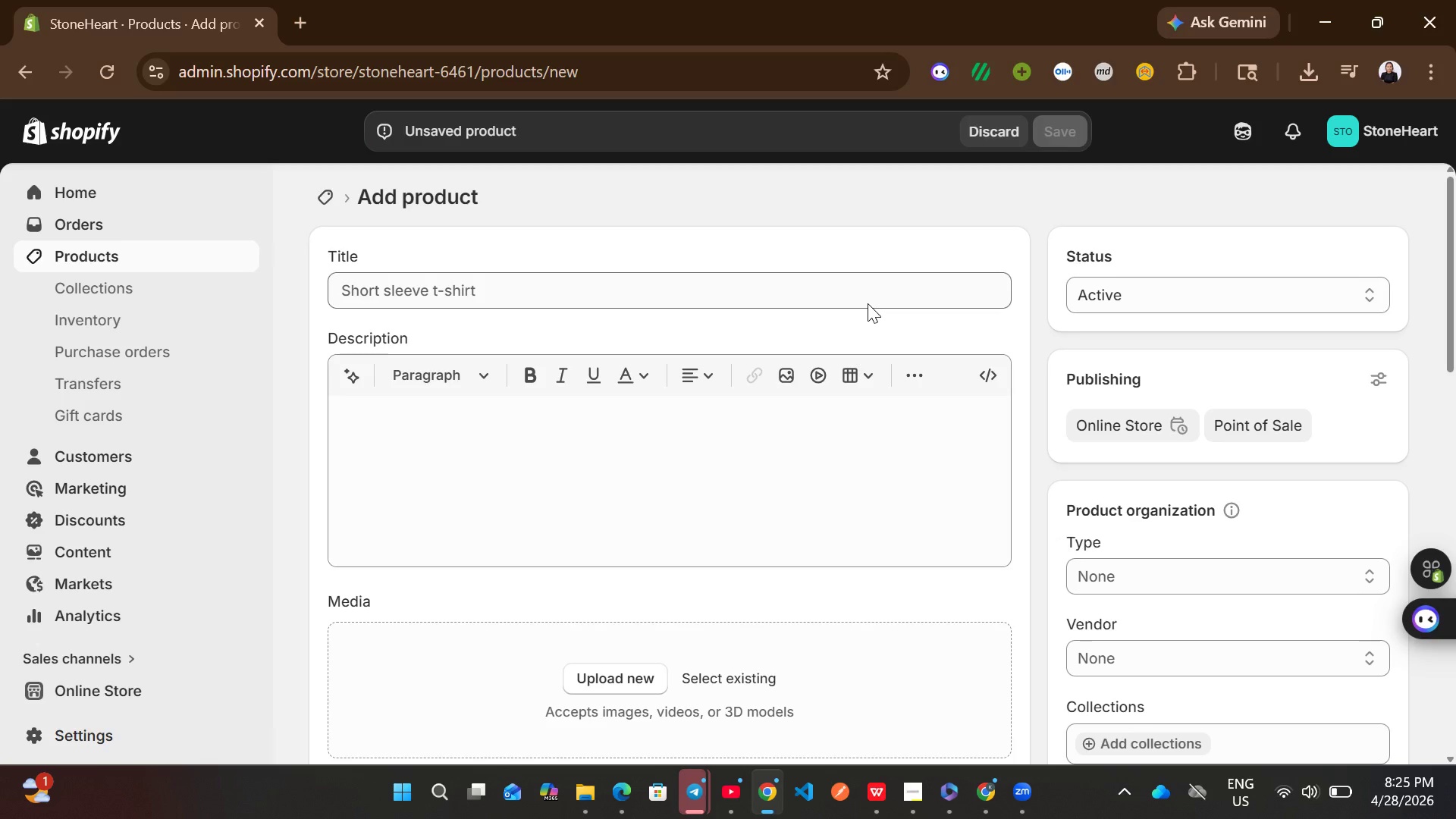 
left_click([737, 275])
 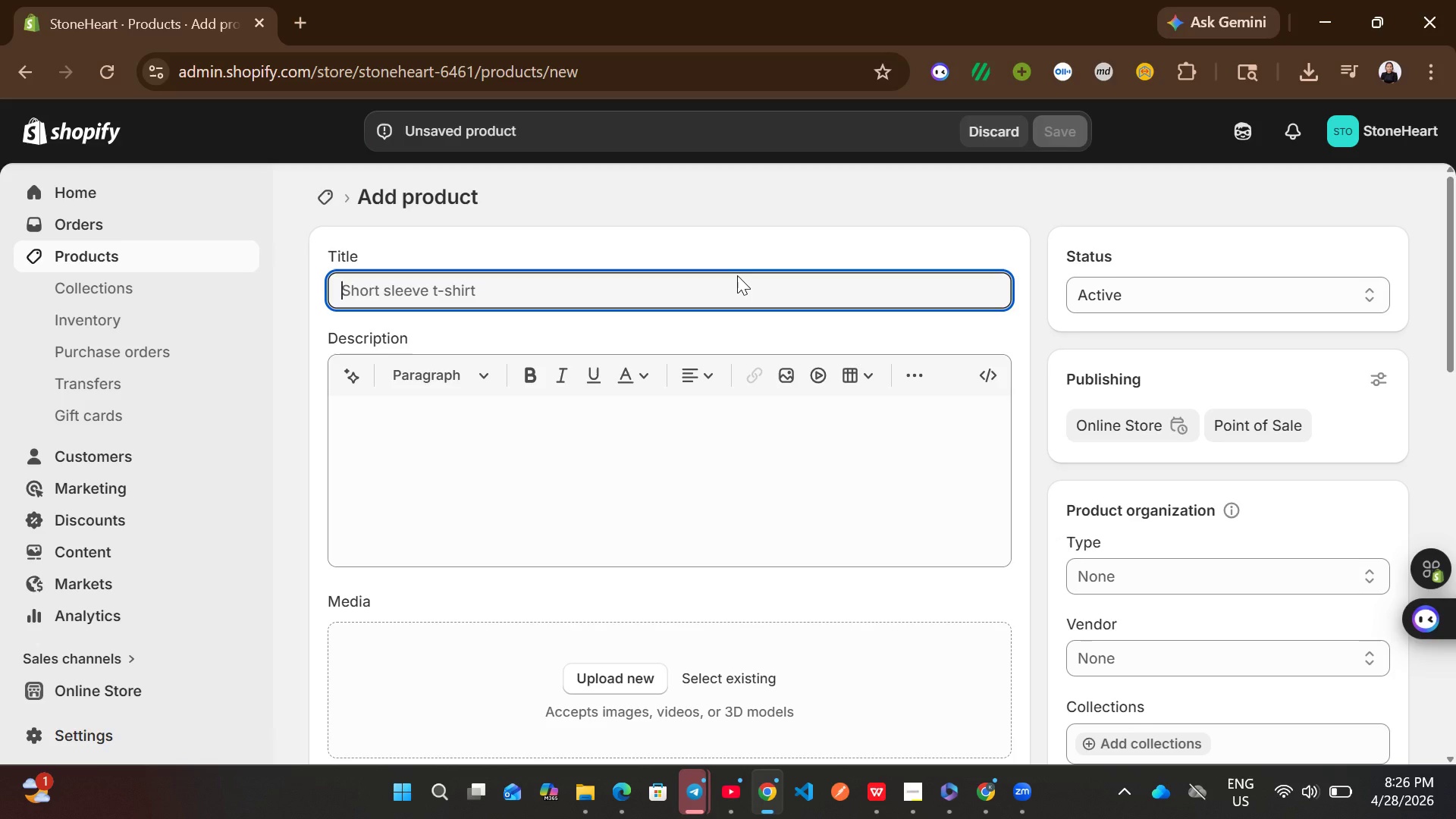 
wait(24.22)
 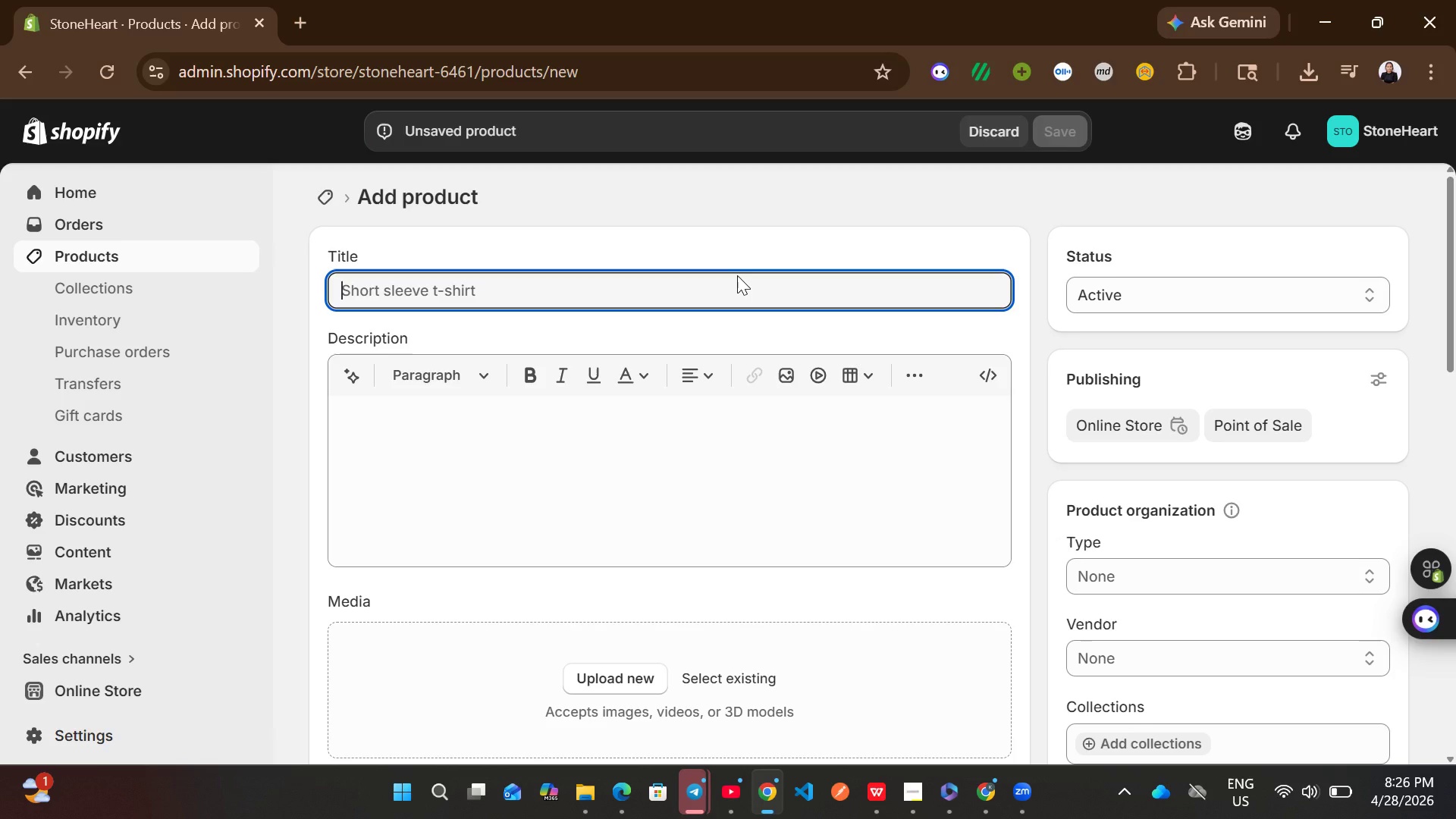 
type(V-style Masonry Jointer)
 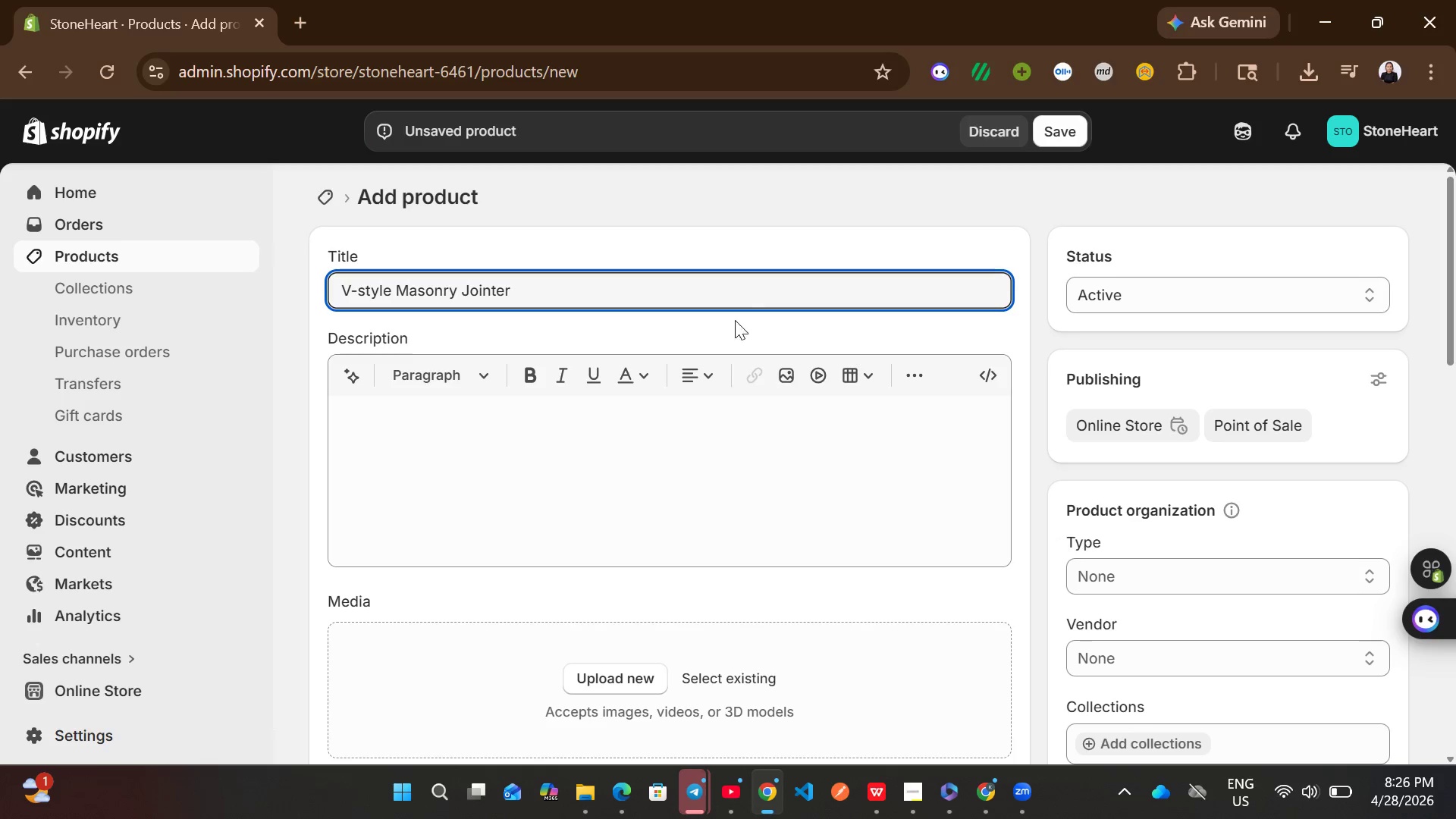 
left_click([656, 460])
 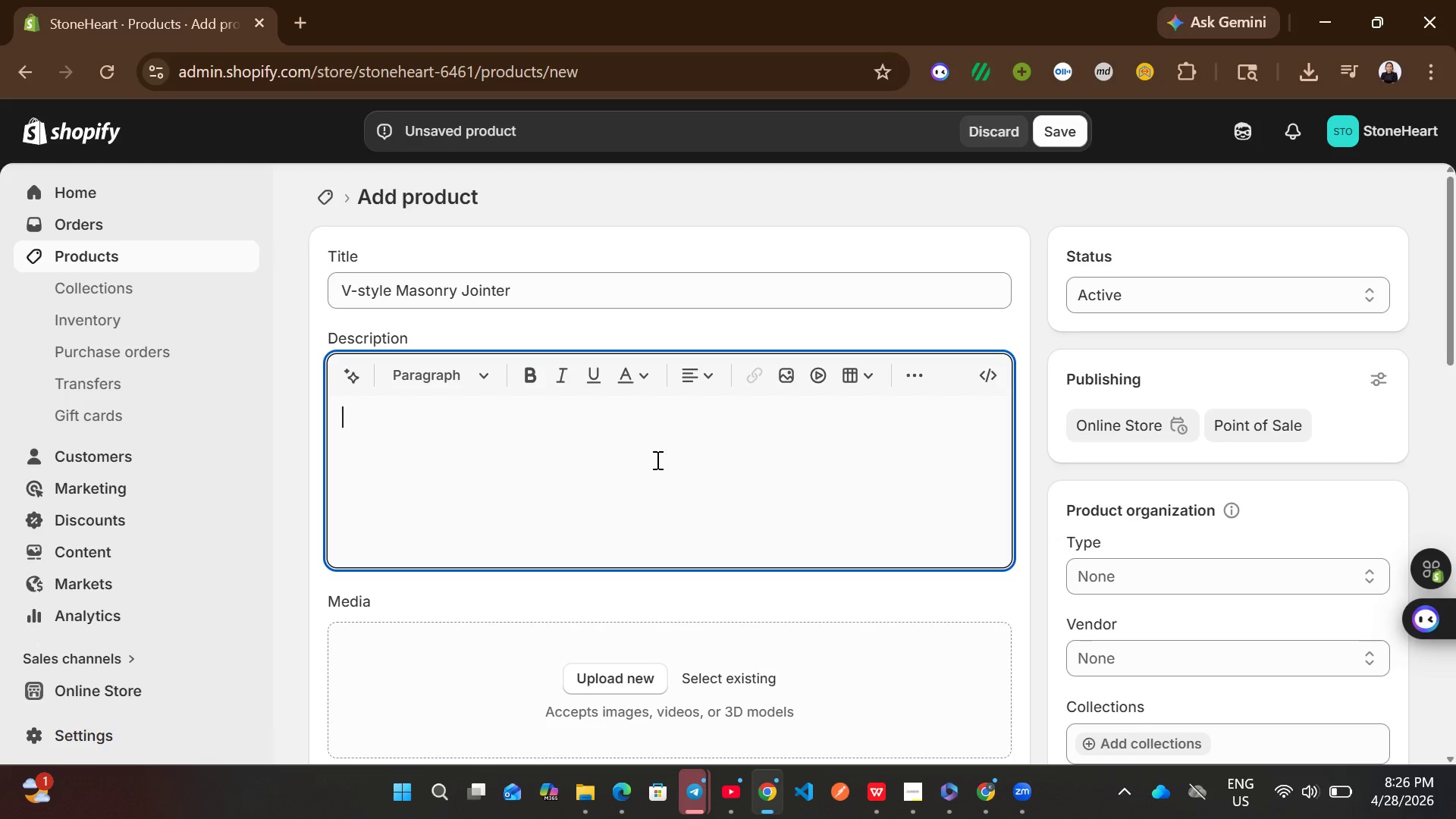 
type(Producess)
key(Backspace)
type( sharp )
 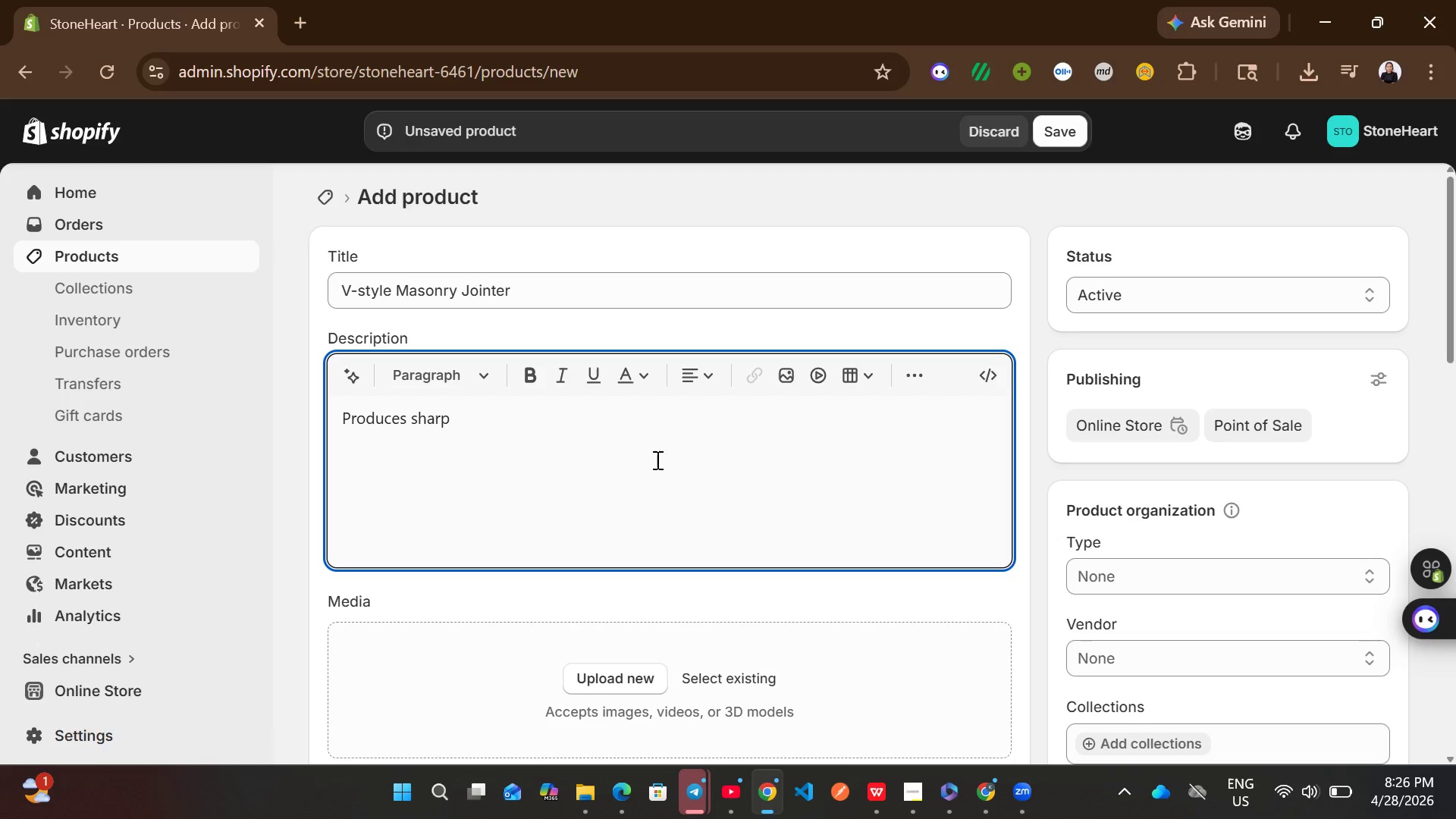 
type(V-joints.)
 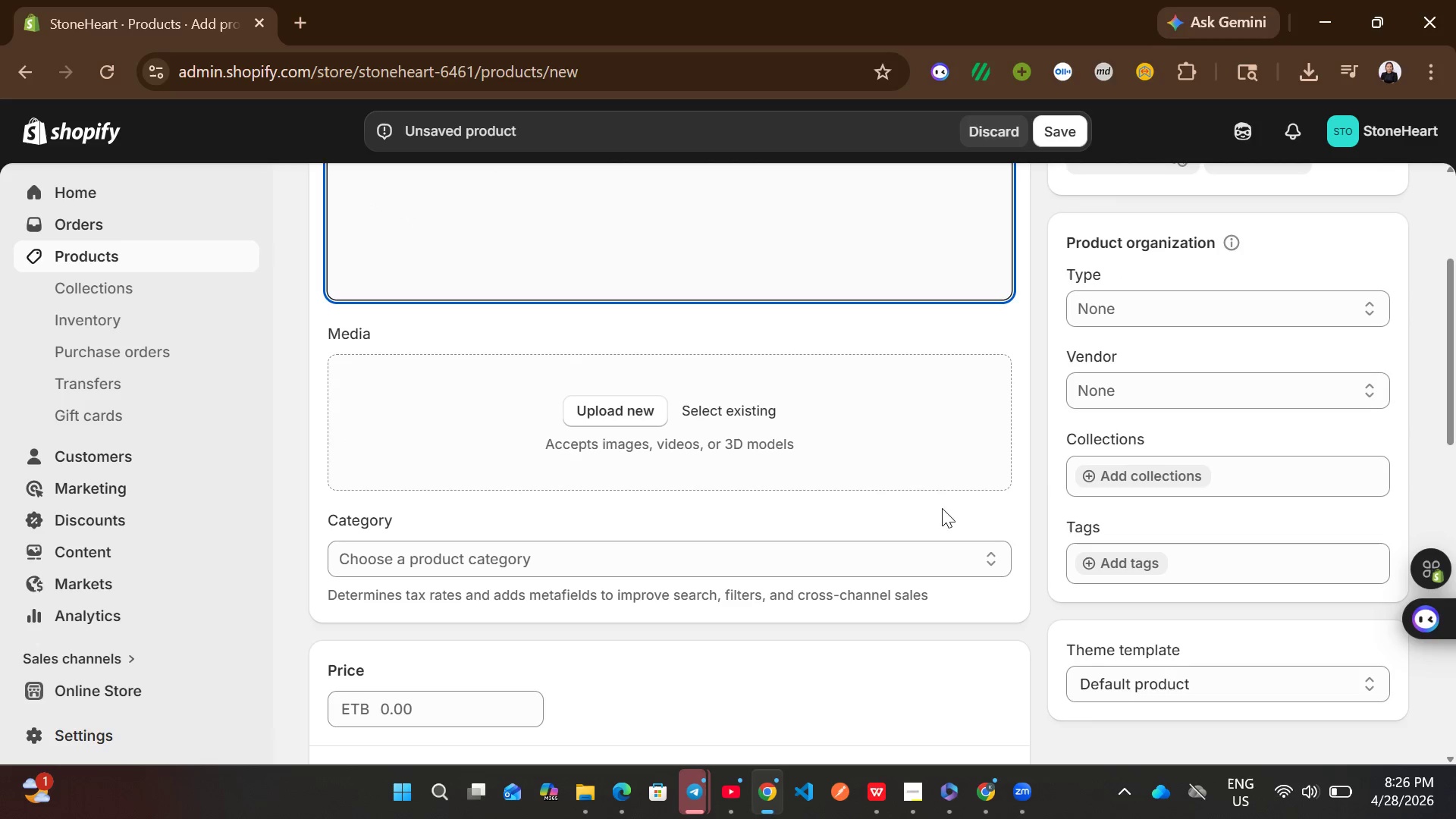 
left_click([1127, 318])
 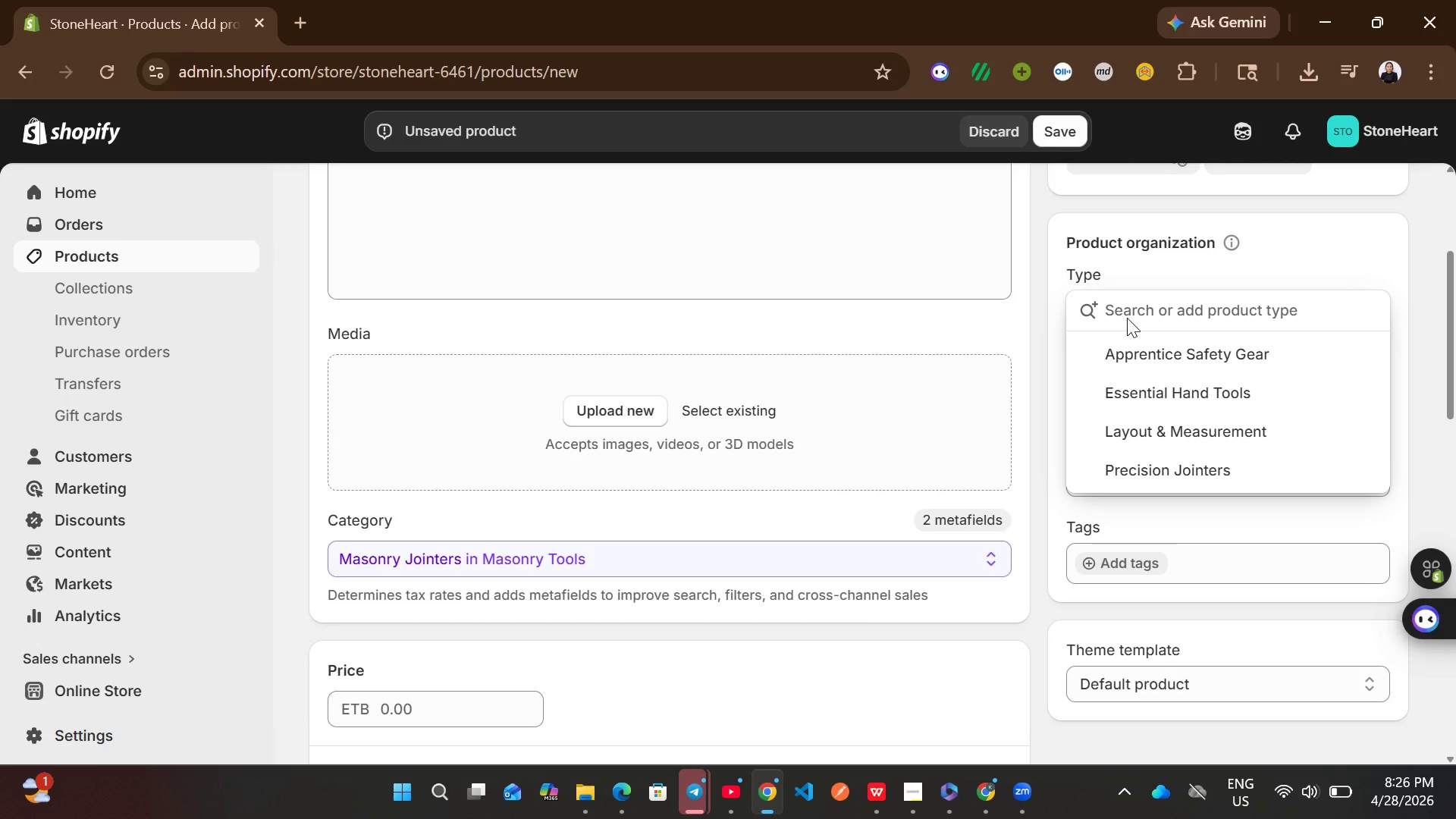 
wait(7.08)
 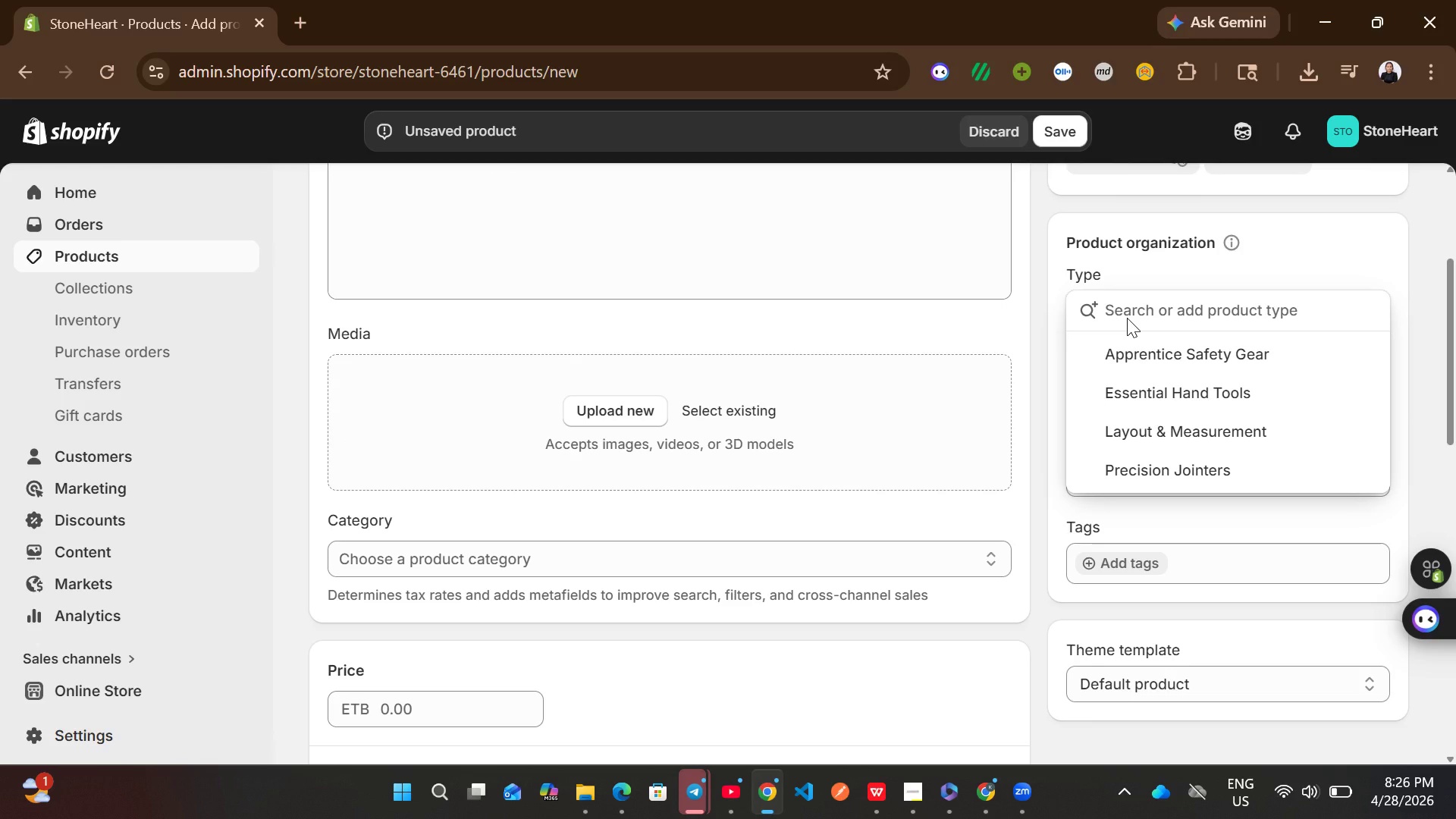 
left_click([1183, 485])
 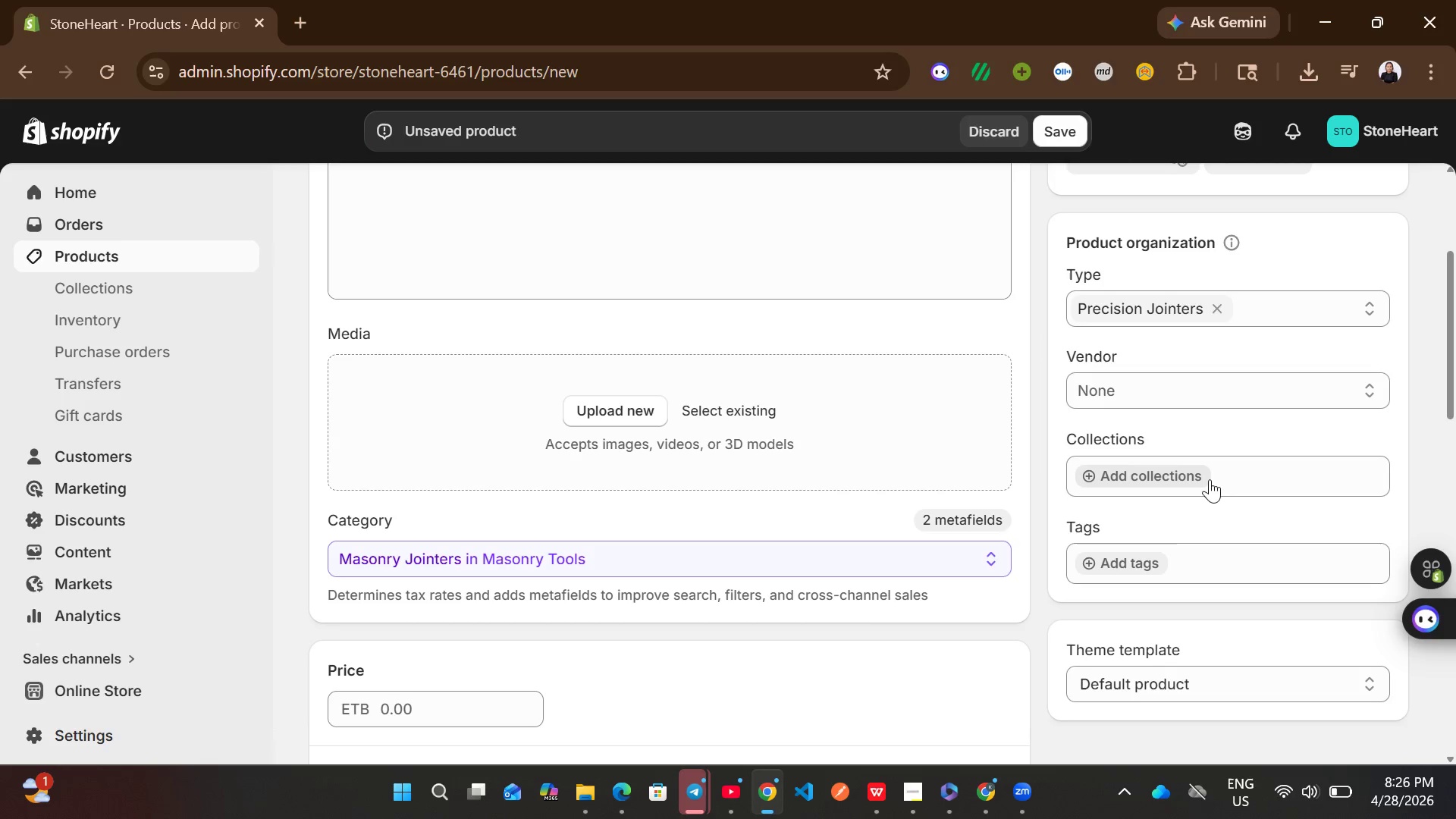 
left_click([1200, 474])
 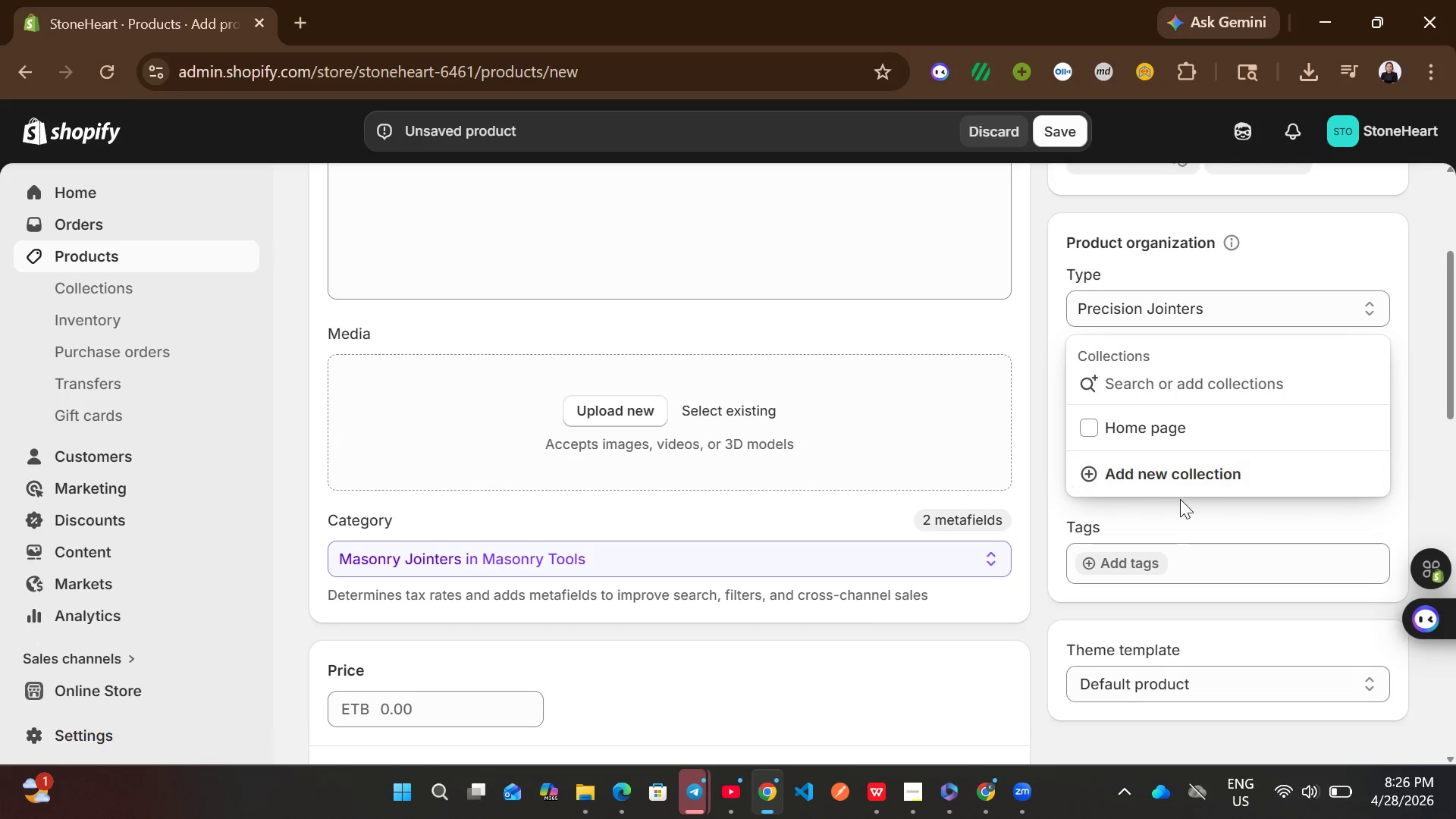 
left_click([1180, 499])
 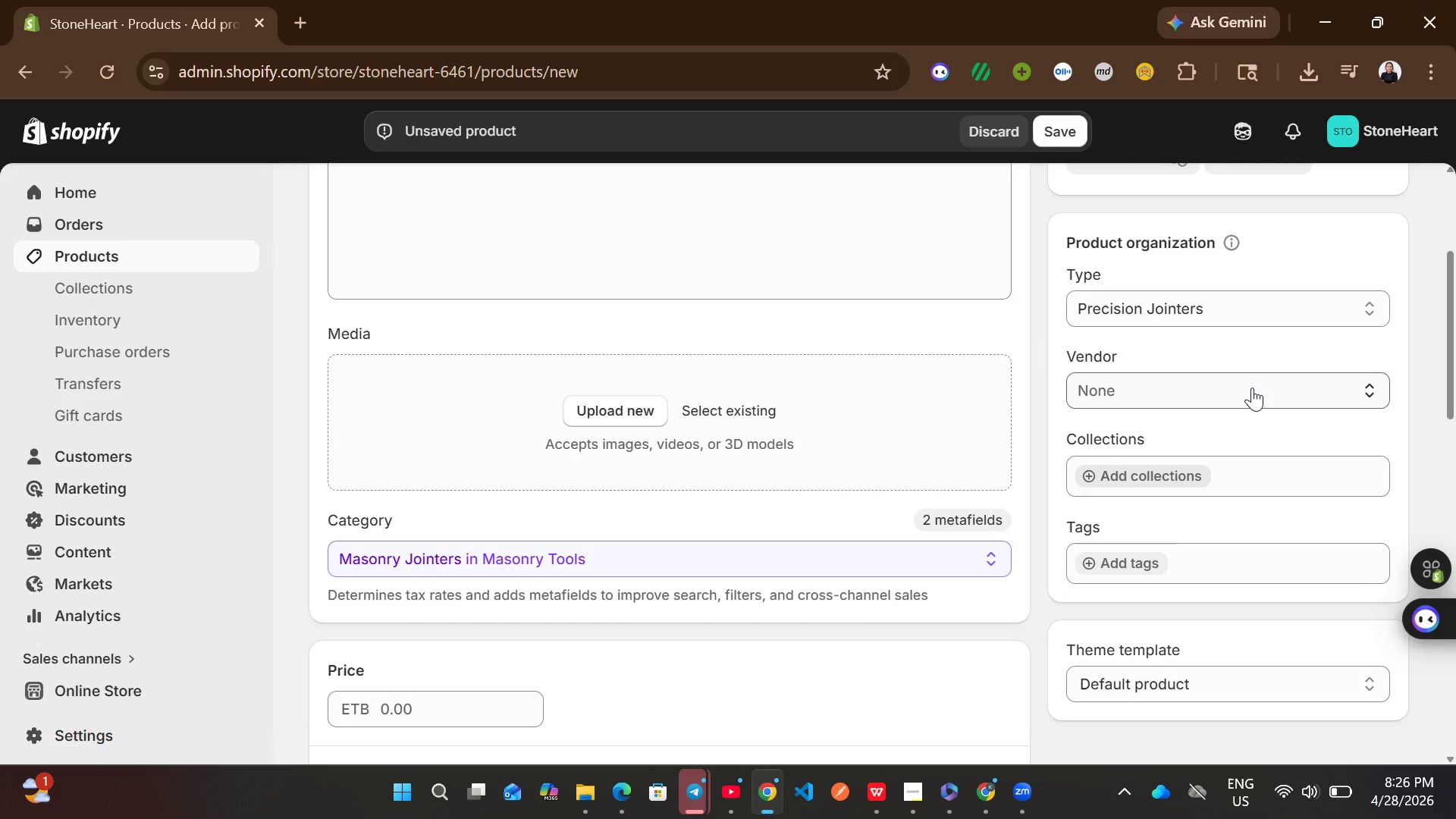 
left_click([1252, 388])
 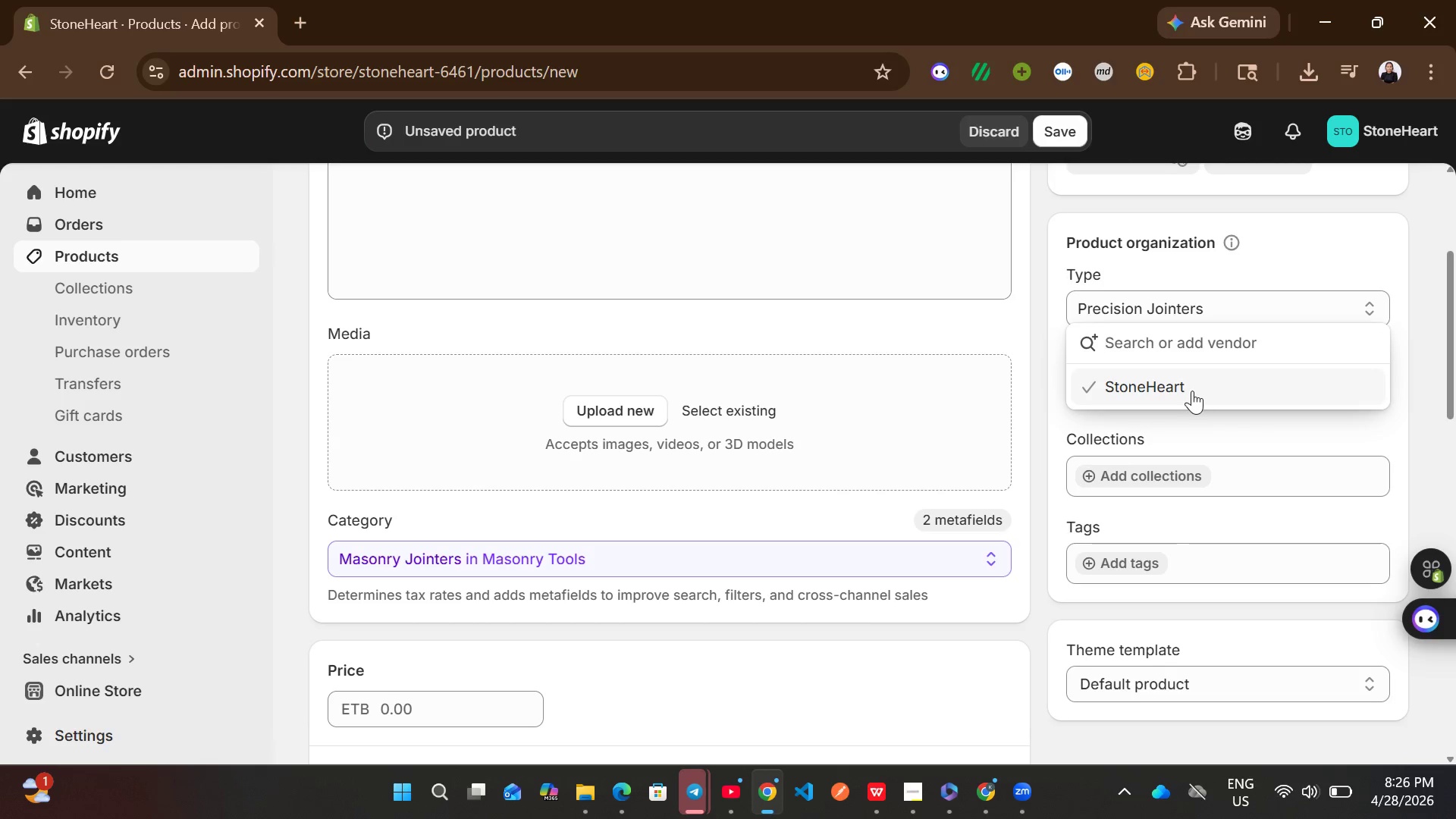 
left_click([1188, 391])
 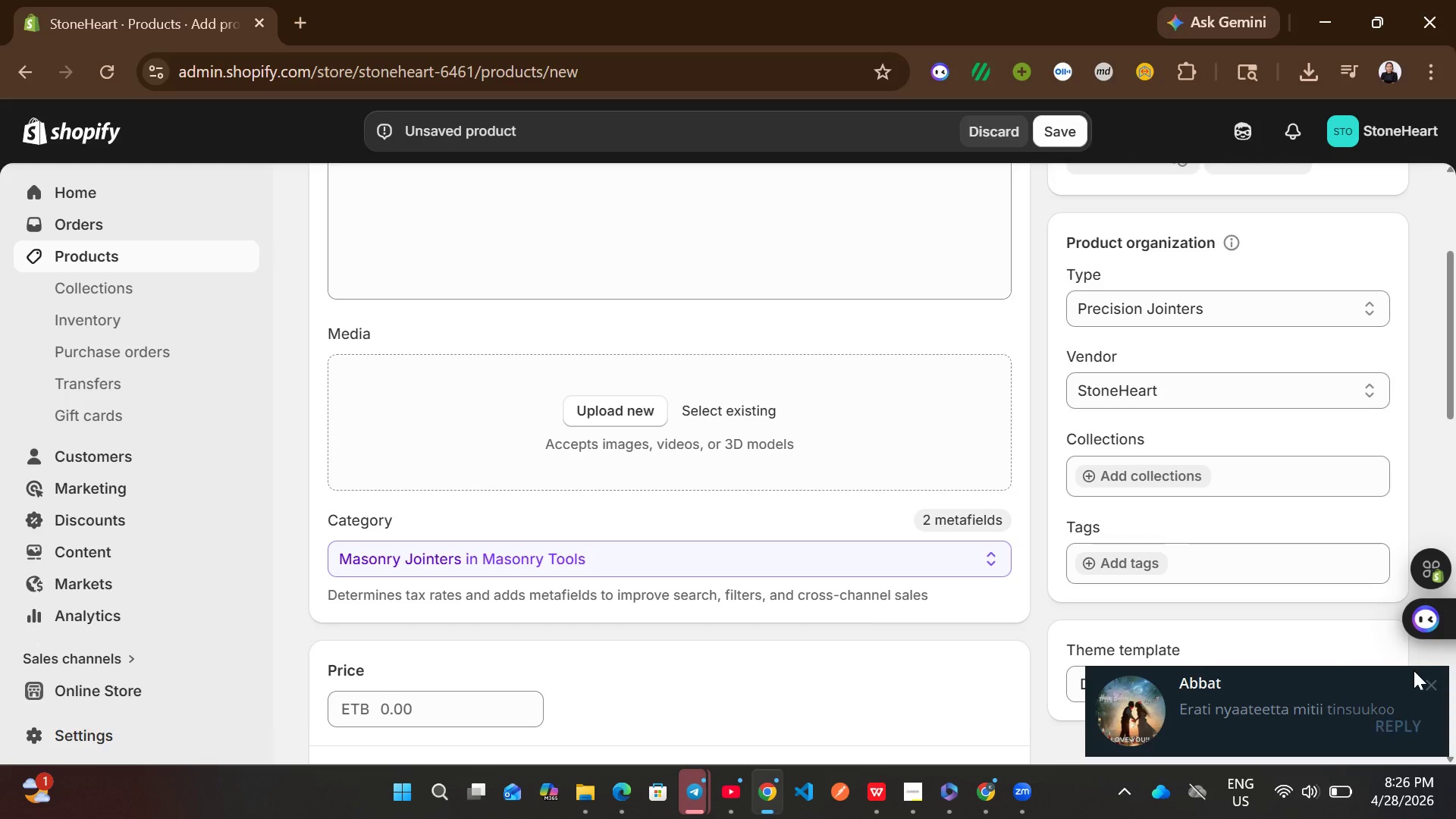 
left_click([1439, 682])
 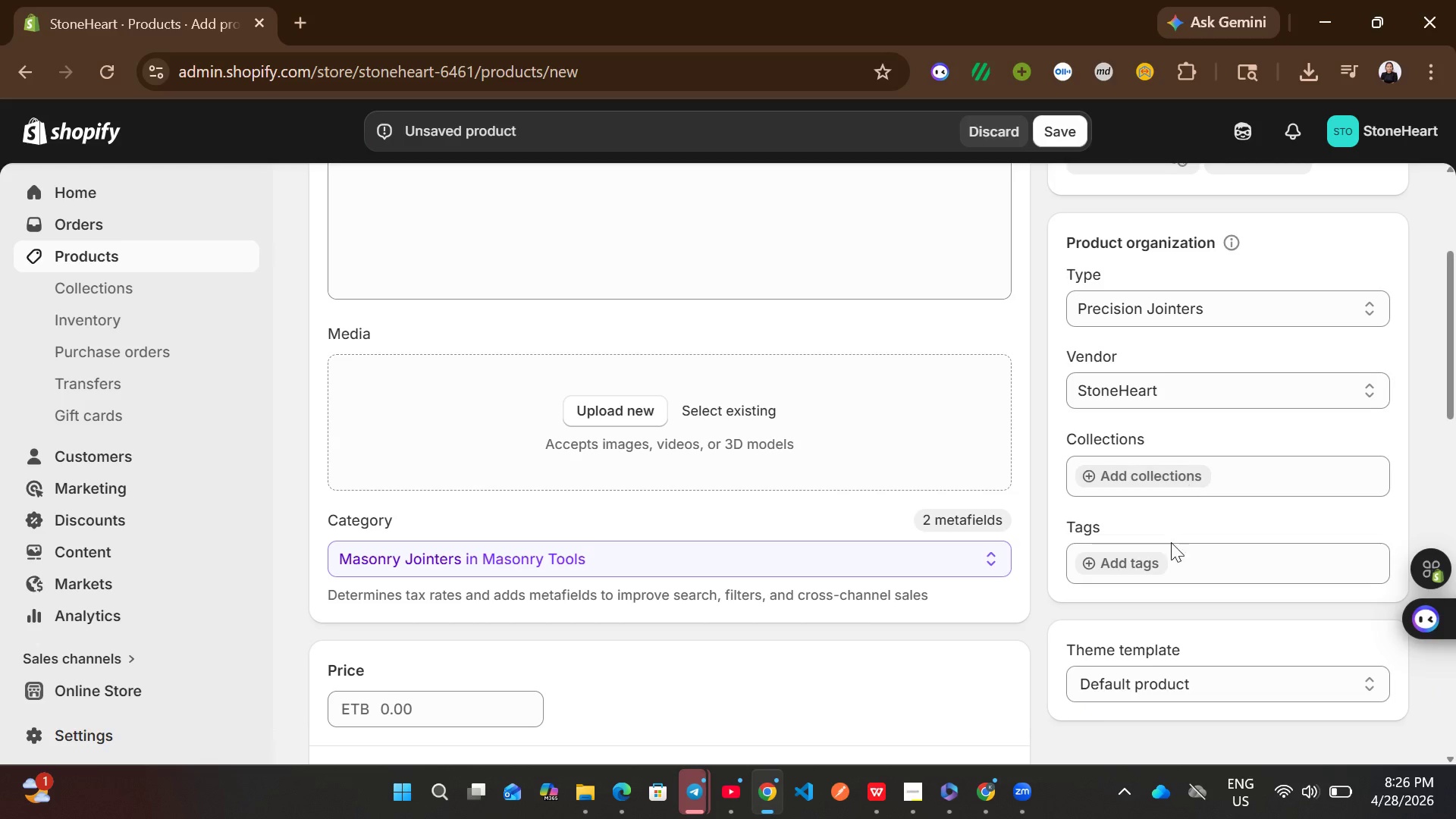 
left_click([1140, 572])
 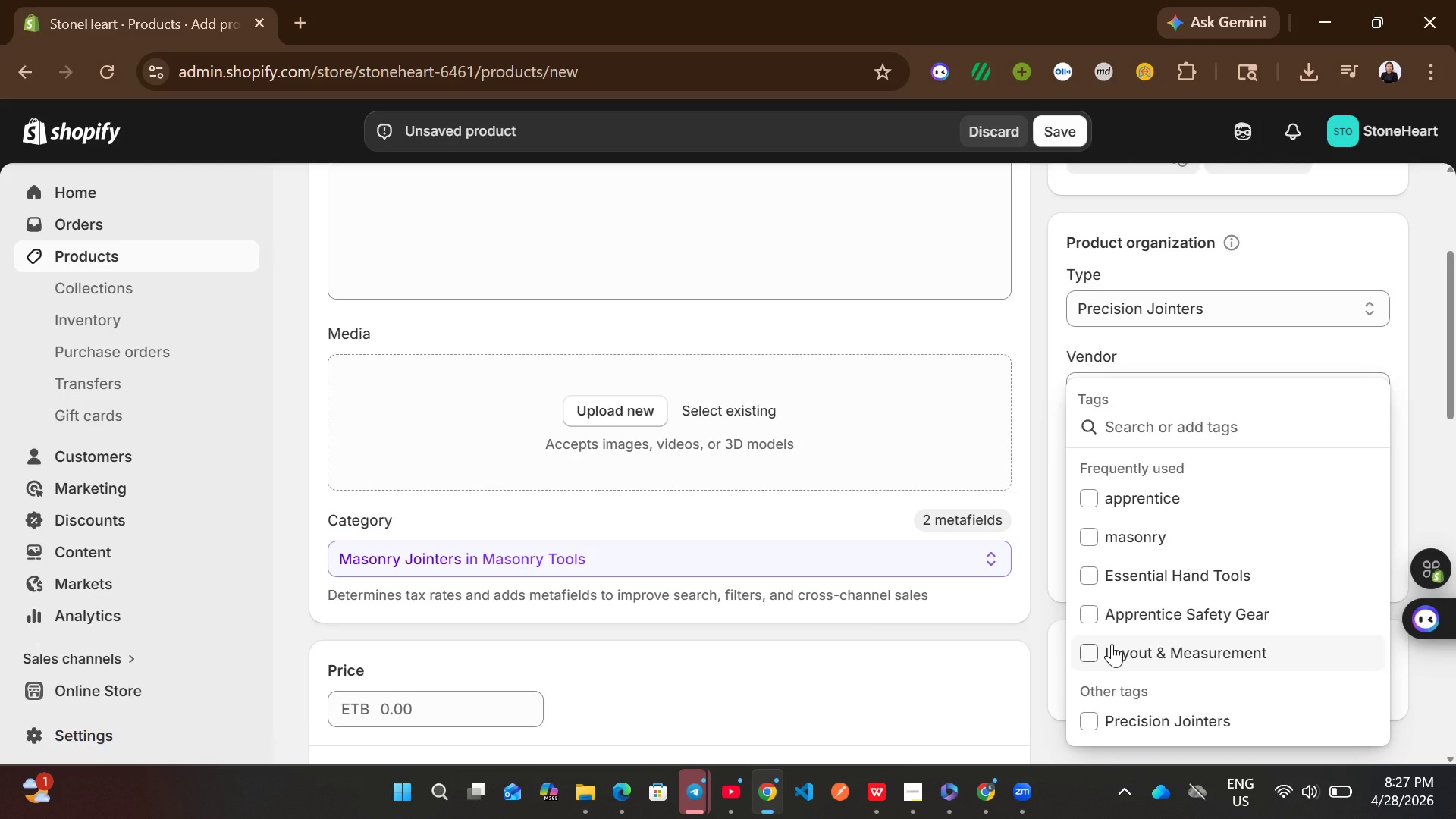 
wait(5.48)
 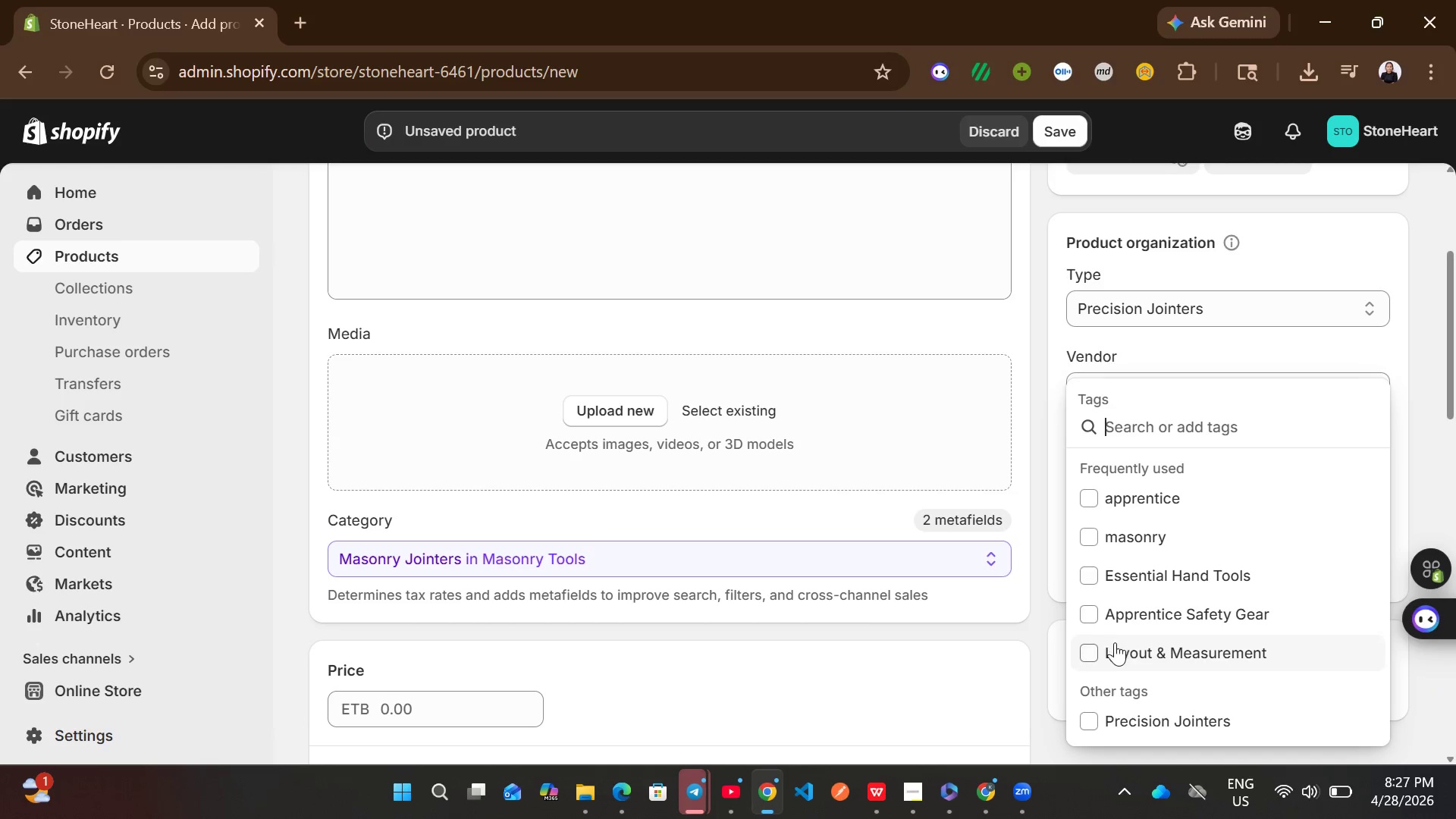 
left_click([1100, 504])
 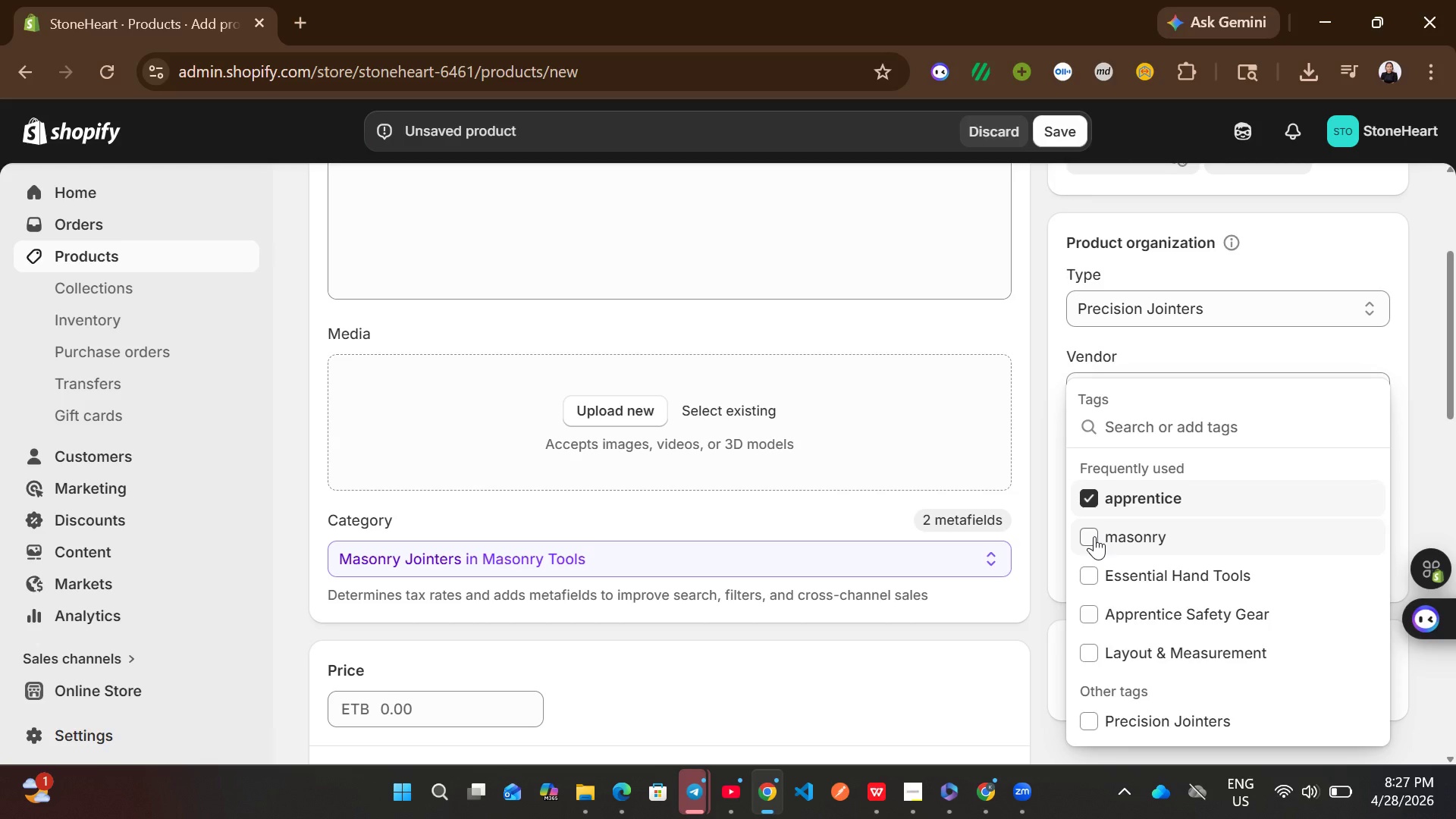 
left_click([1094, 536])
 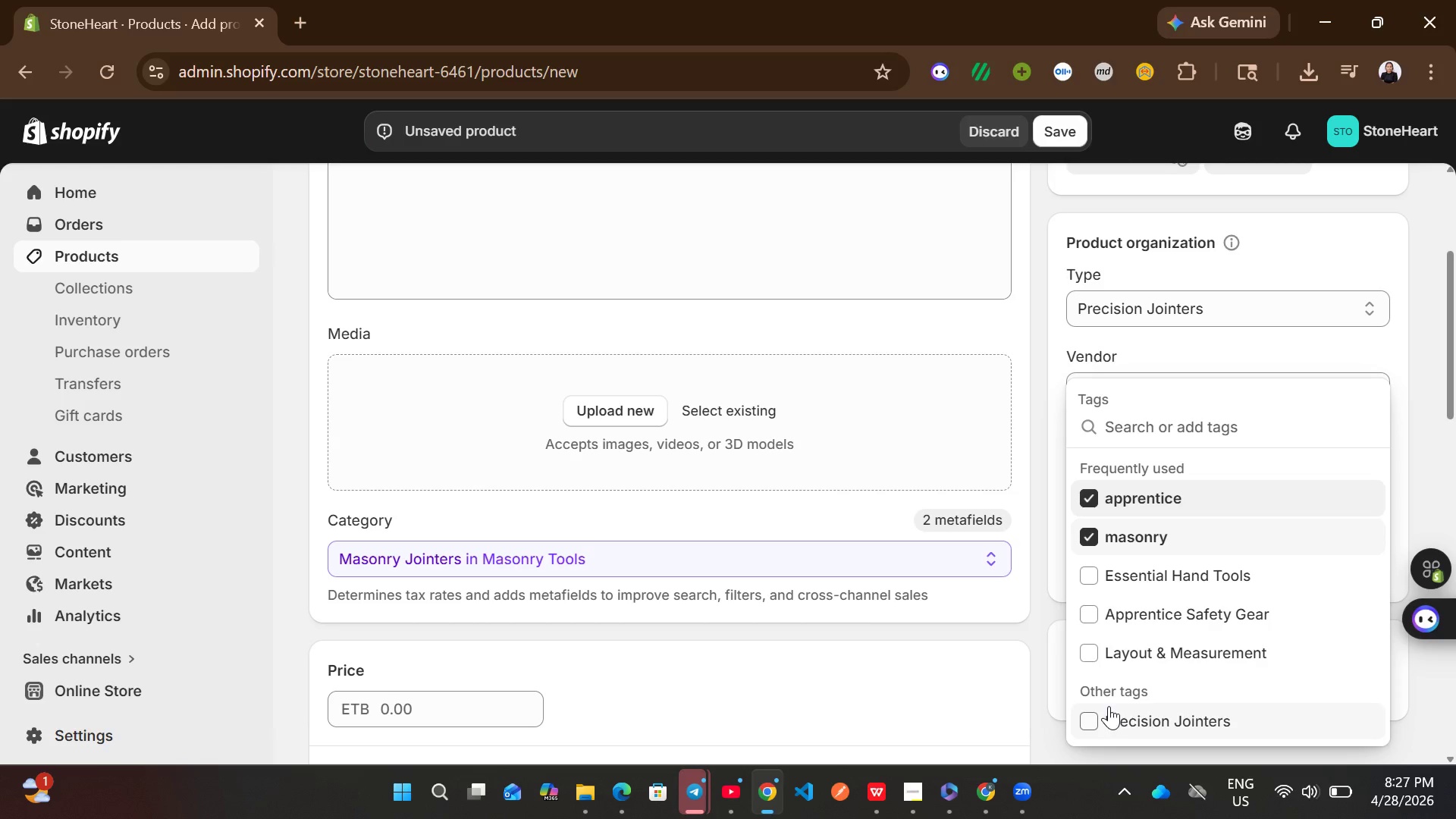 
left_click([1102, 707])
 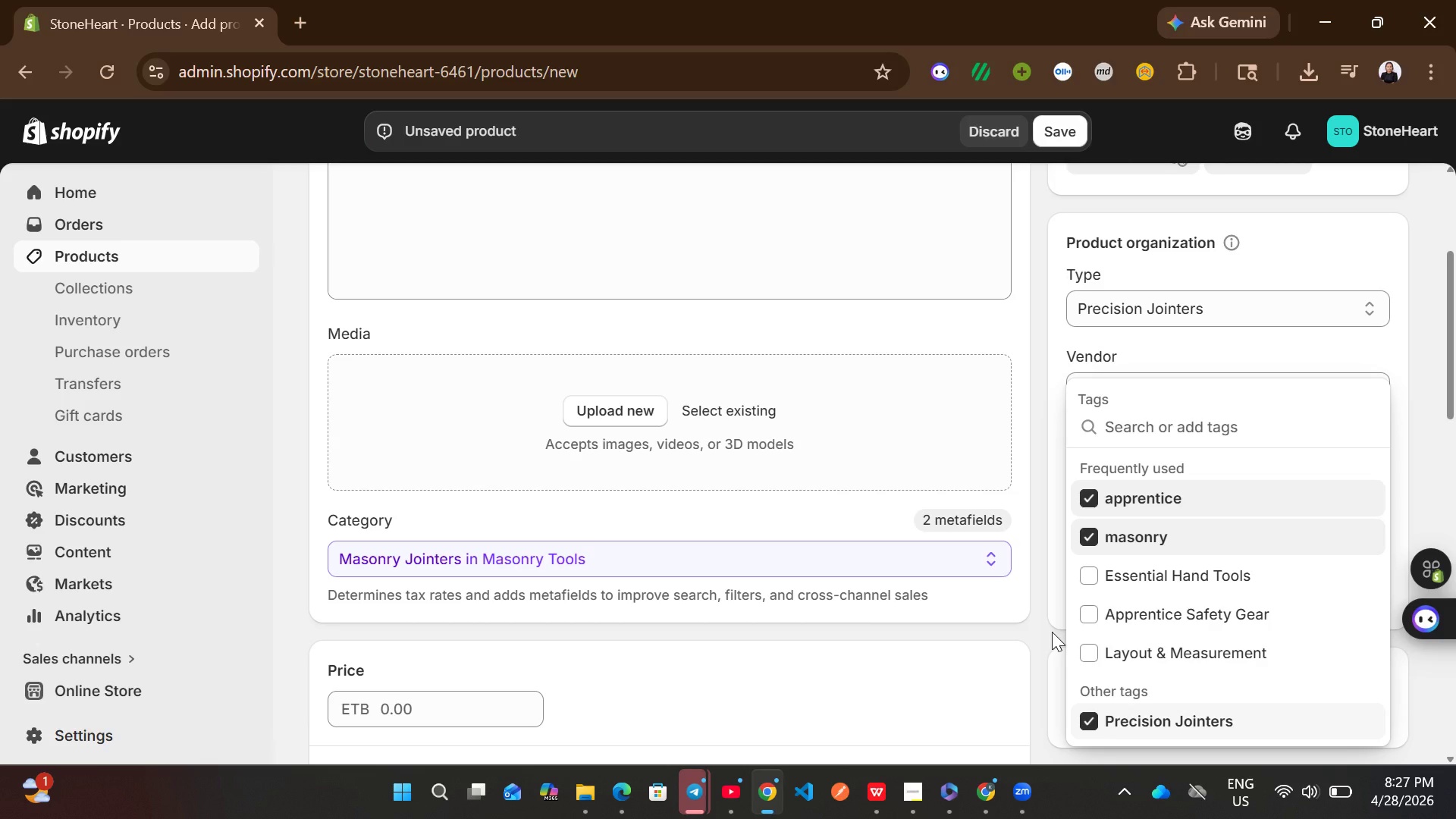 
left_click([1052, 632])
 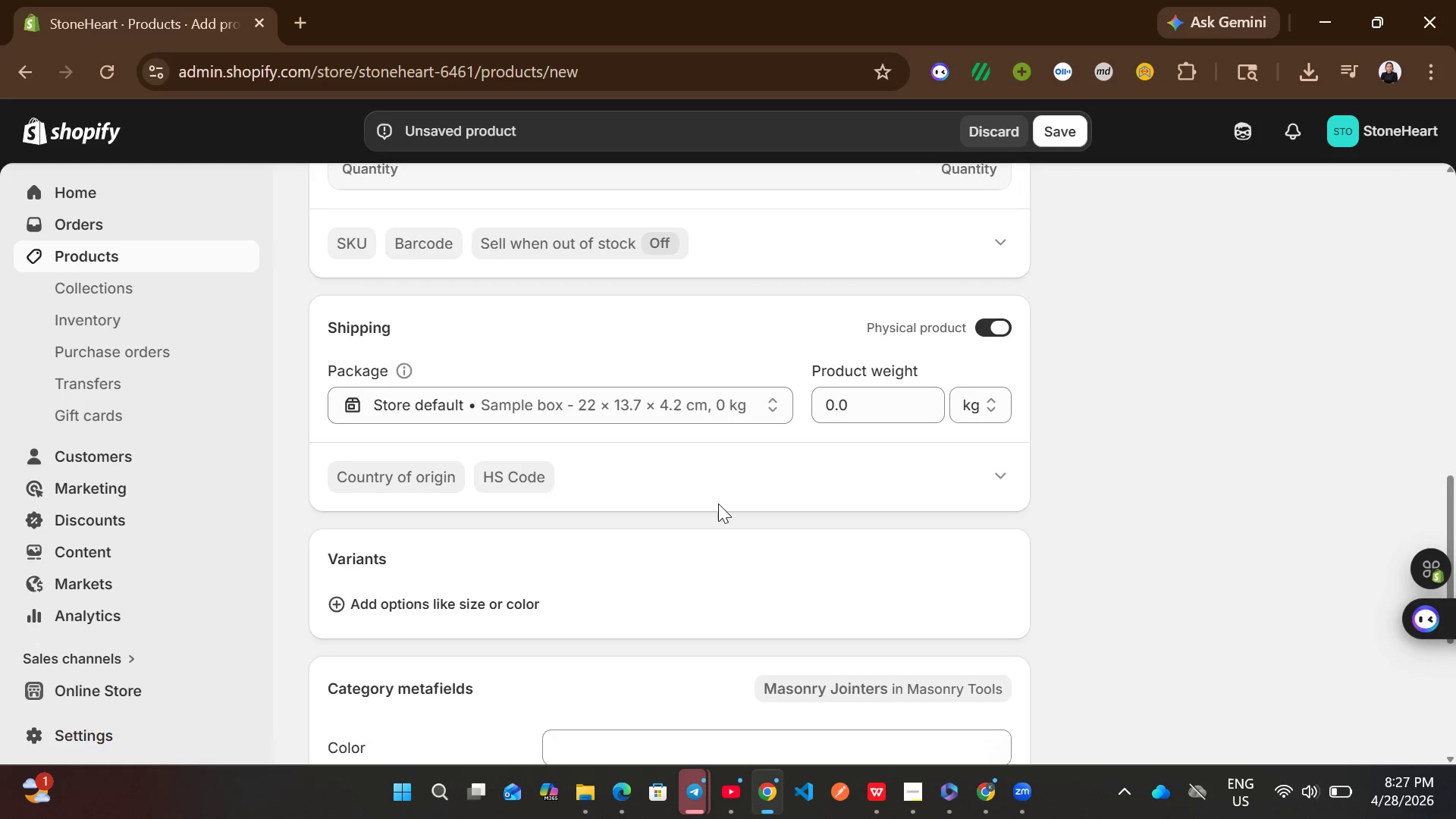 
left_click([507, 554])
 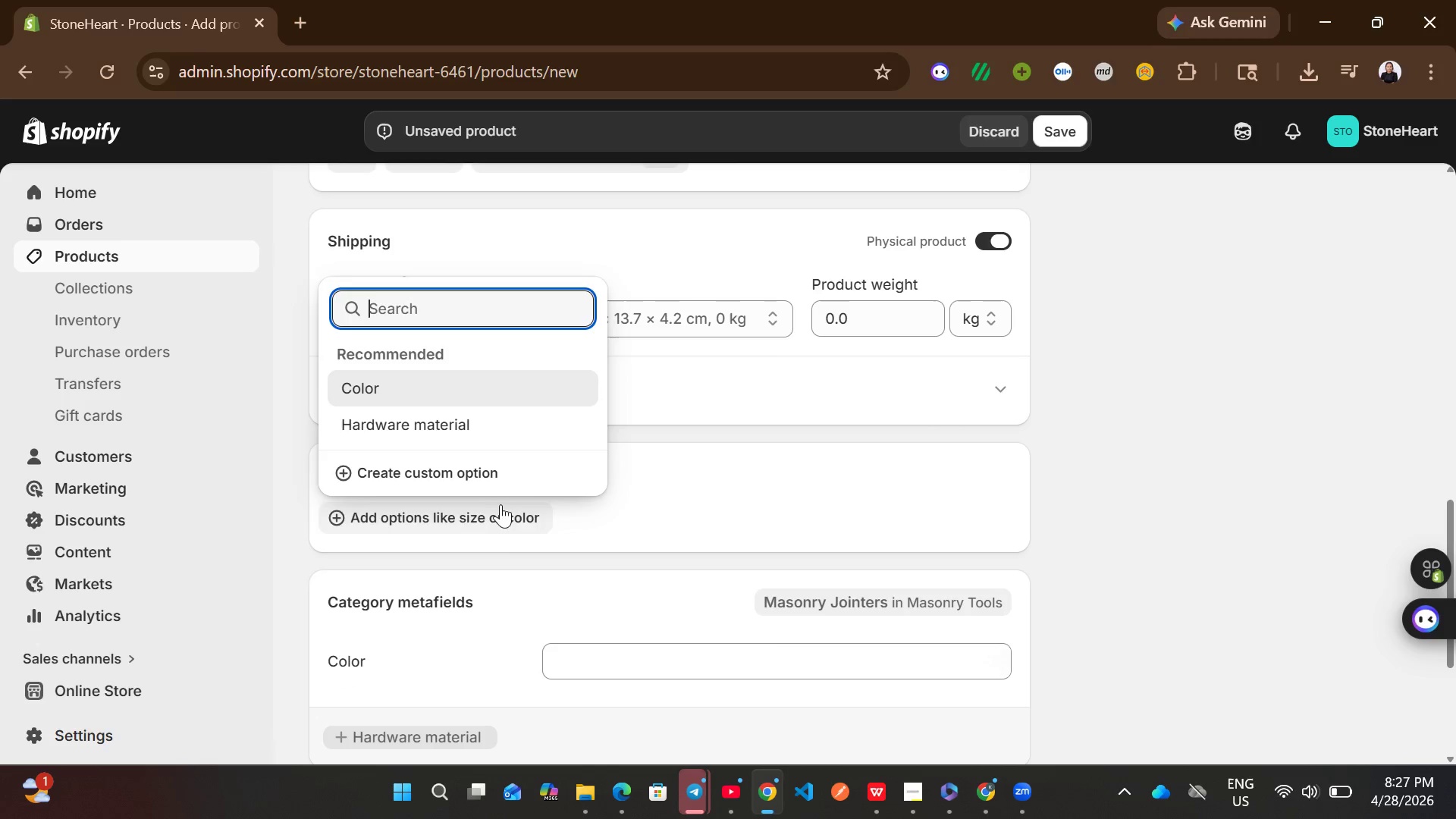 
left_click([492, 475])
 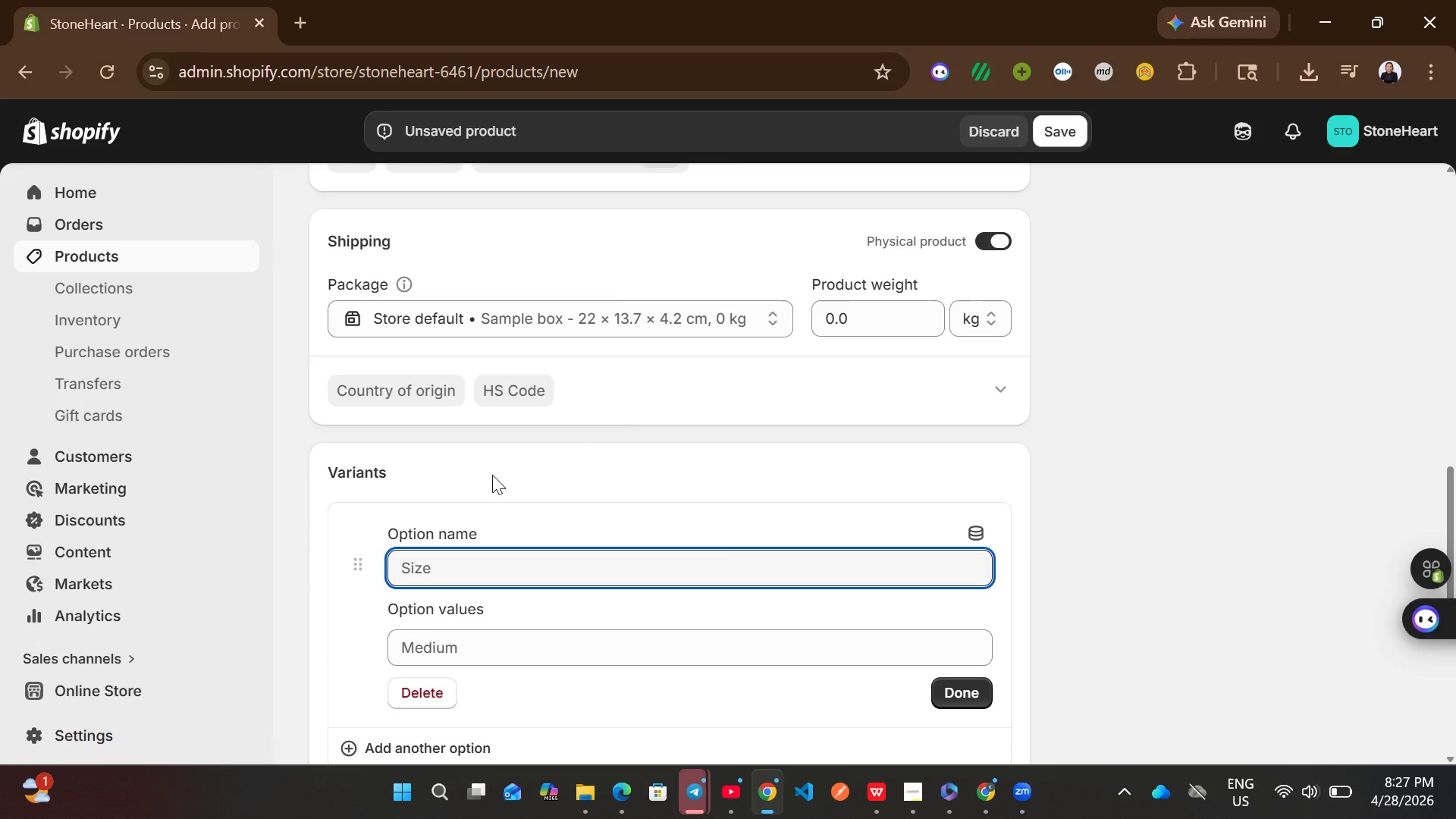 
wait(7.61)
 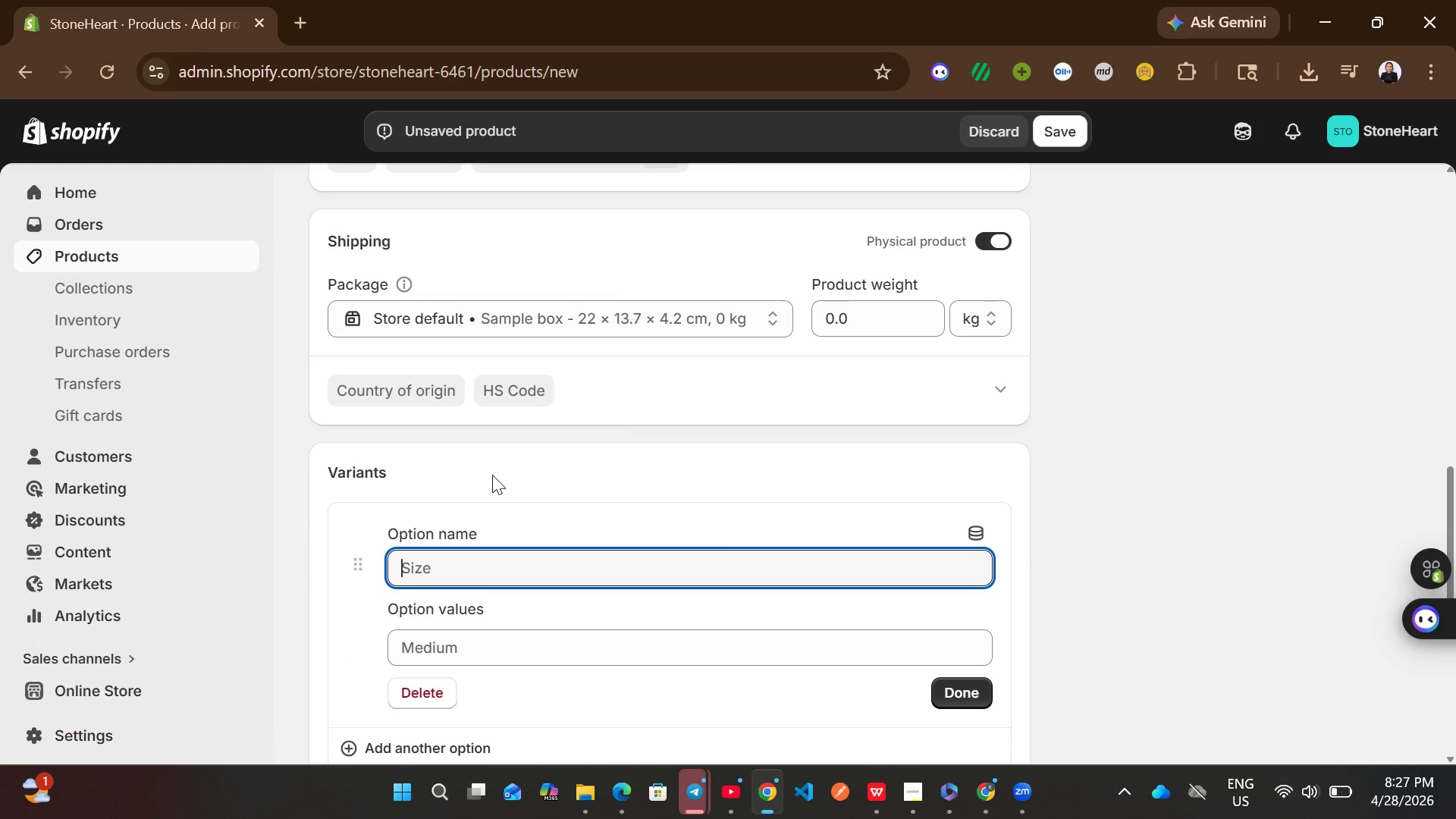 
type(Handle Material )
key(Backspace)
 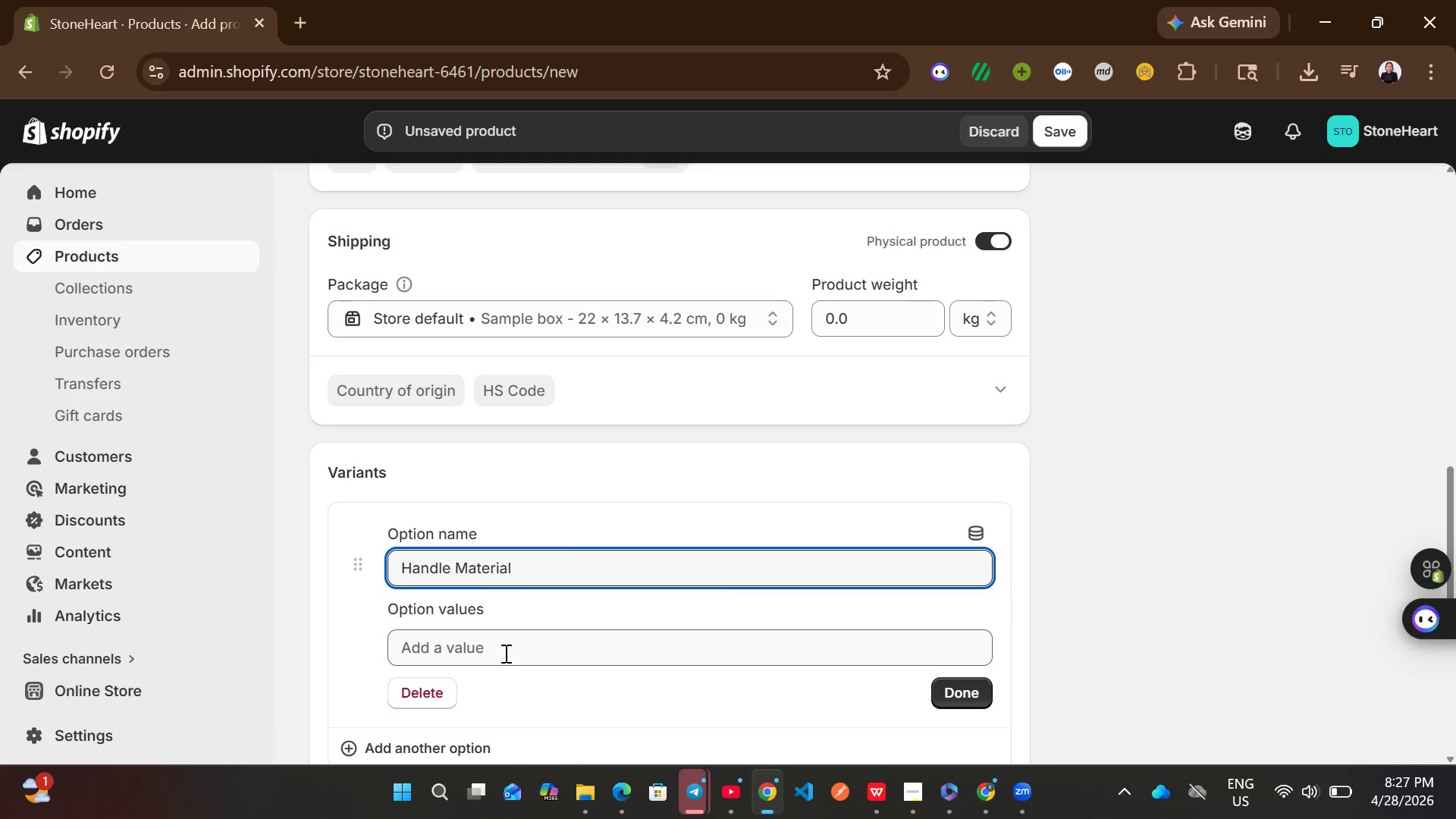 
left_click([504, 653])
 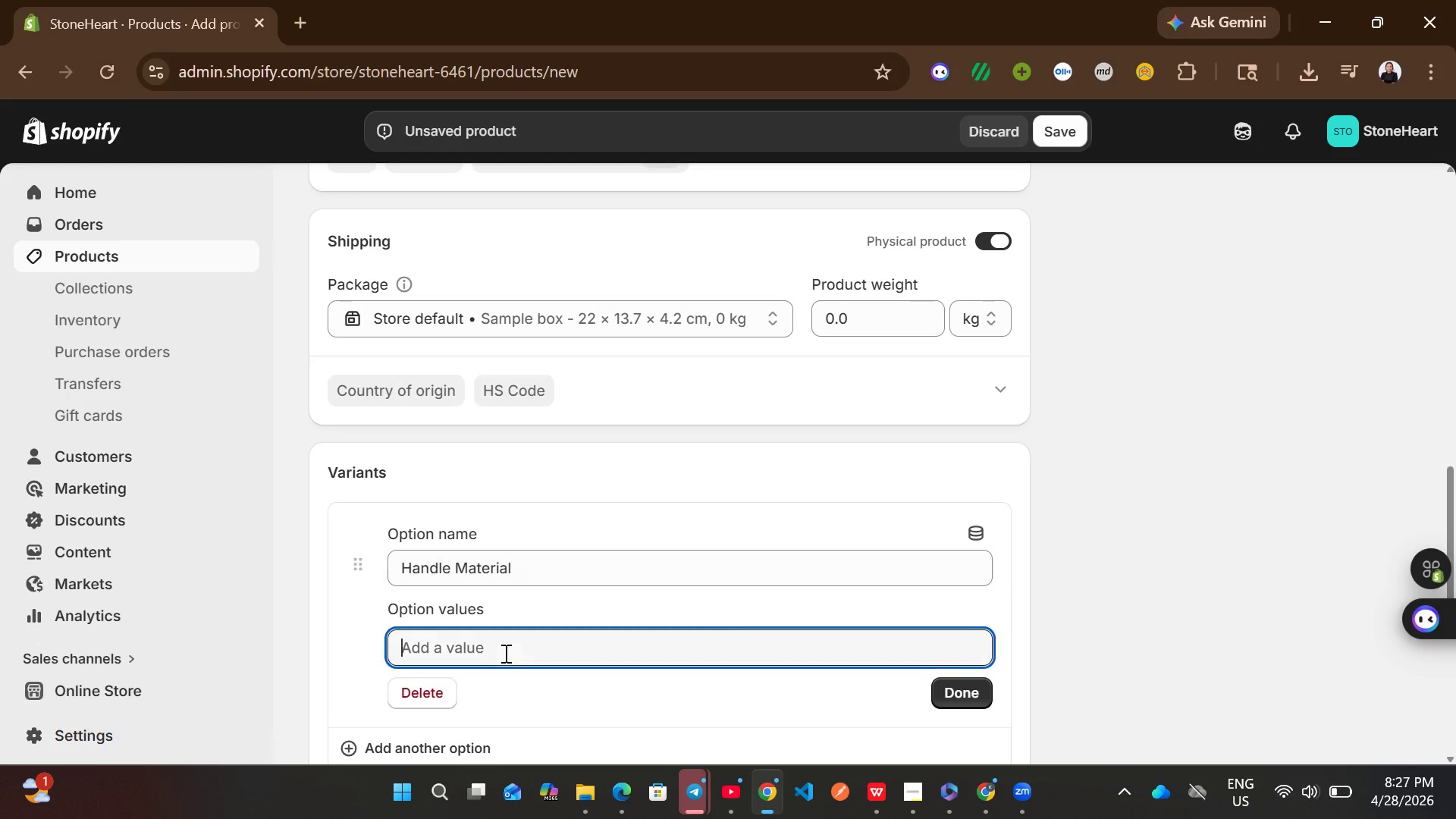 
type(Plastic)
 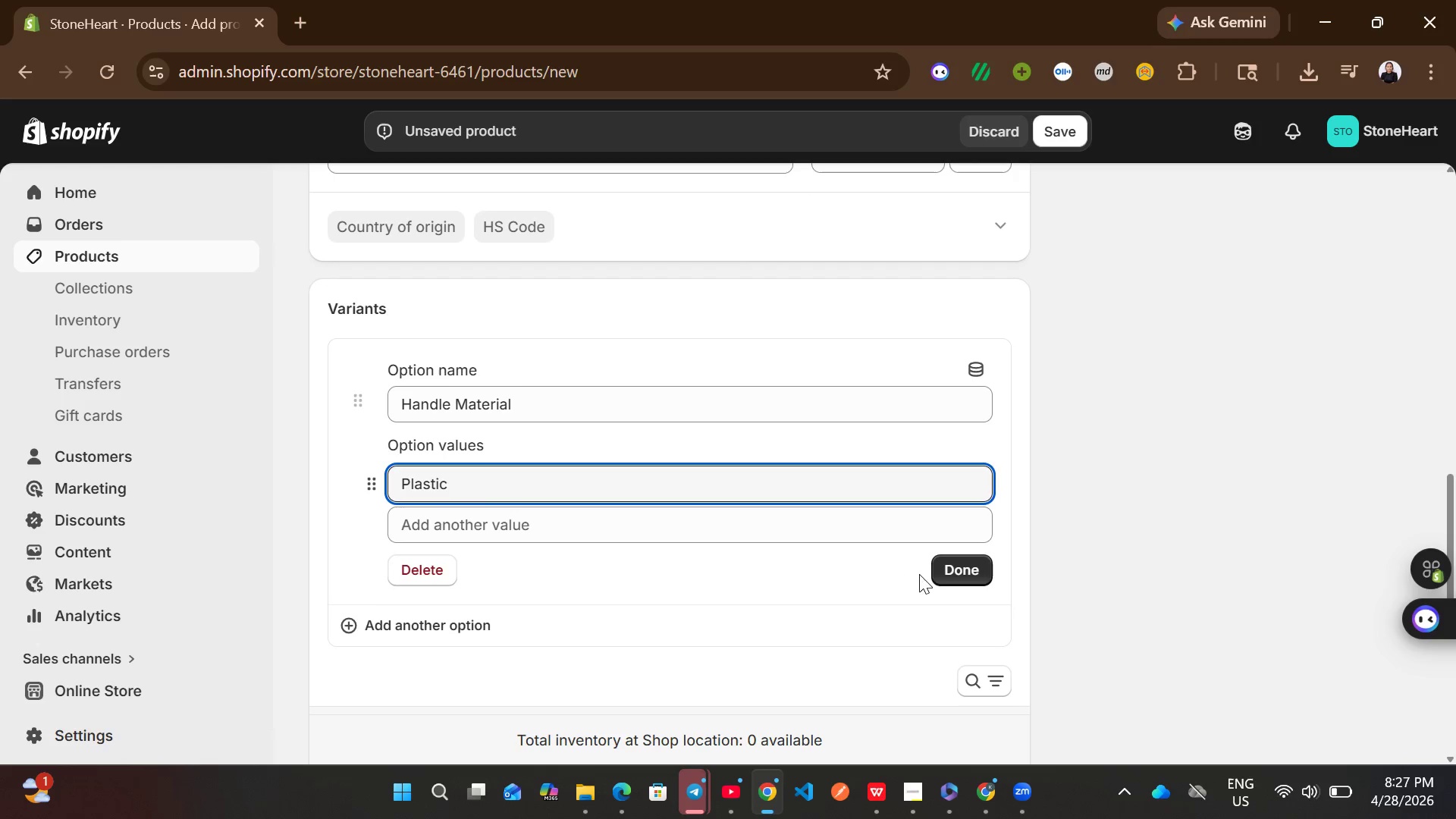 
left_click([952, 576])
 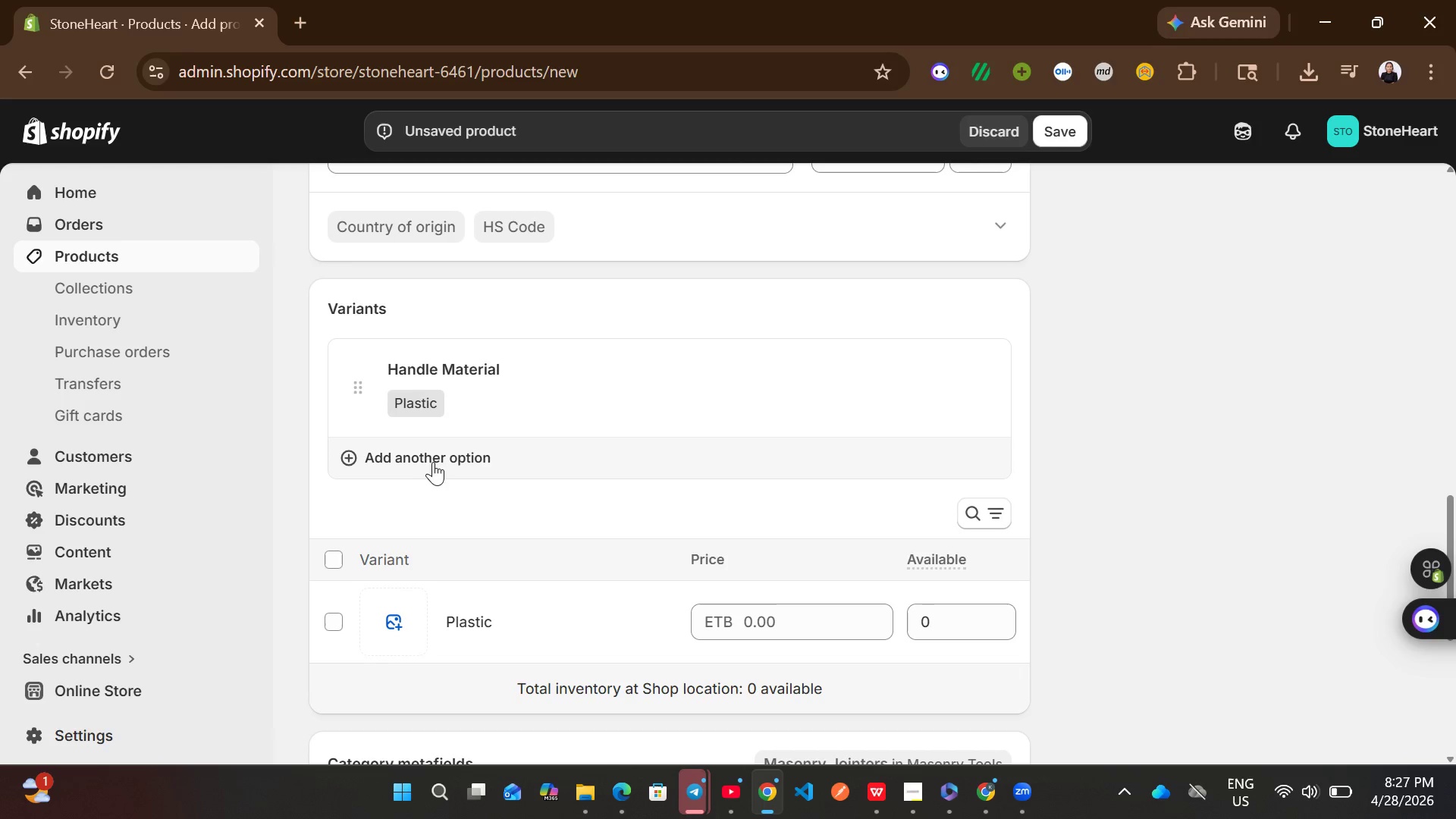 
left_click([437, 458])
 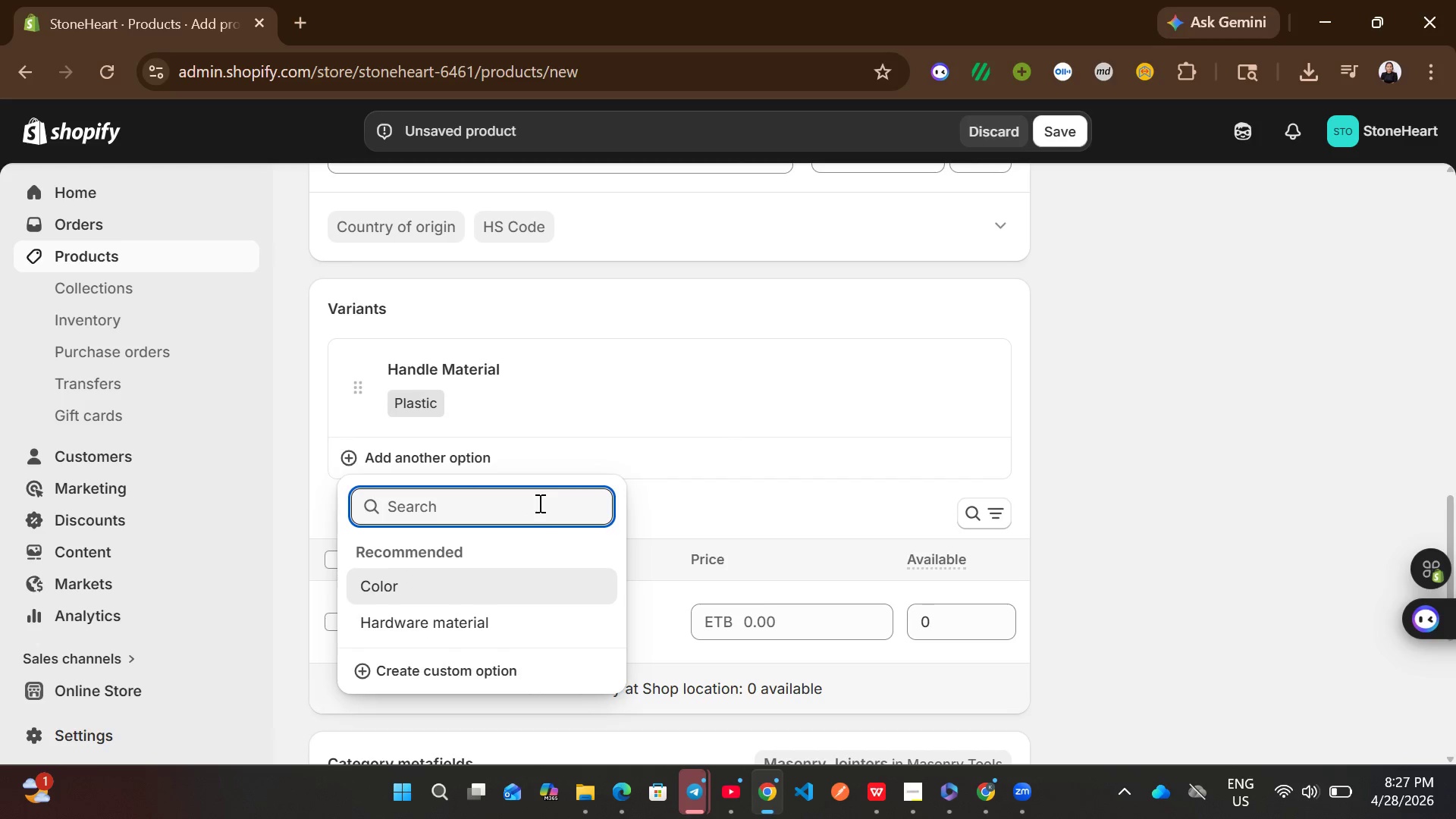 
type(Tool Size)
 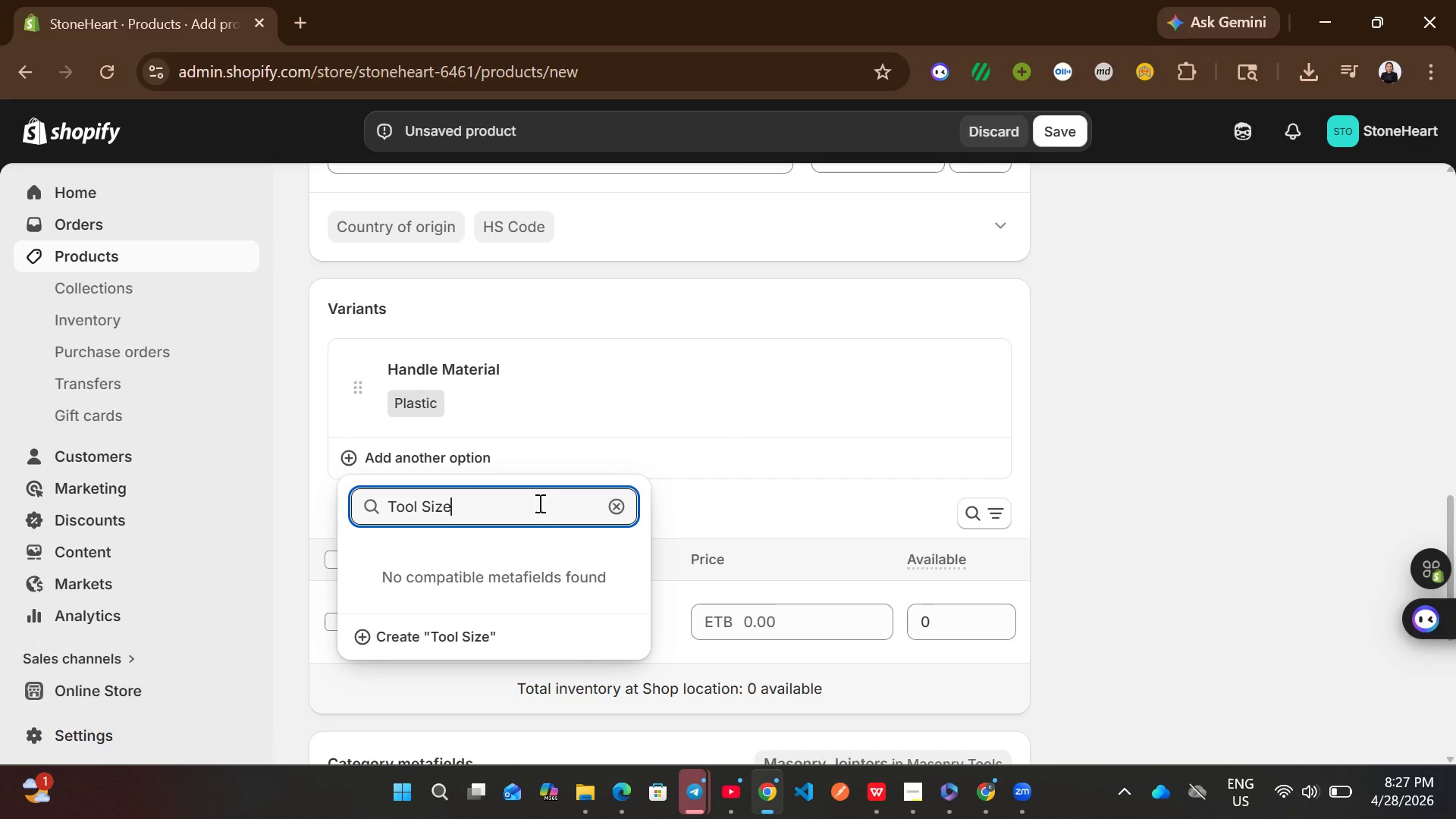 
left_click([491, 635])
 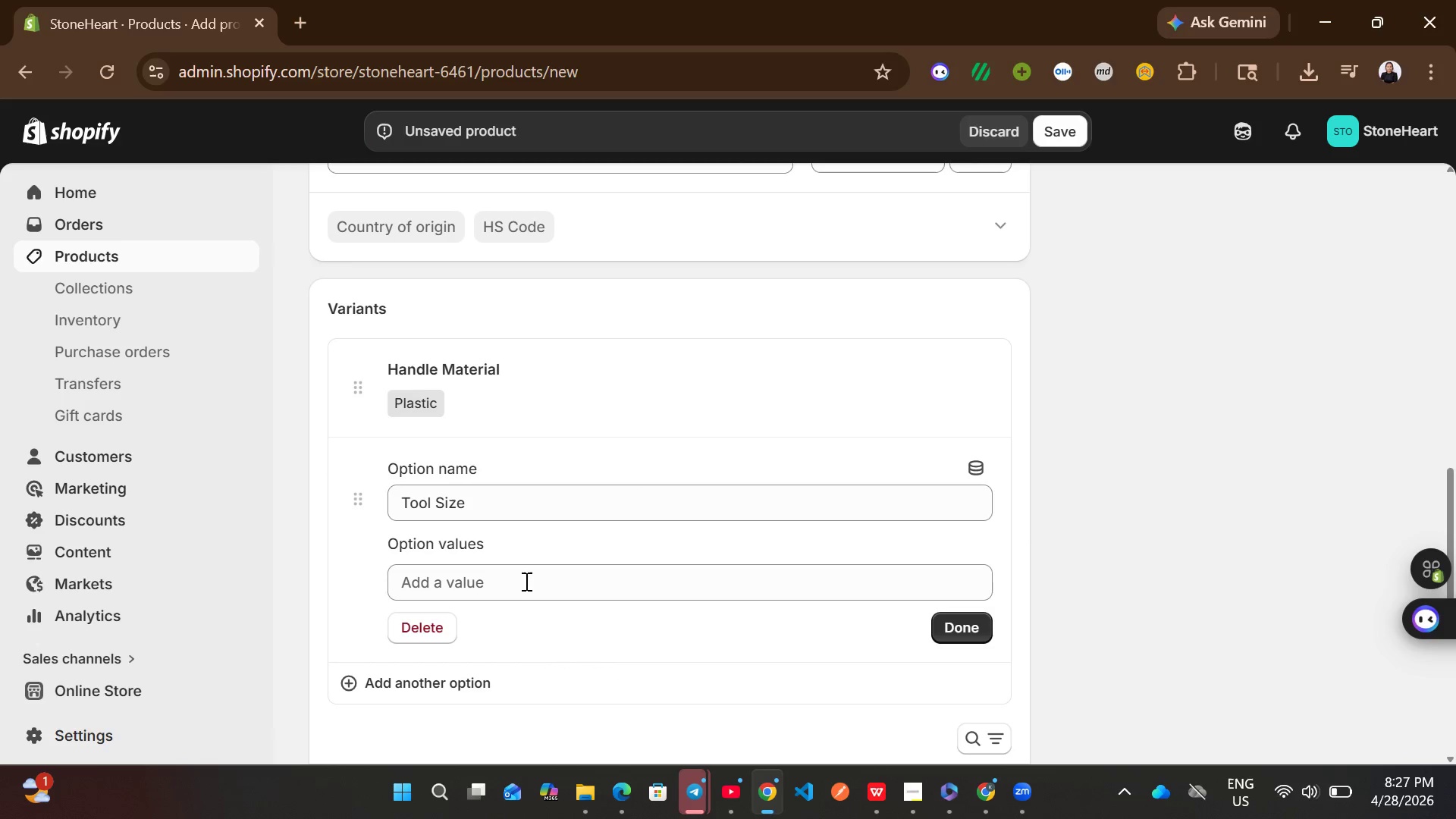 
left_click([525, 581])
 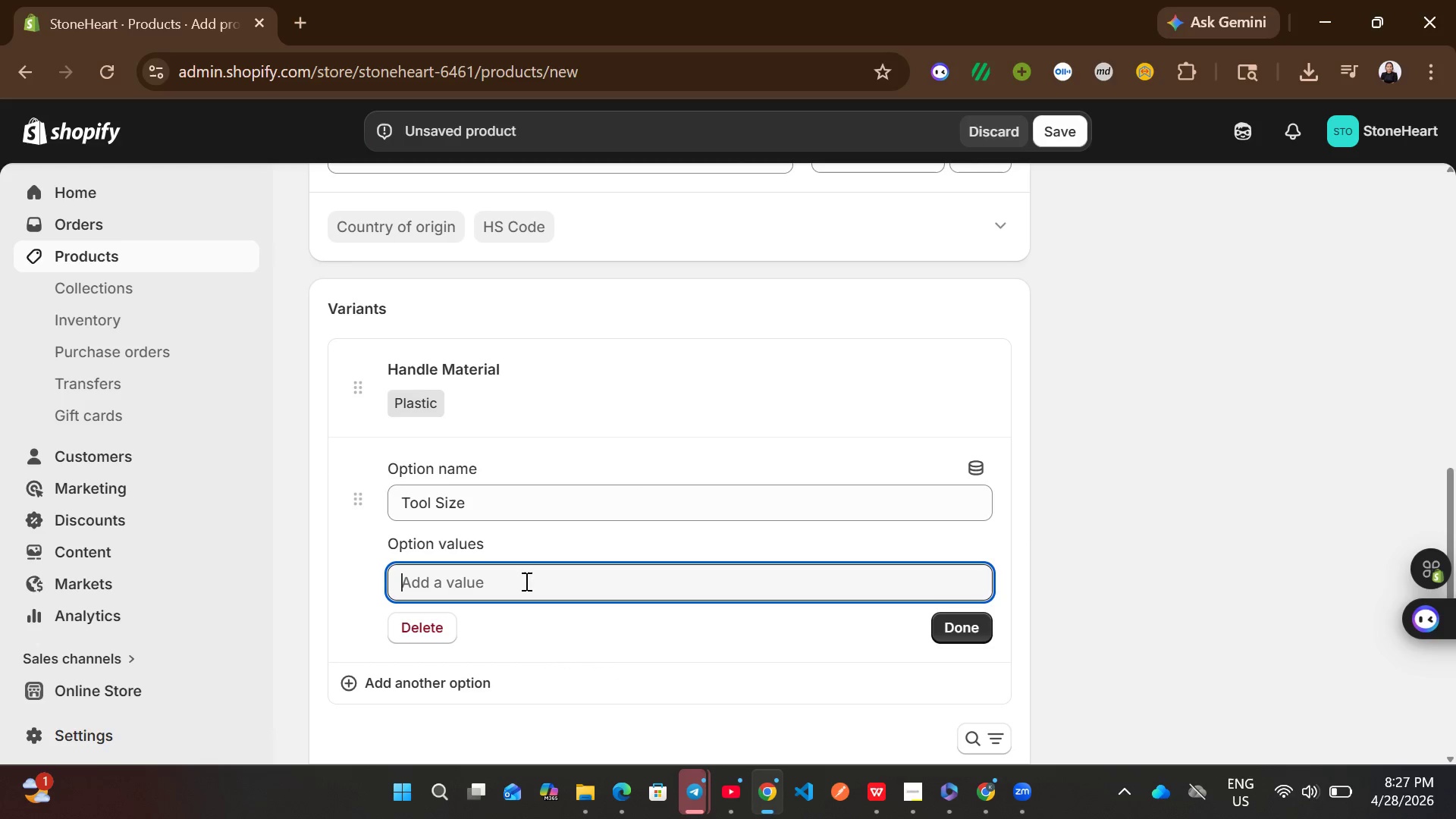 
type(1/2-inch)
 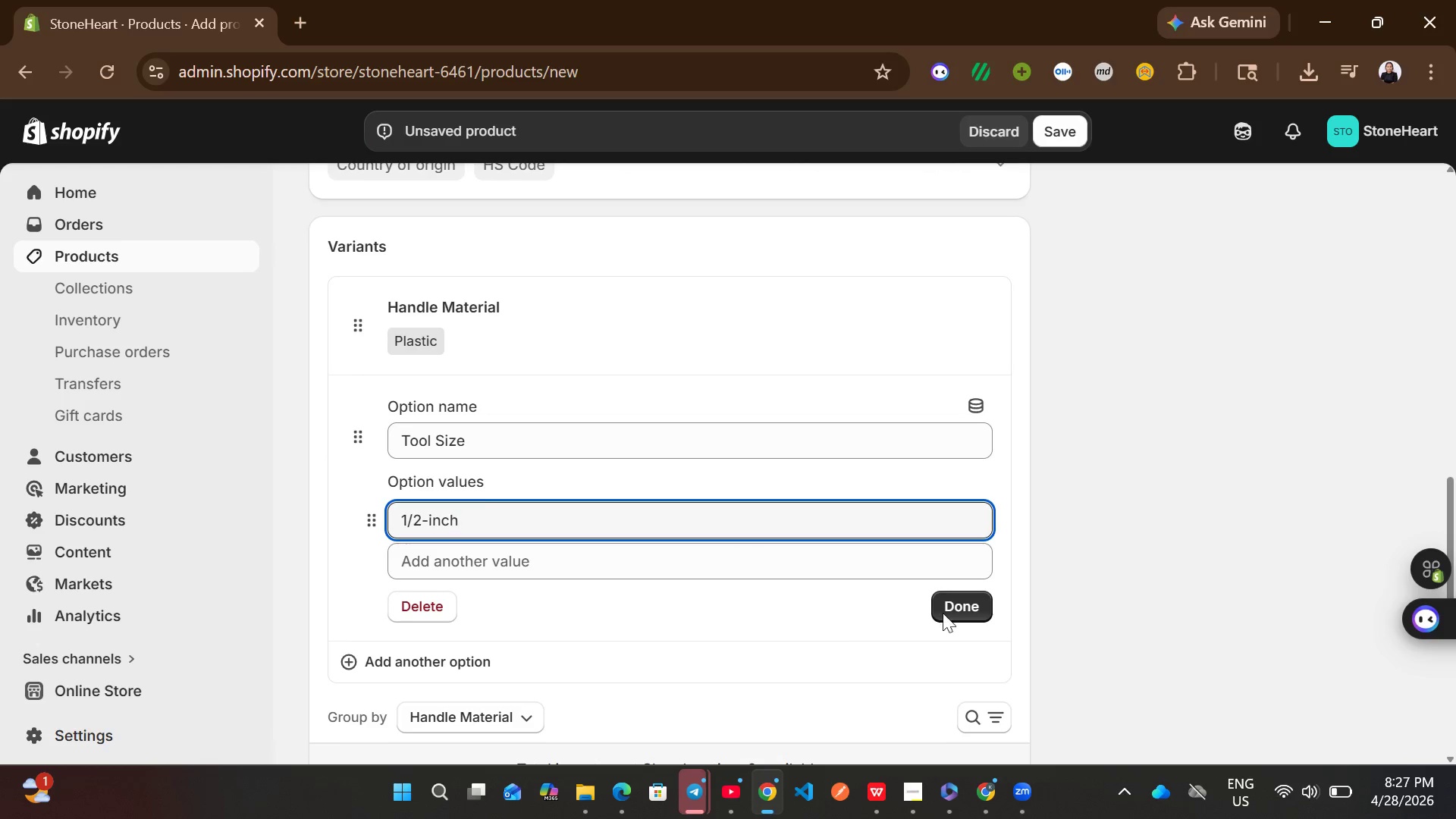 
left_click([967, 620])
 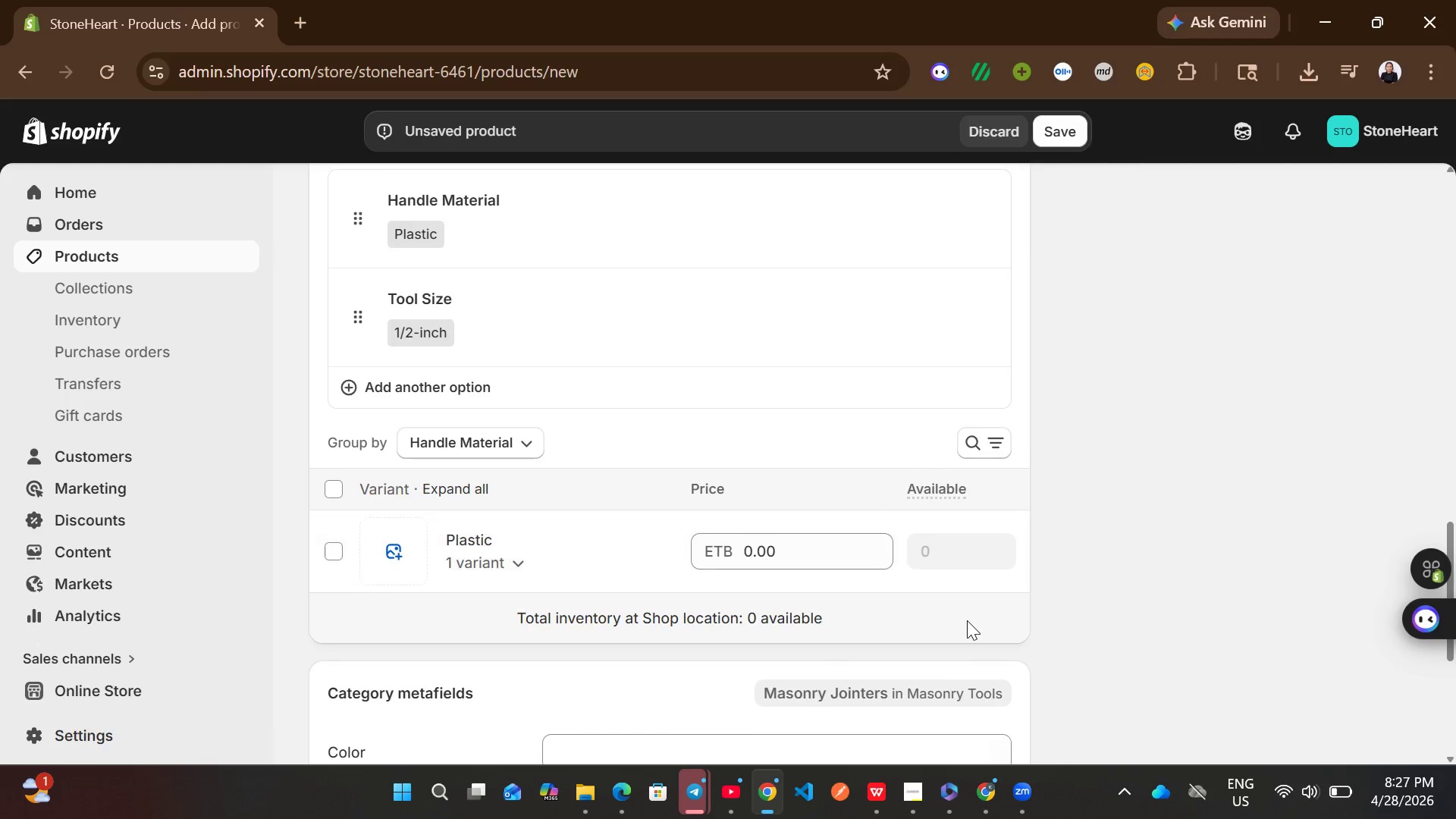 
left_click([778, 551])
 